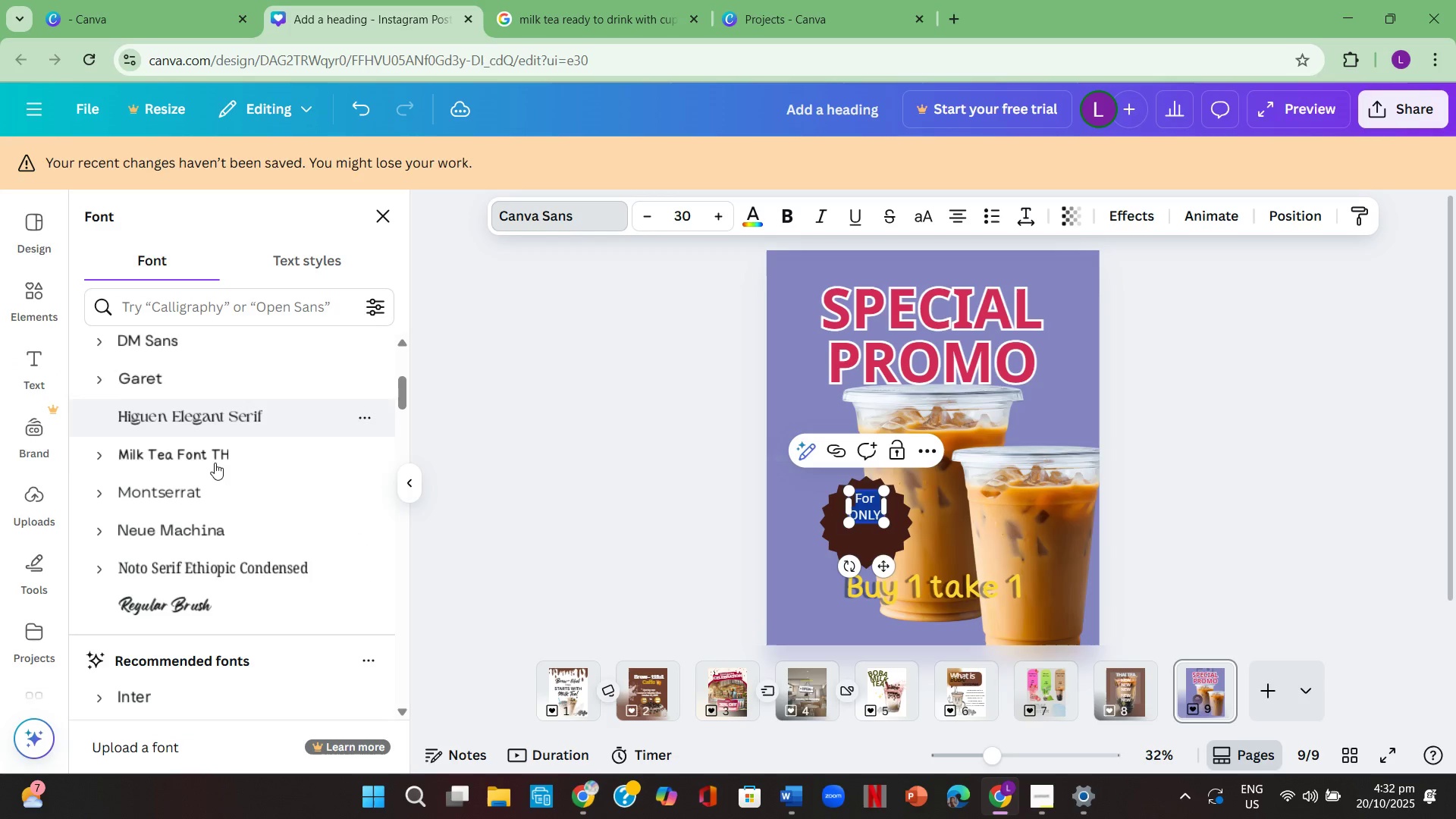 
scroll: coordinate [218, 472], scroll_direction: up, amount: 10.0
 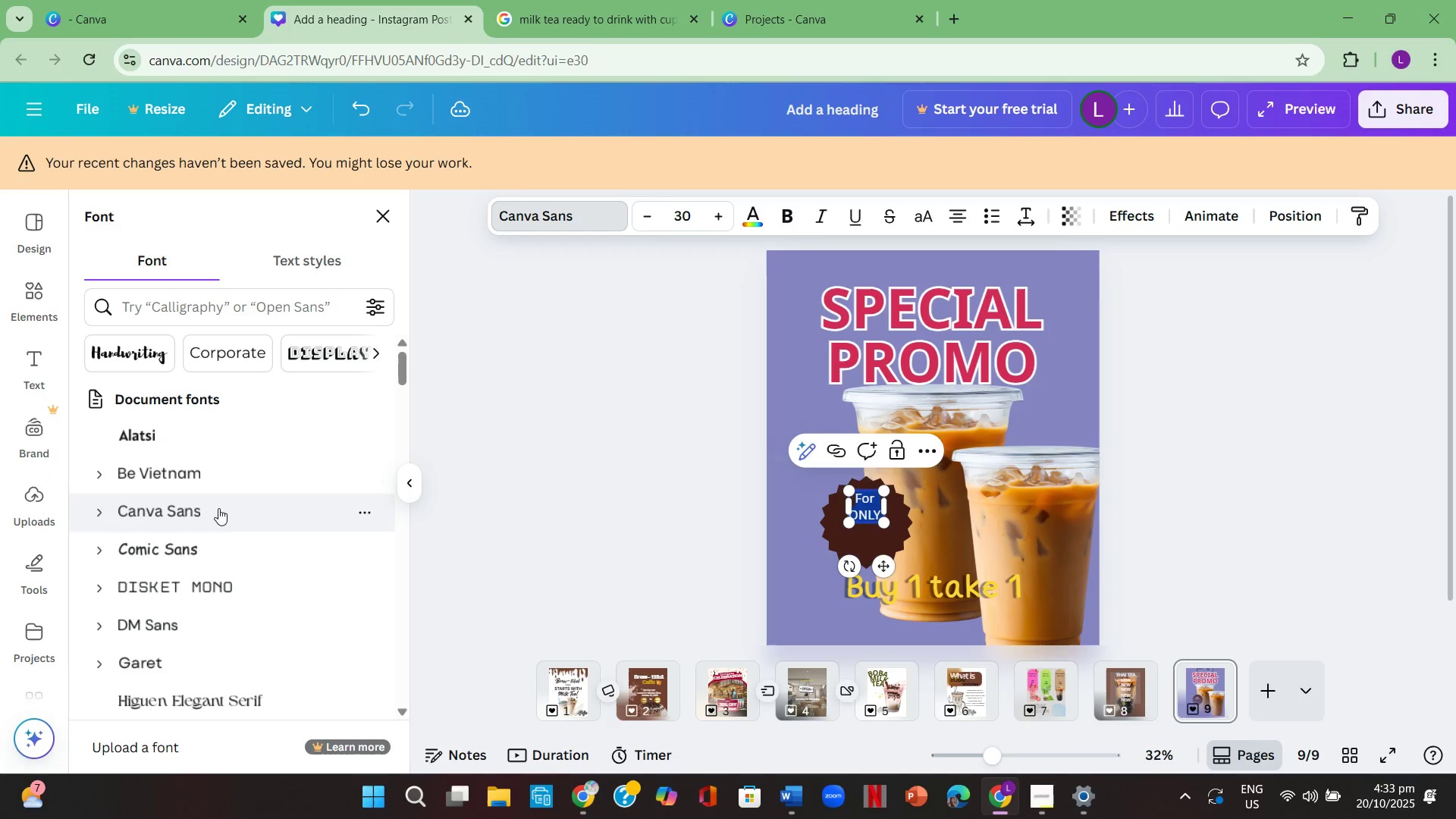 
left_click([224, 546])
 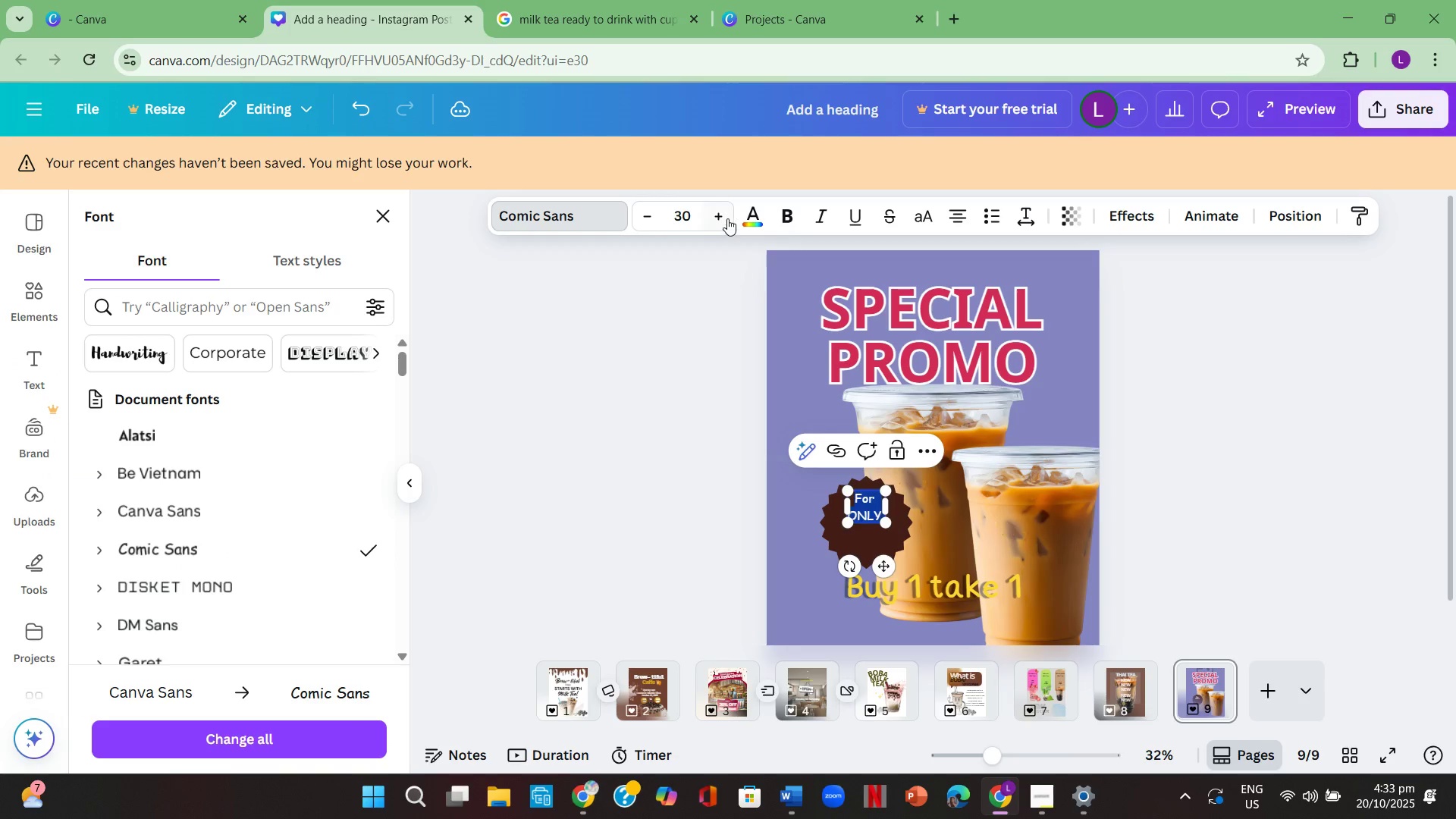 
double_click([728, 218])
 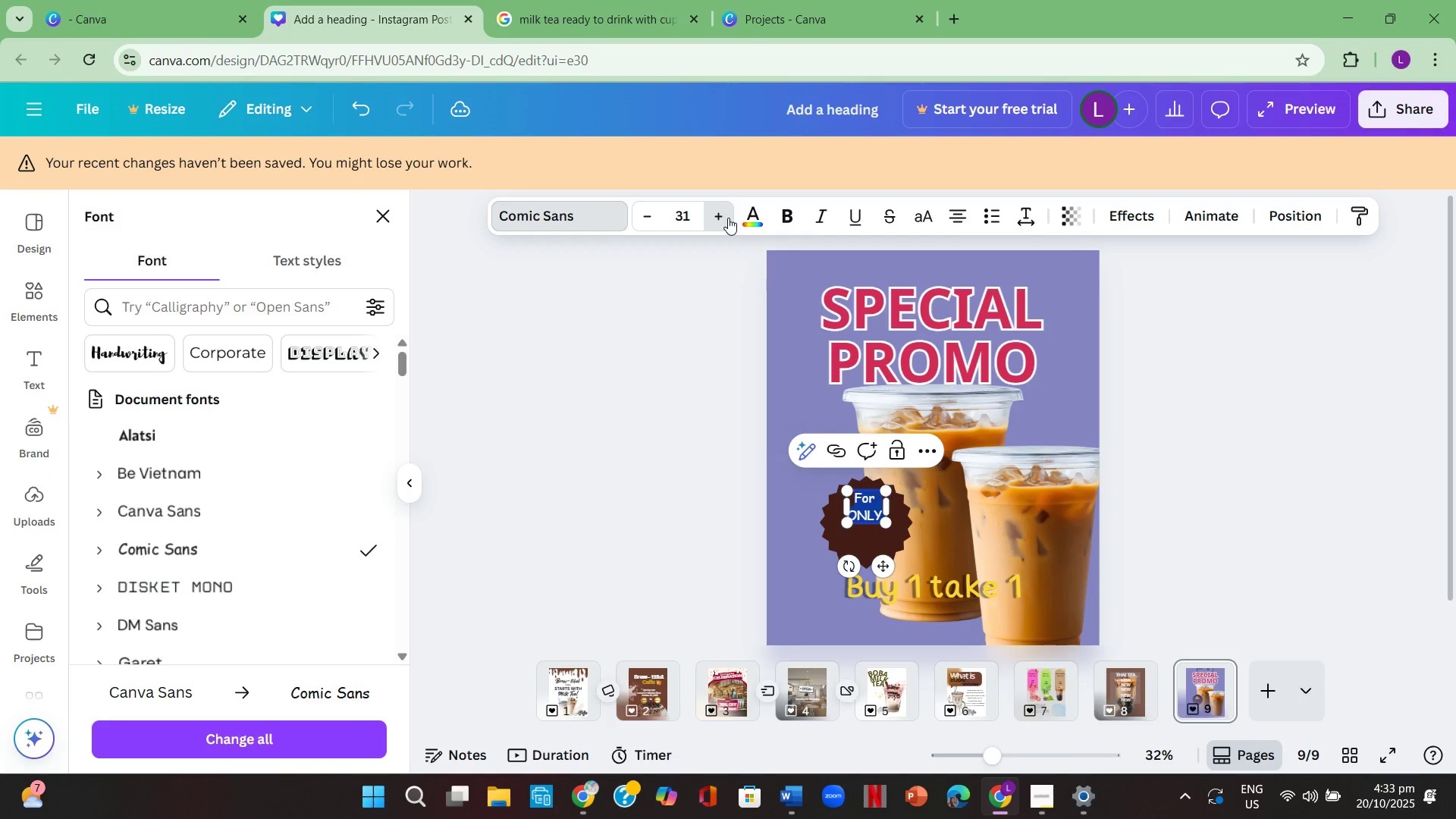 
triple_click([728, 218])
 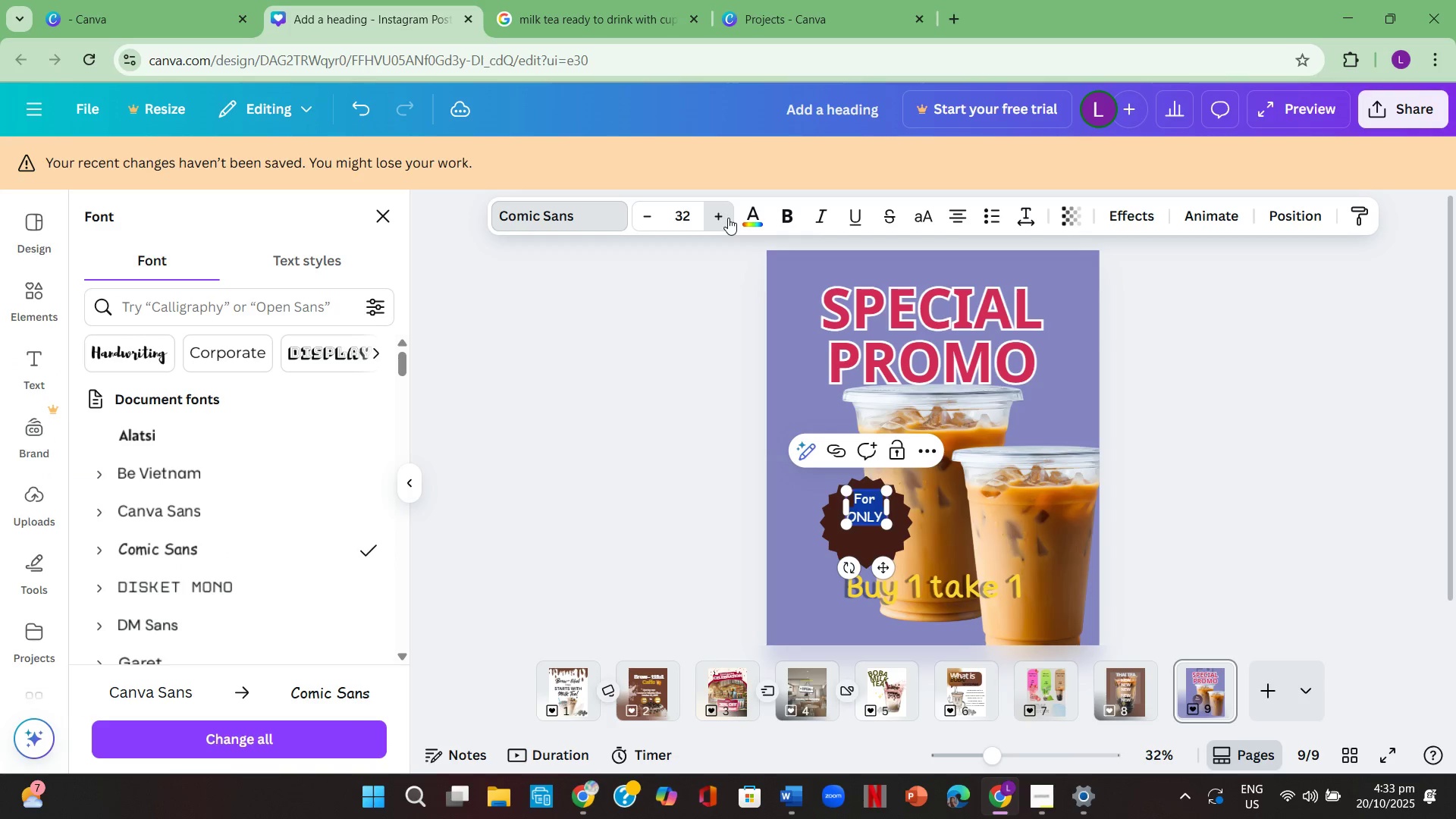 
triple_click([728, 218])
 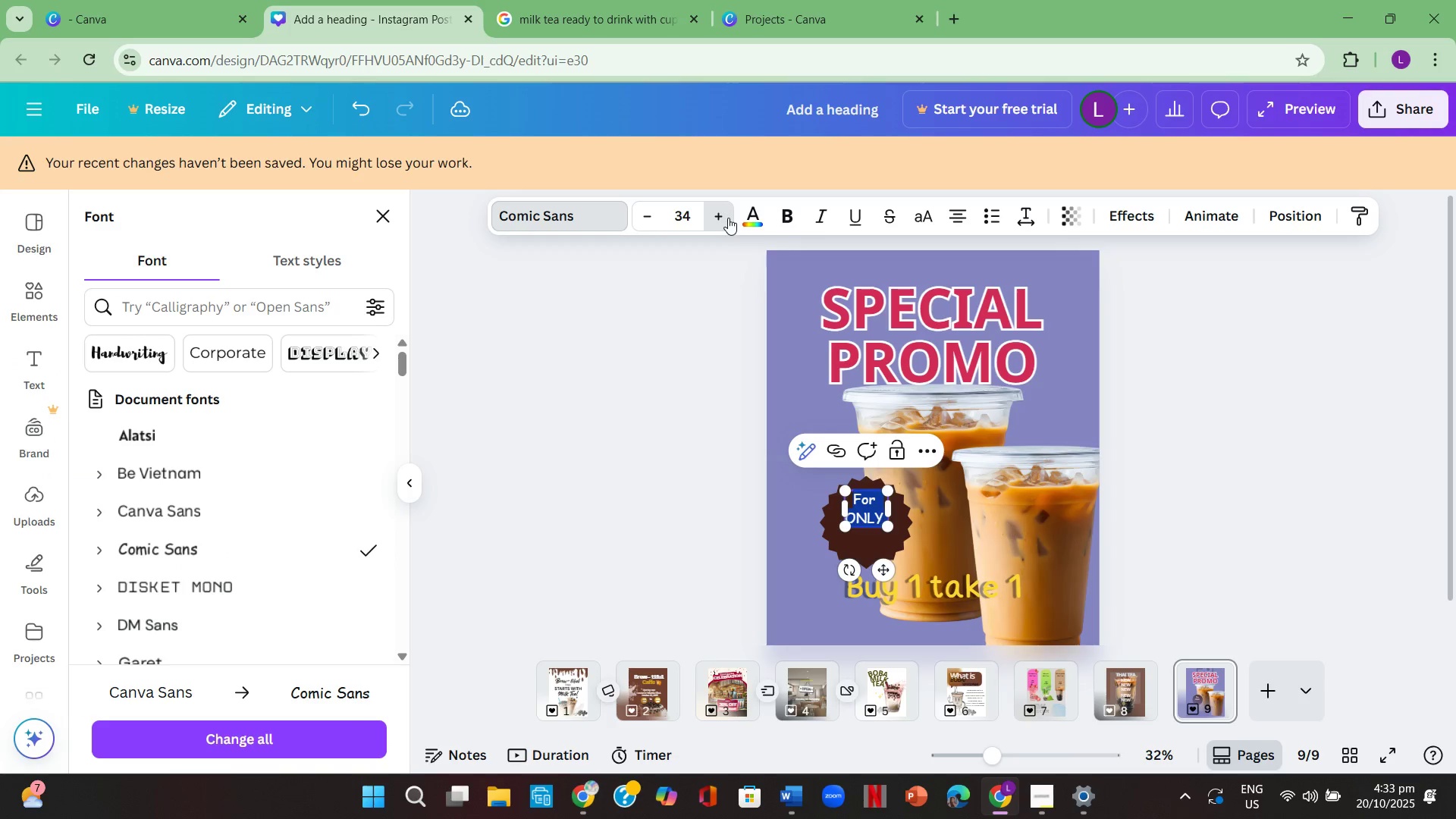 
triple_click([728, 218])
 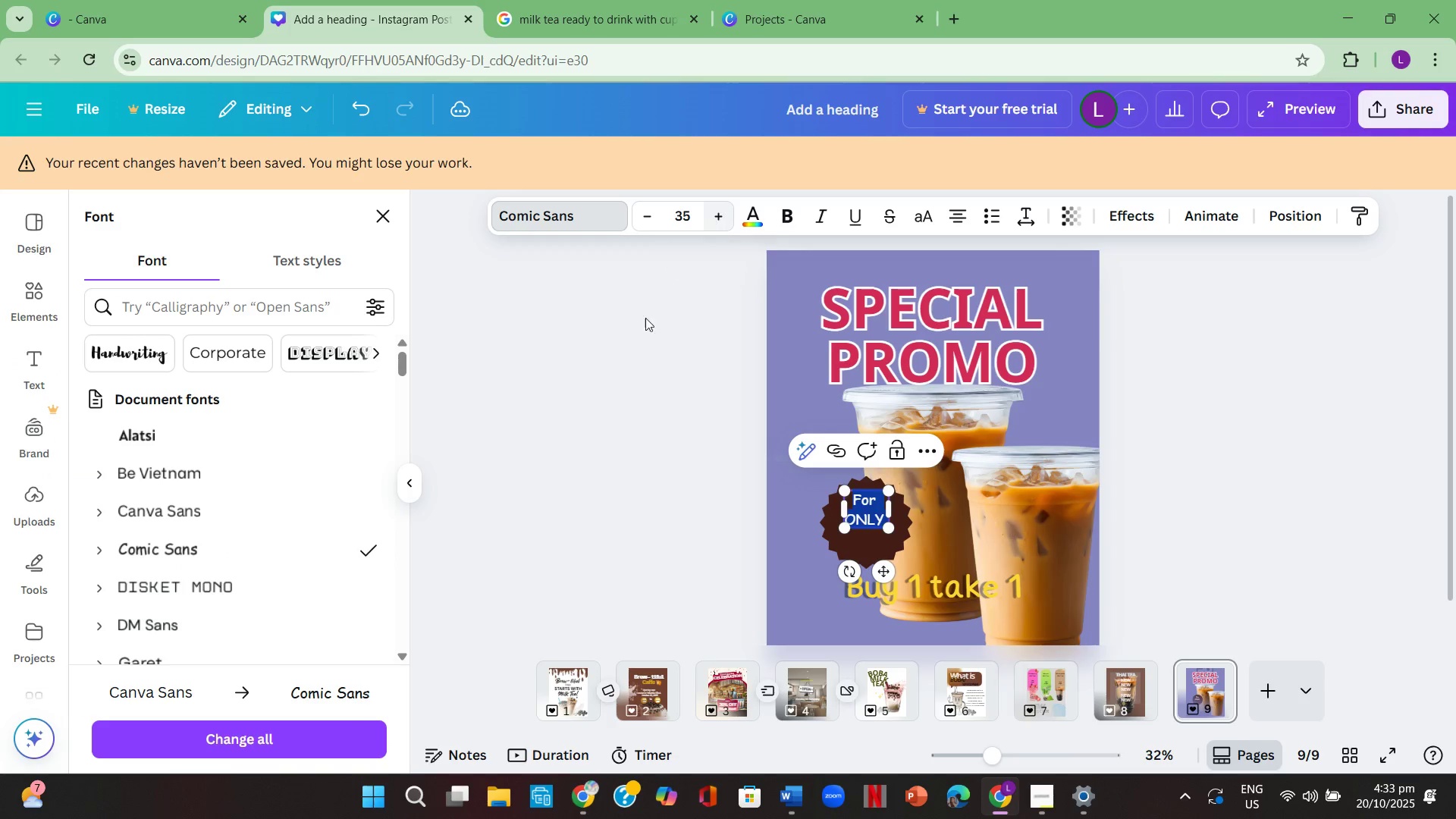 
left_click([630, 356])
 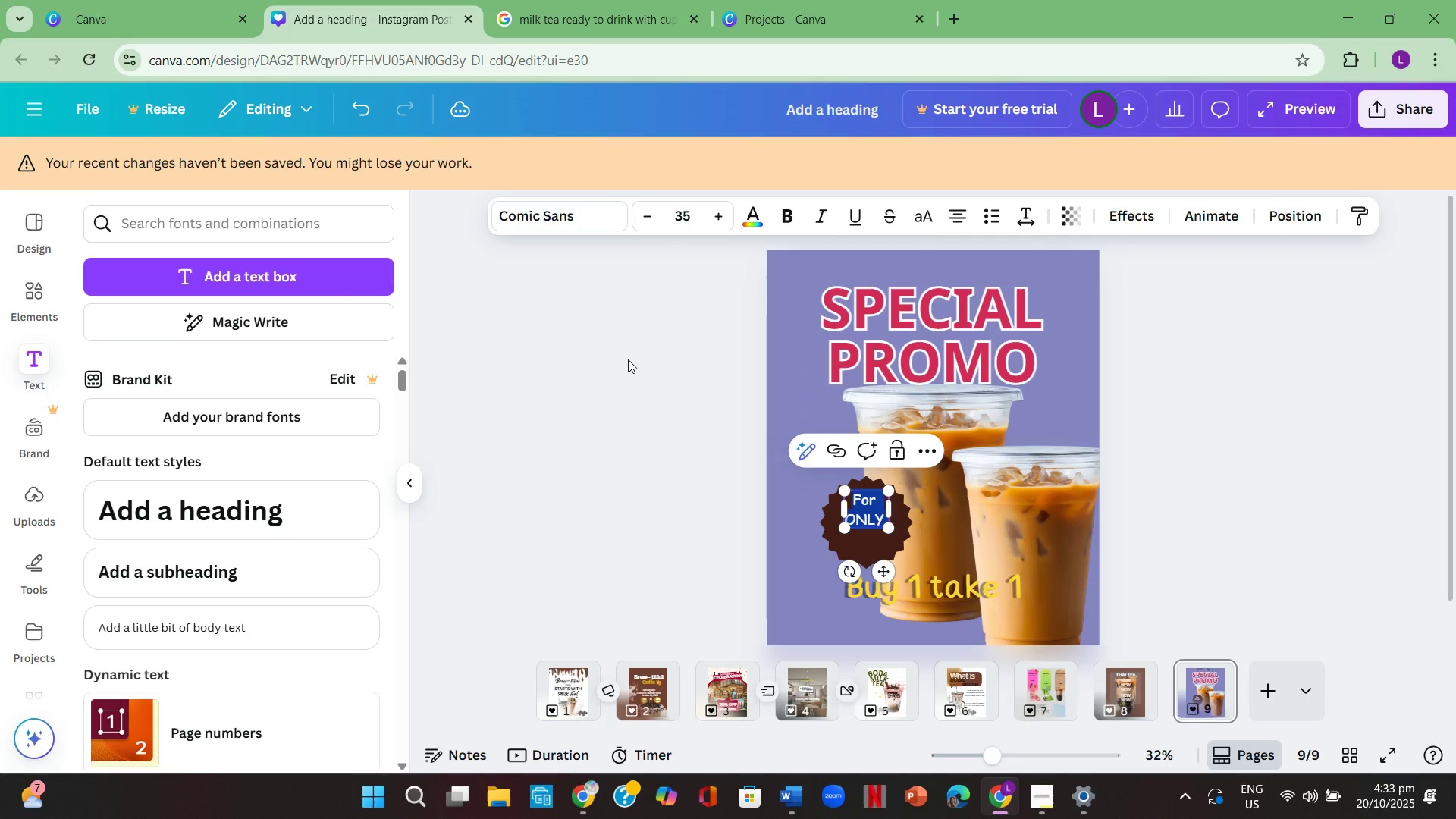 
left_click([628, 359])
 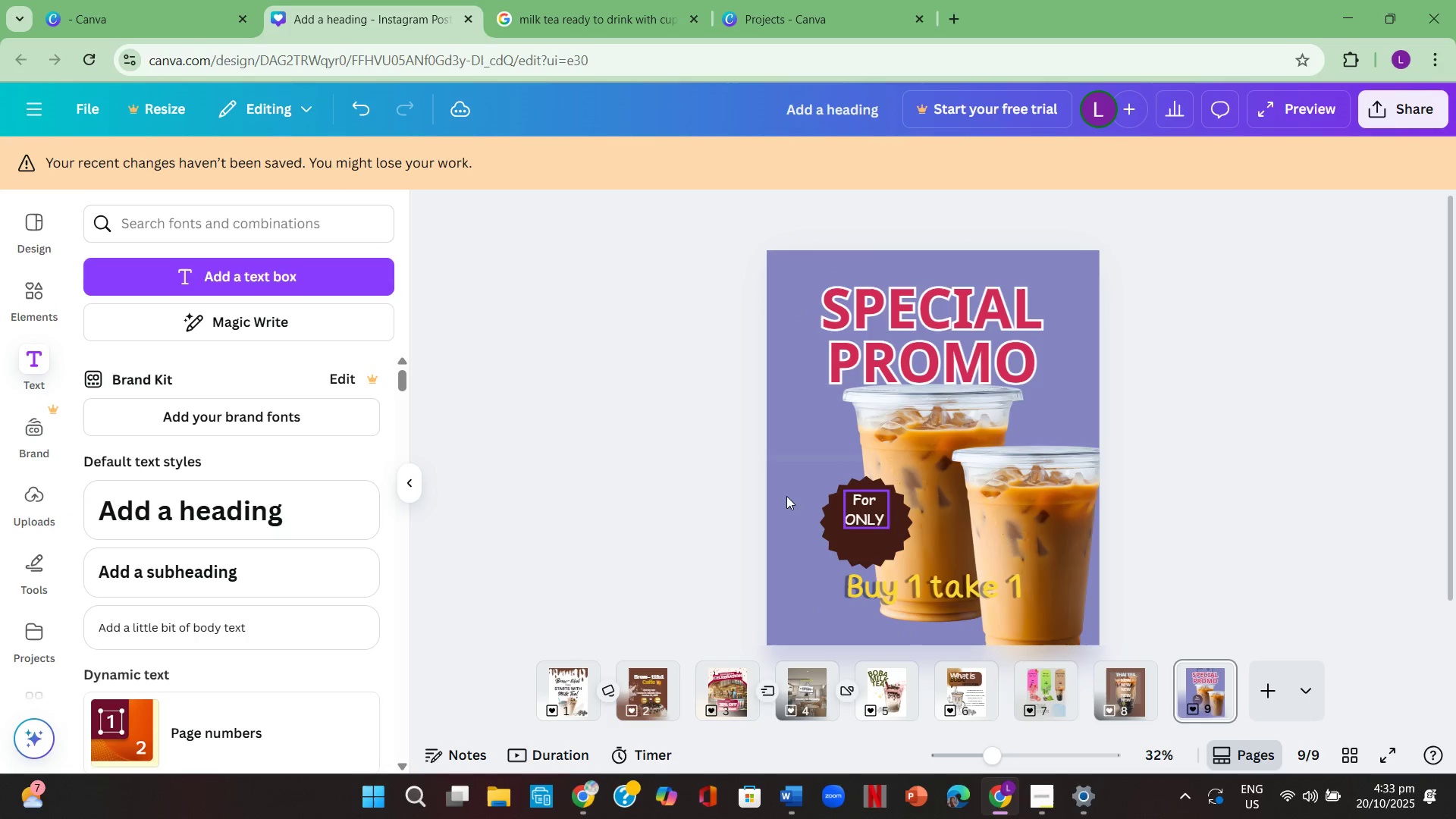 
left_click([691, 482])
 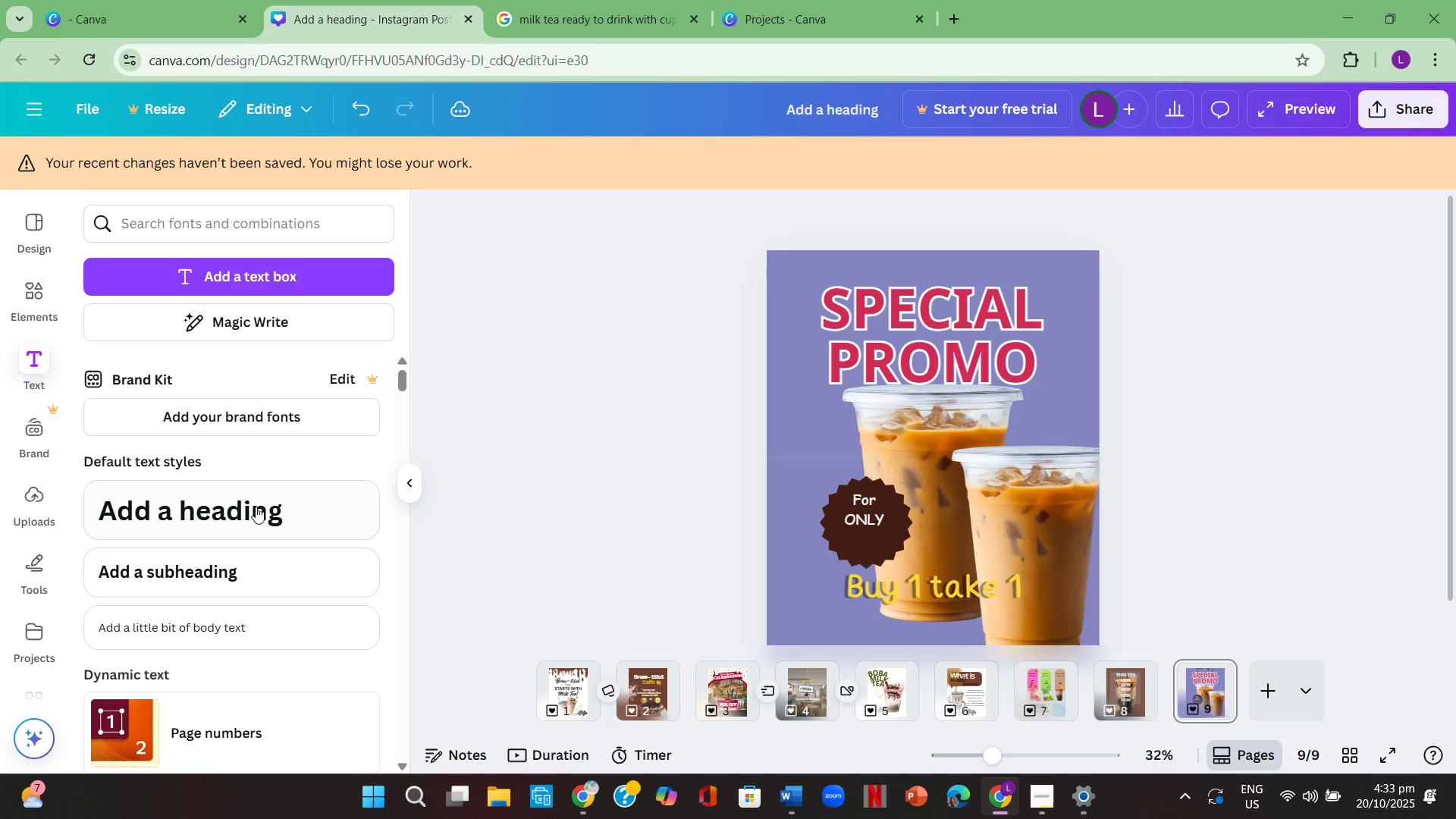 
left_click([259, 560])
 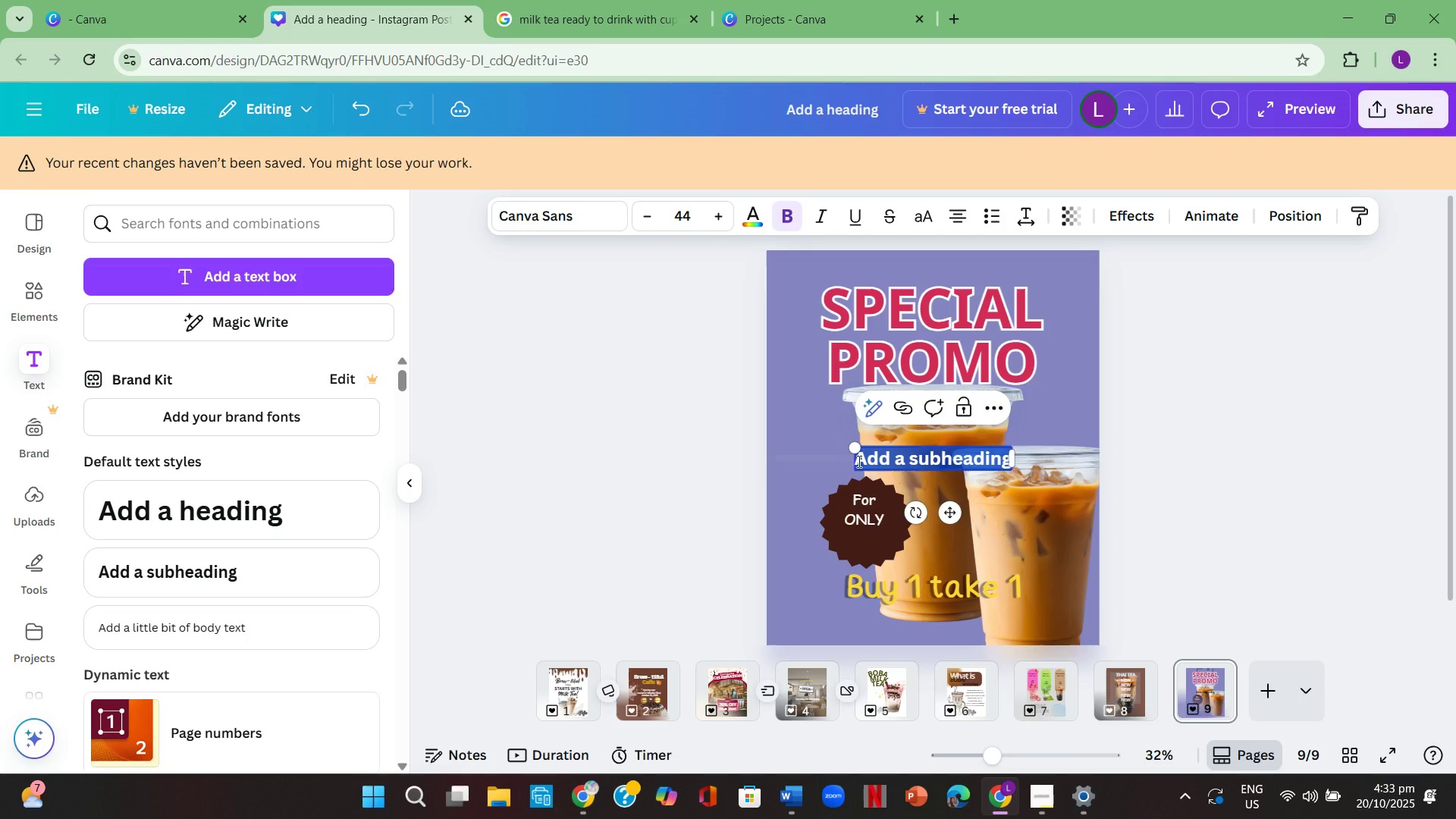 
key(Backspace)
 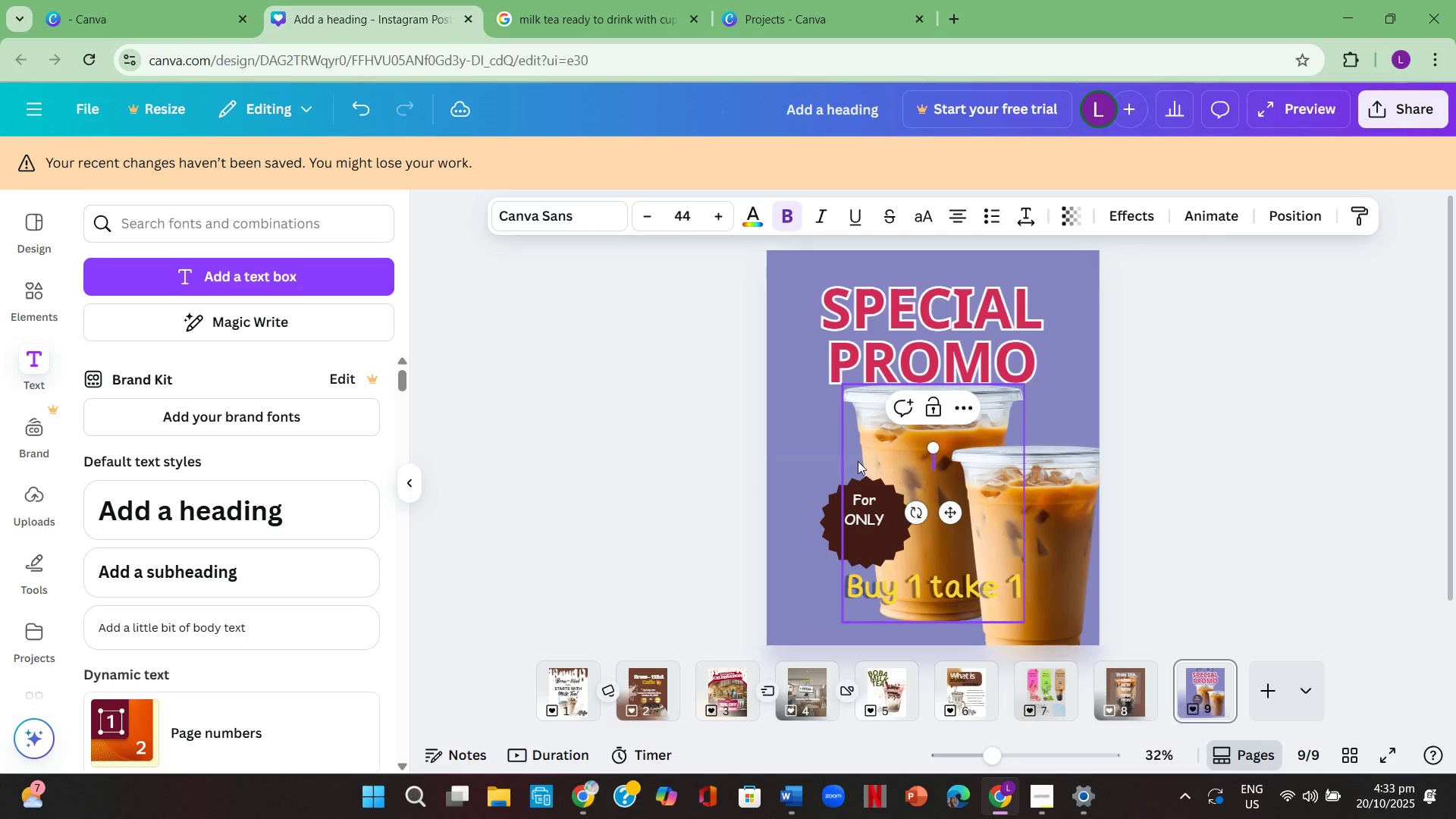 
key(Shift+P)
 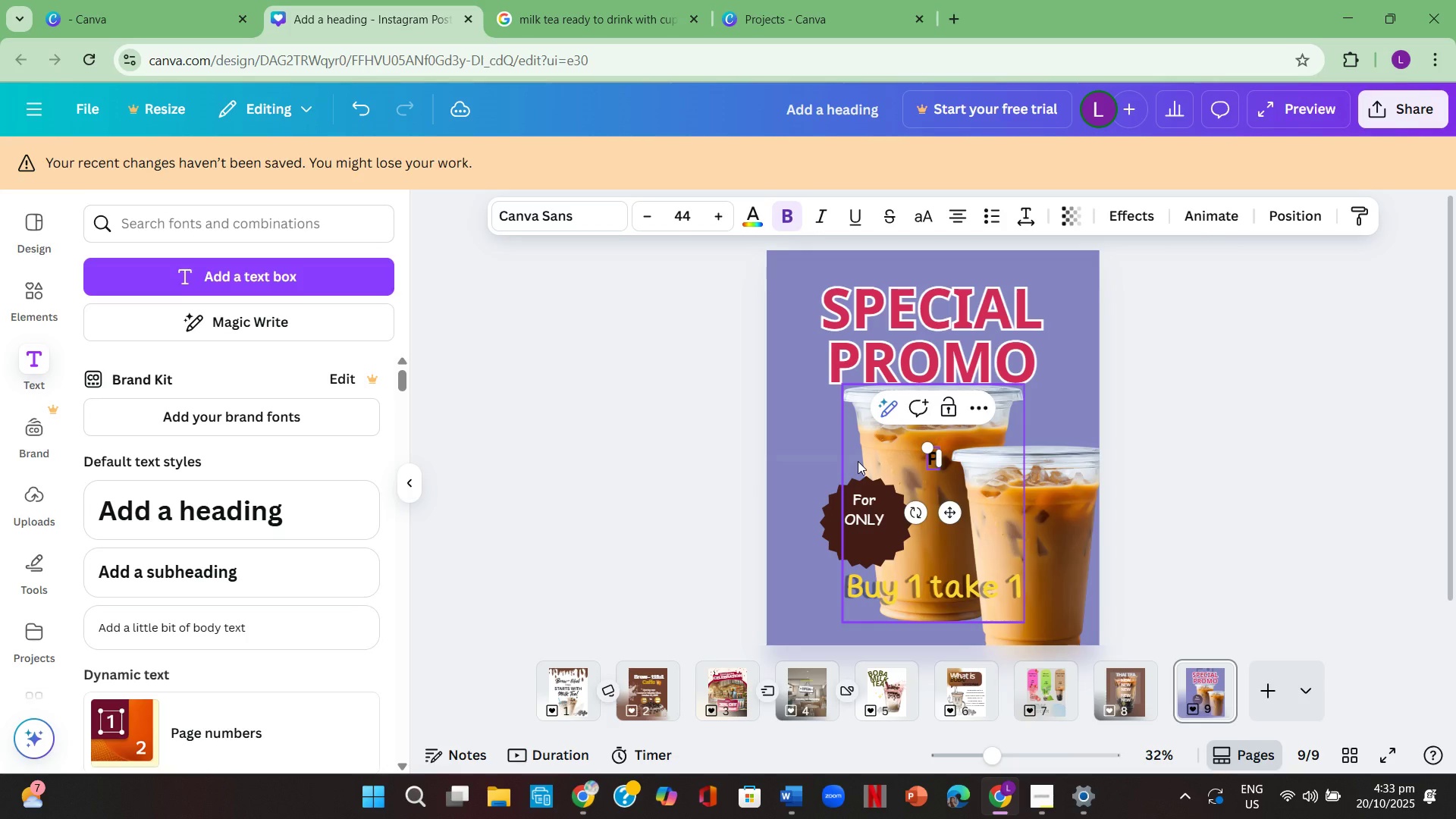 
wait(6.74)
 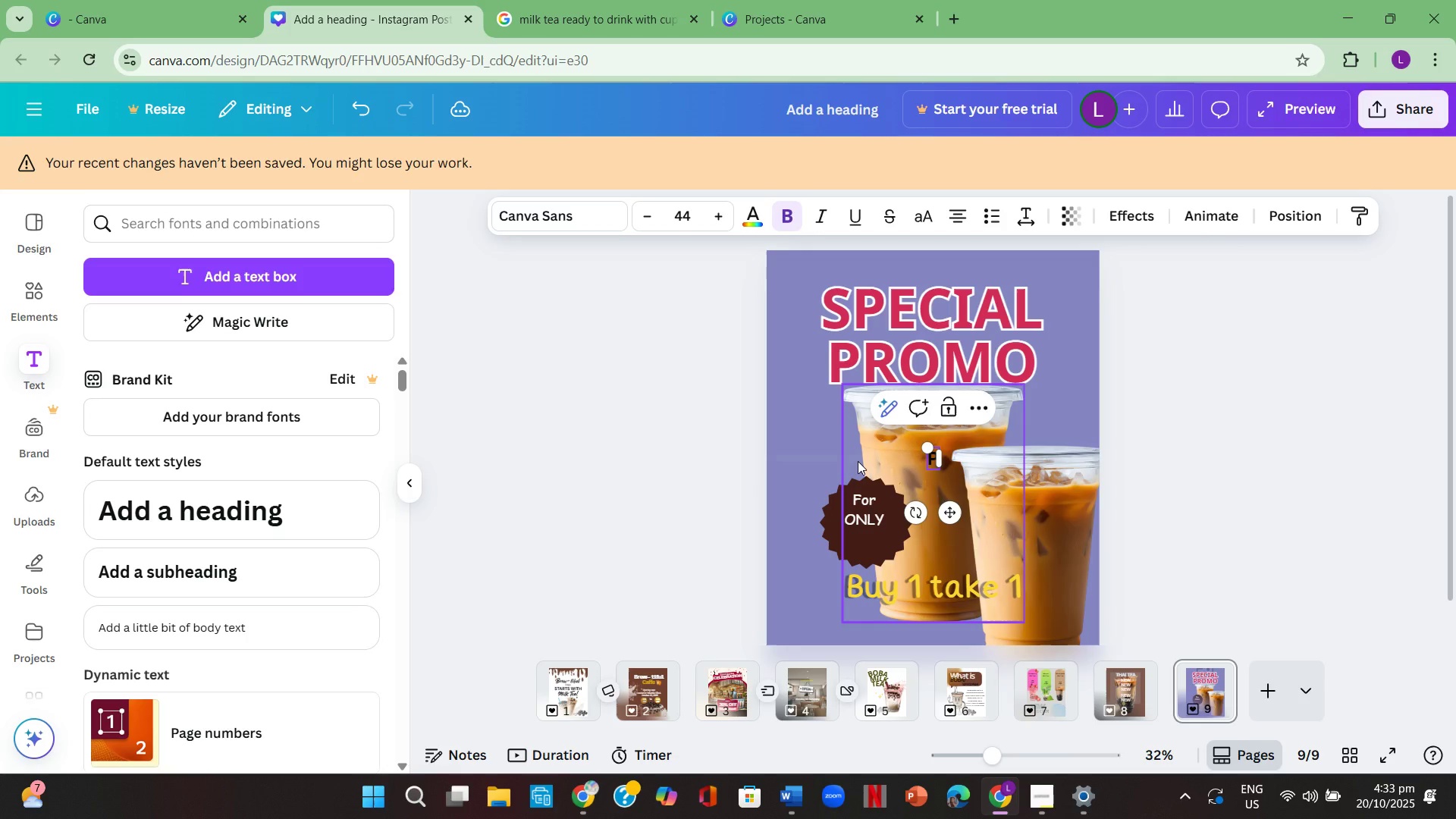 
key(Numpad1)
 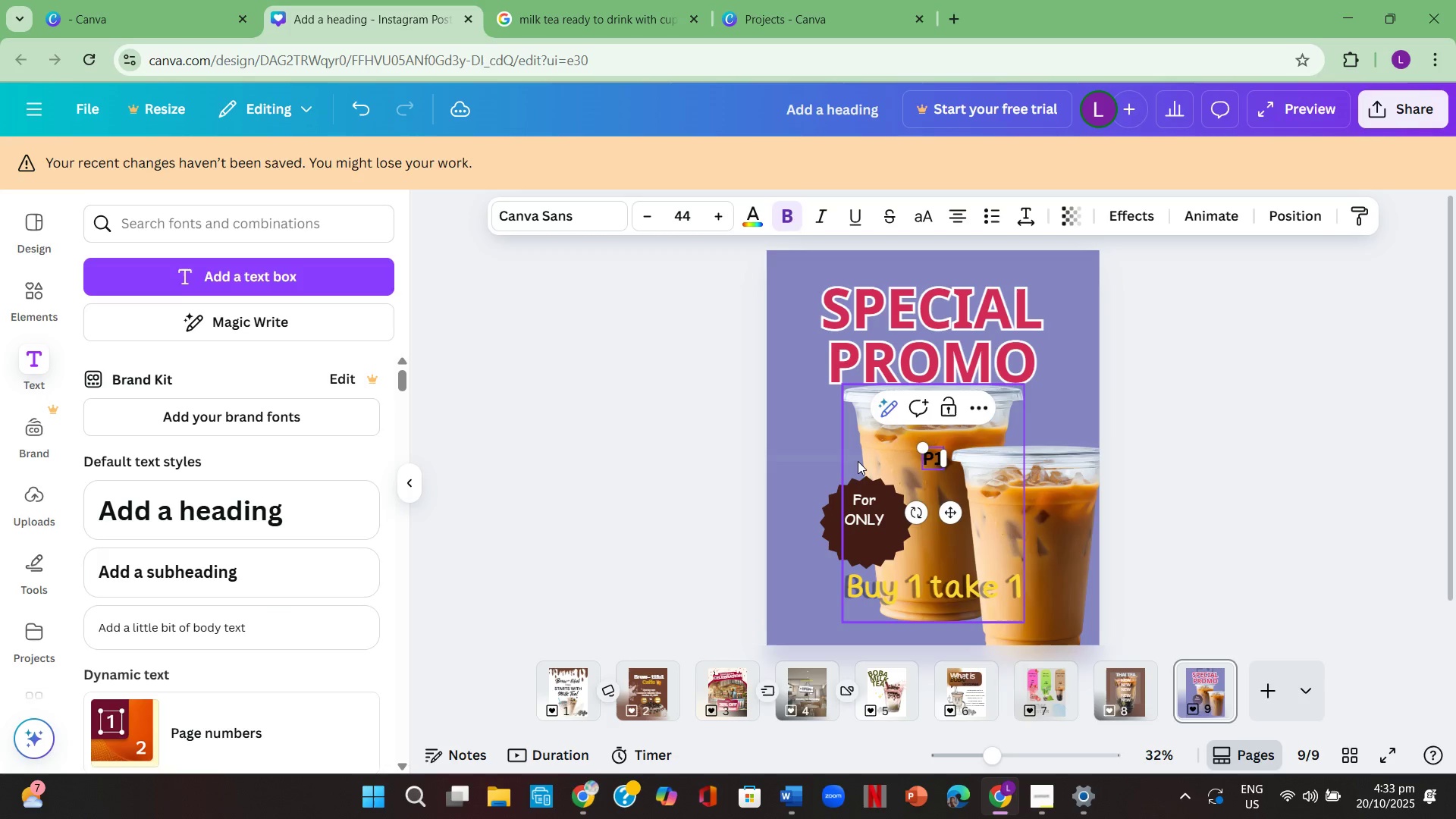 
key(Numpad2)
 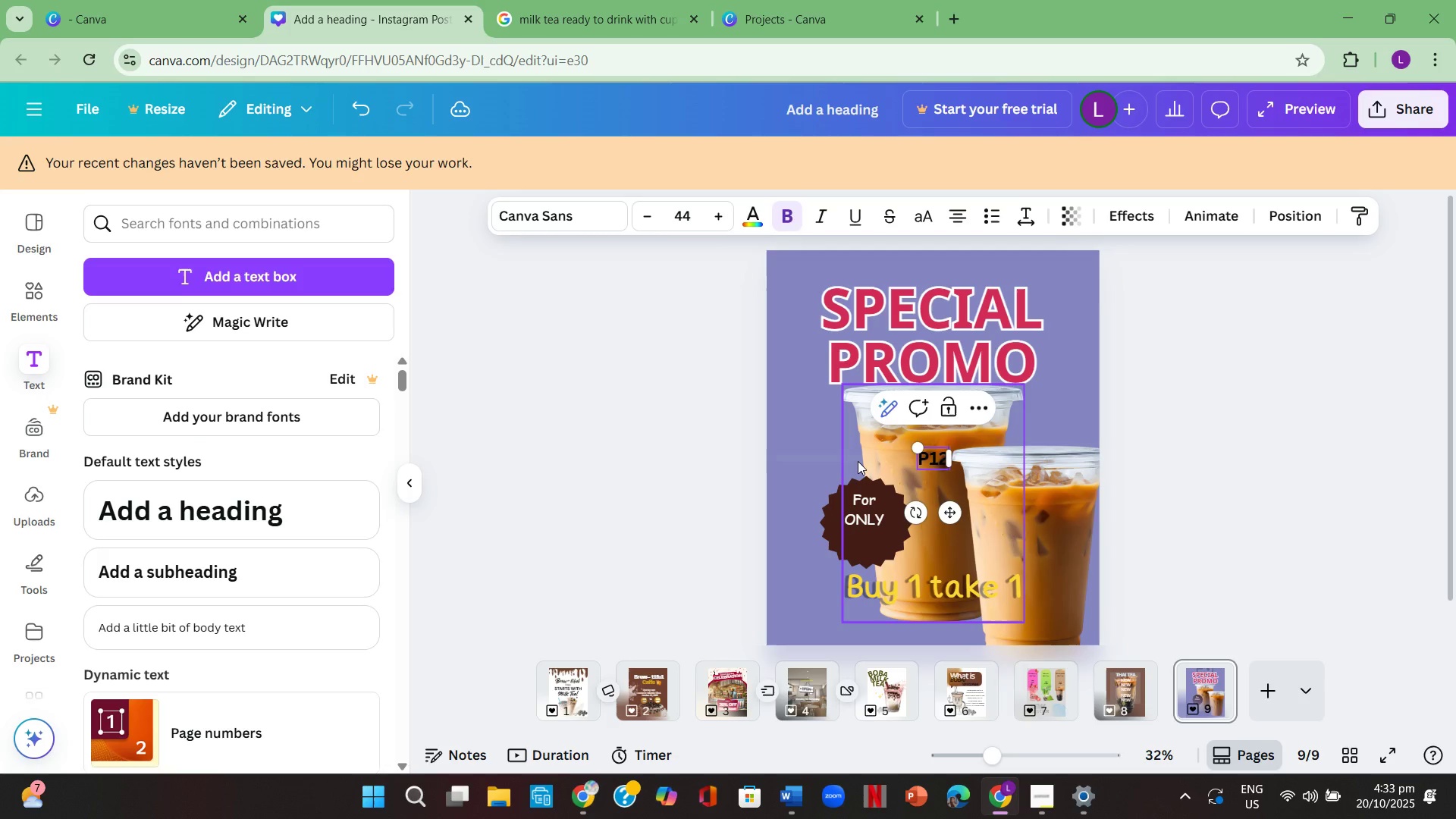 
key(Numpad0)
 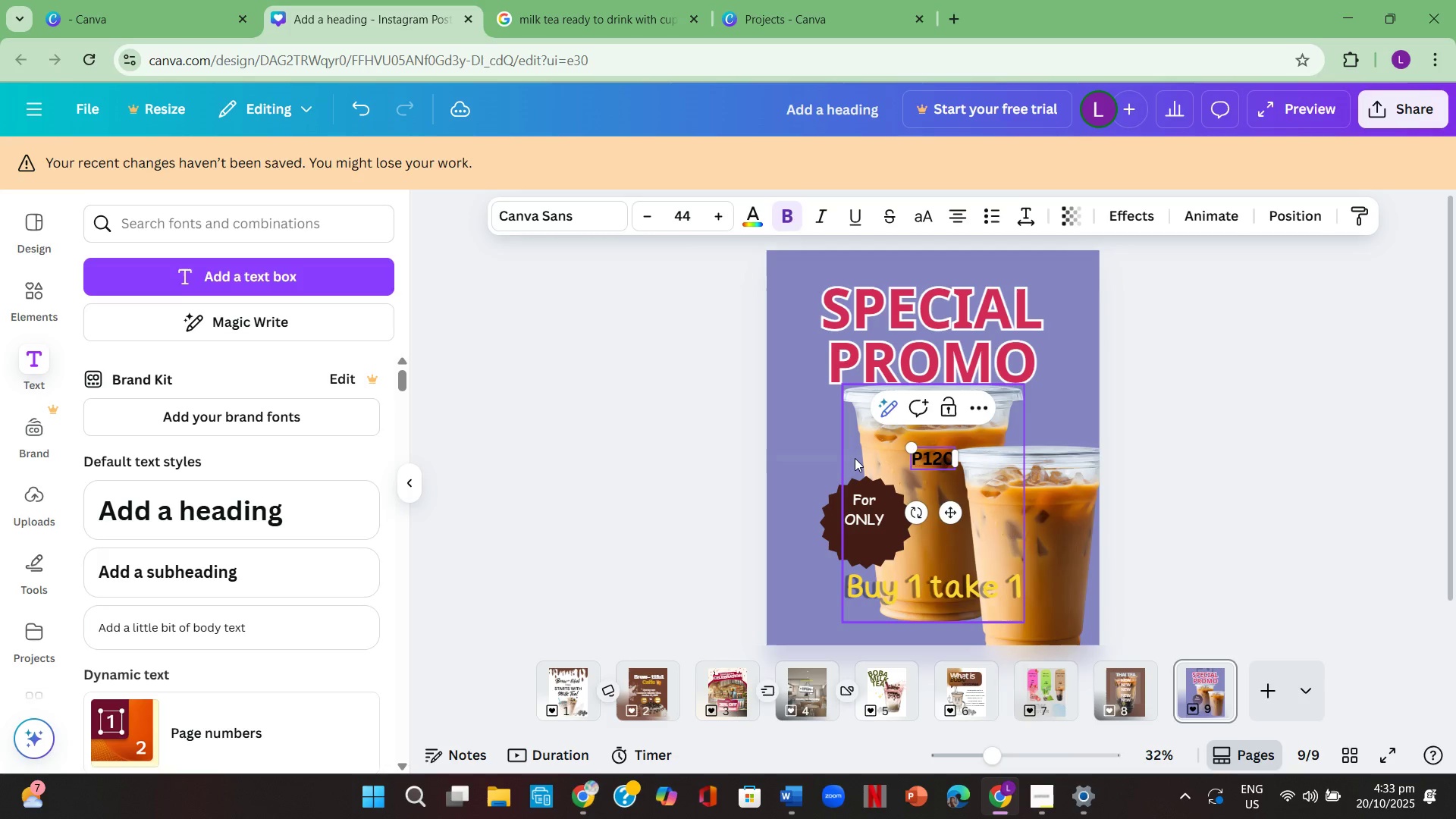 
wait(9.15)
 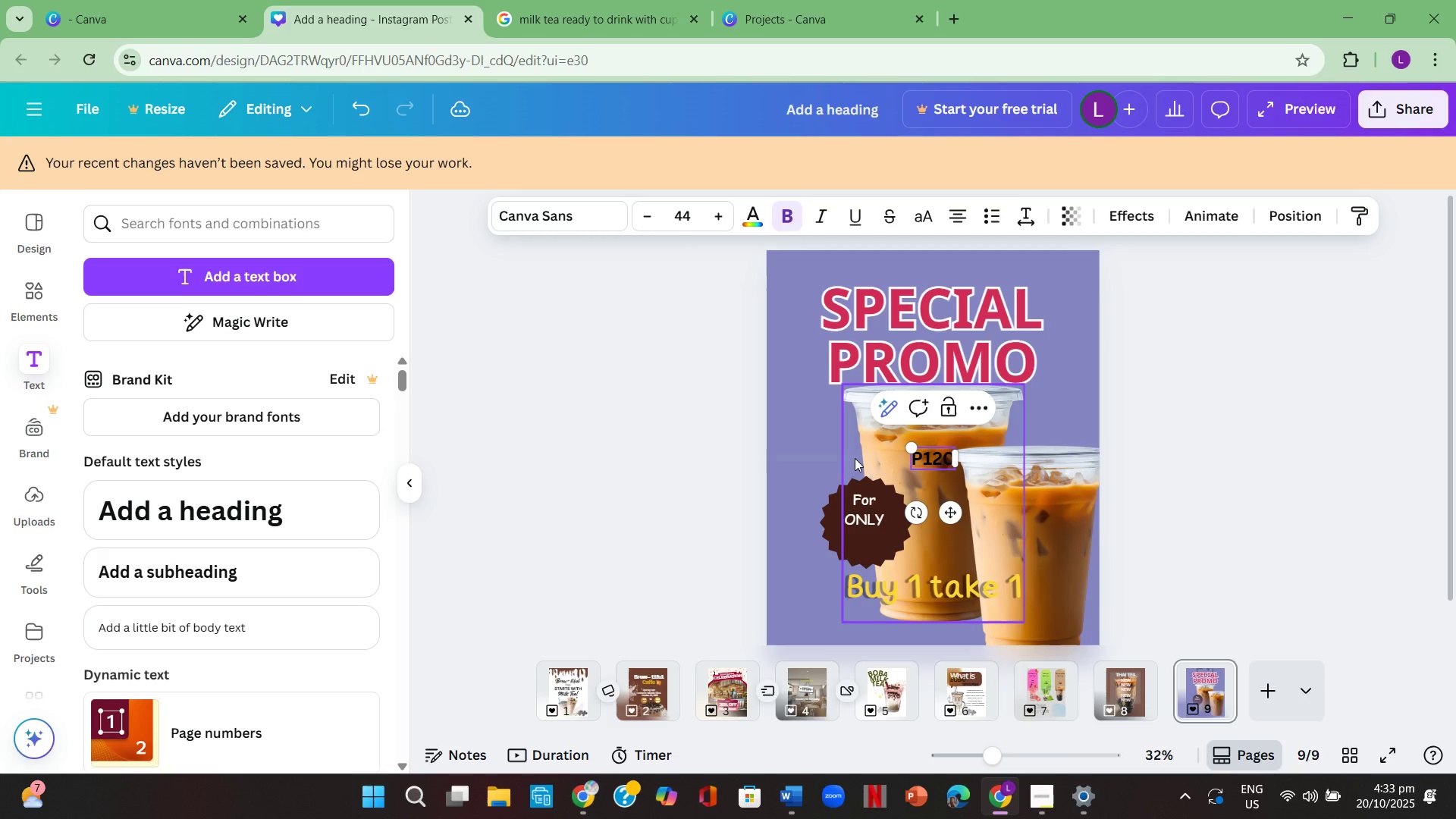 
key(Backspace)
 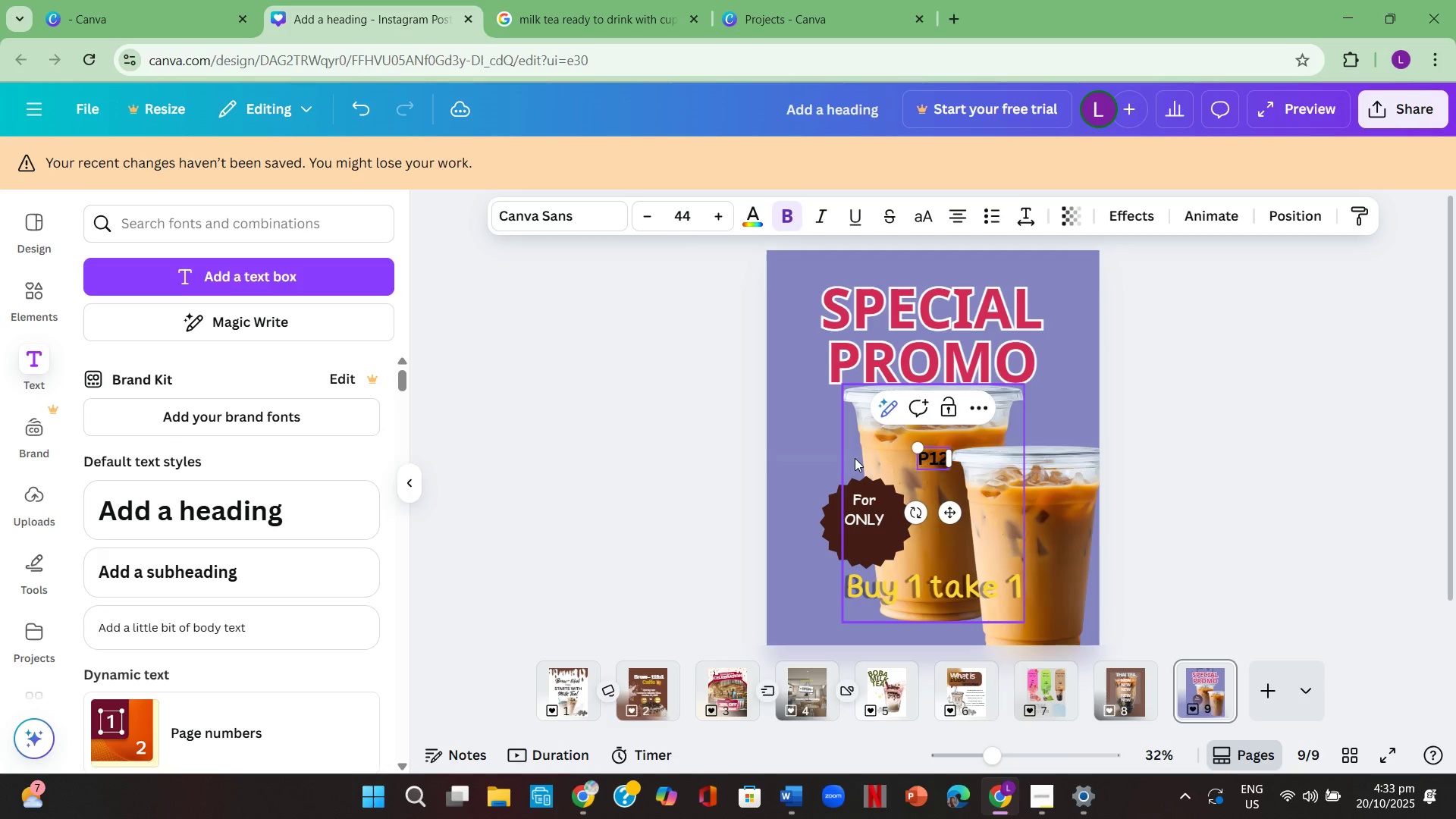 
key(Backspace)
 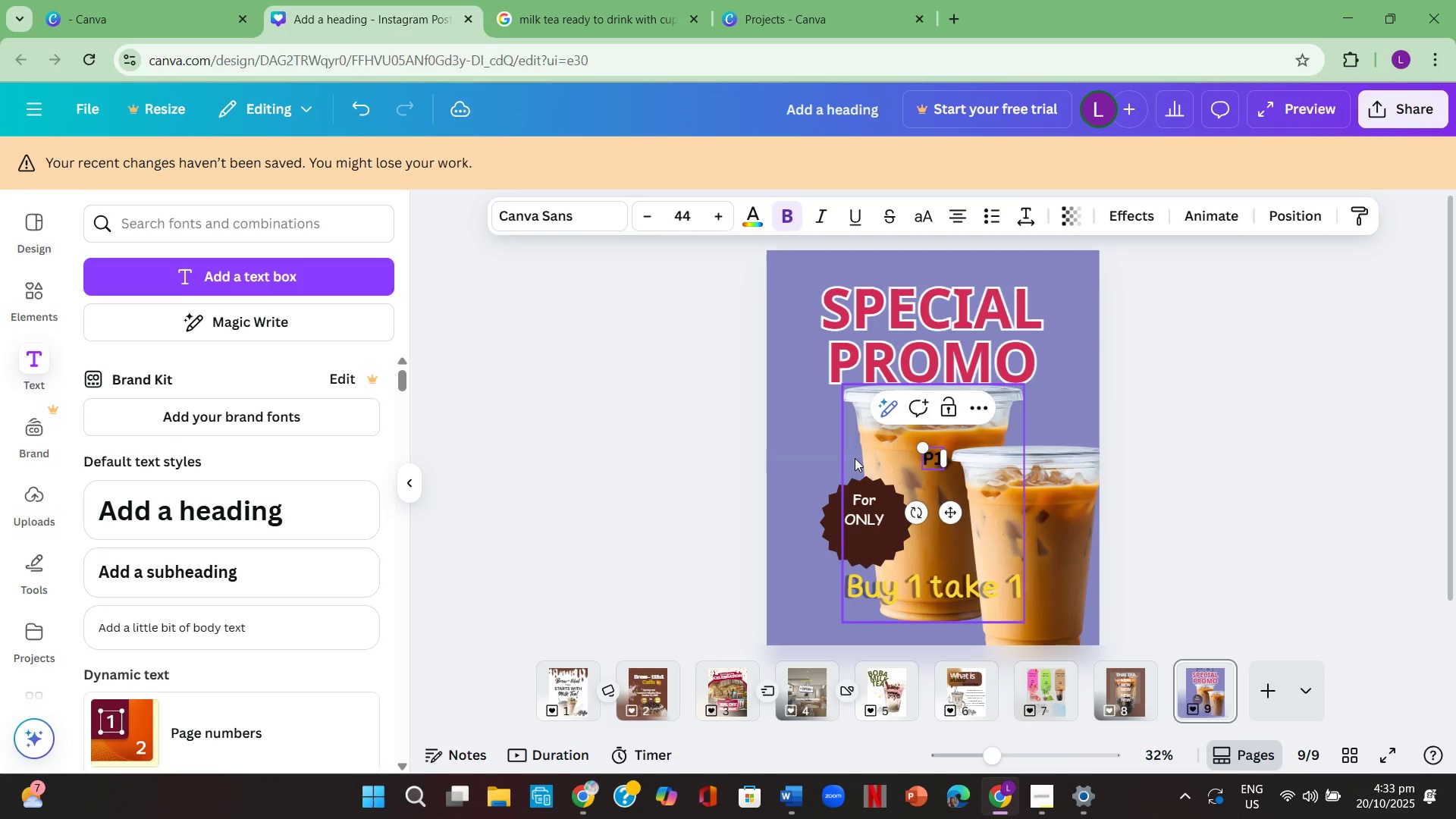 
key(Backspace)
 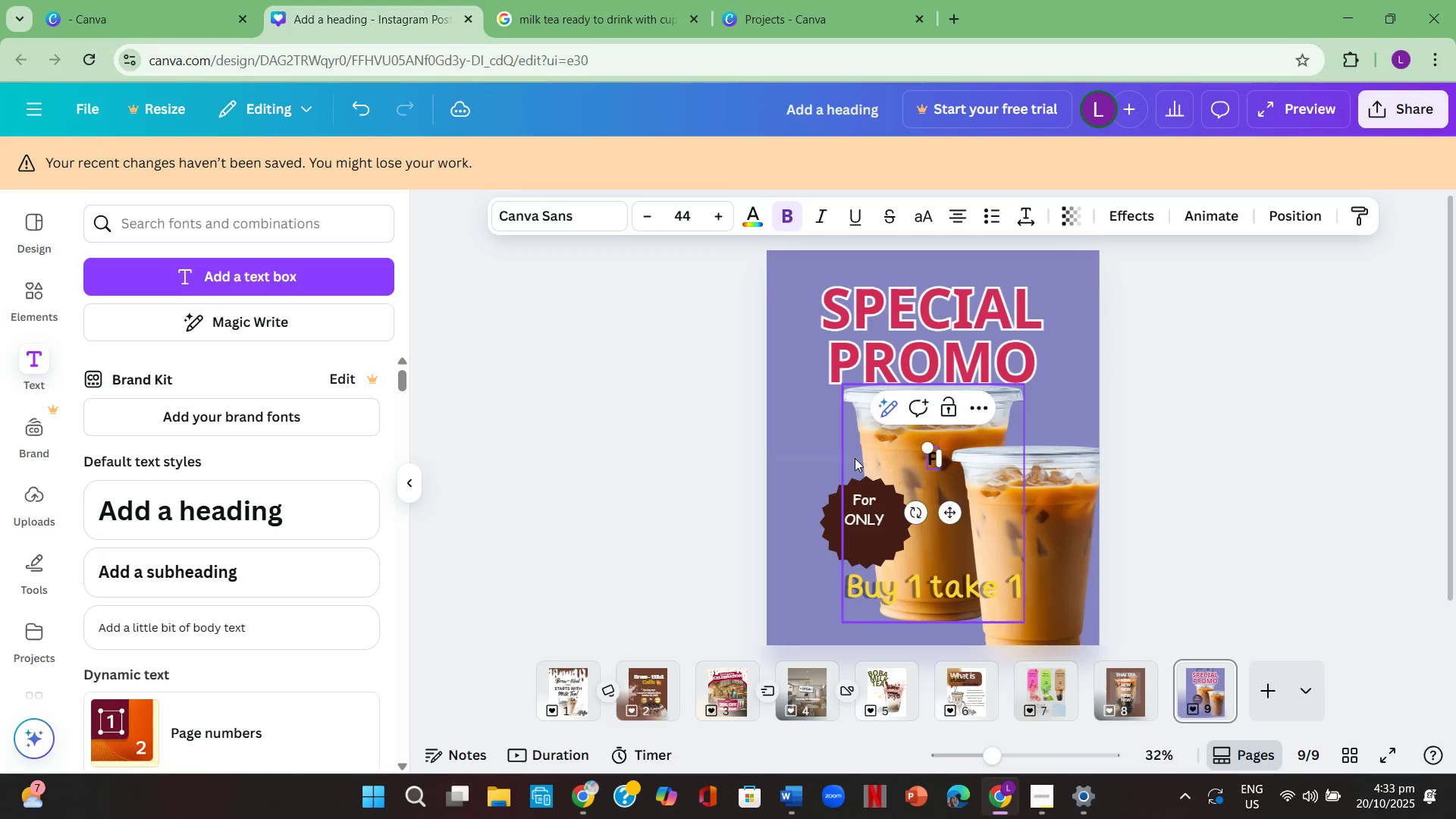 
key(Backspace)
 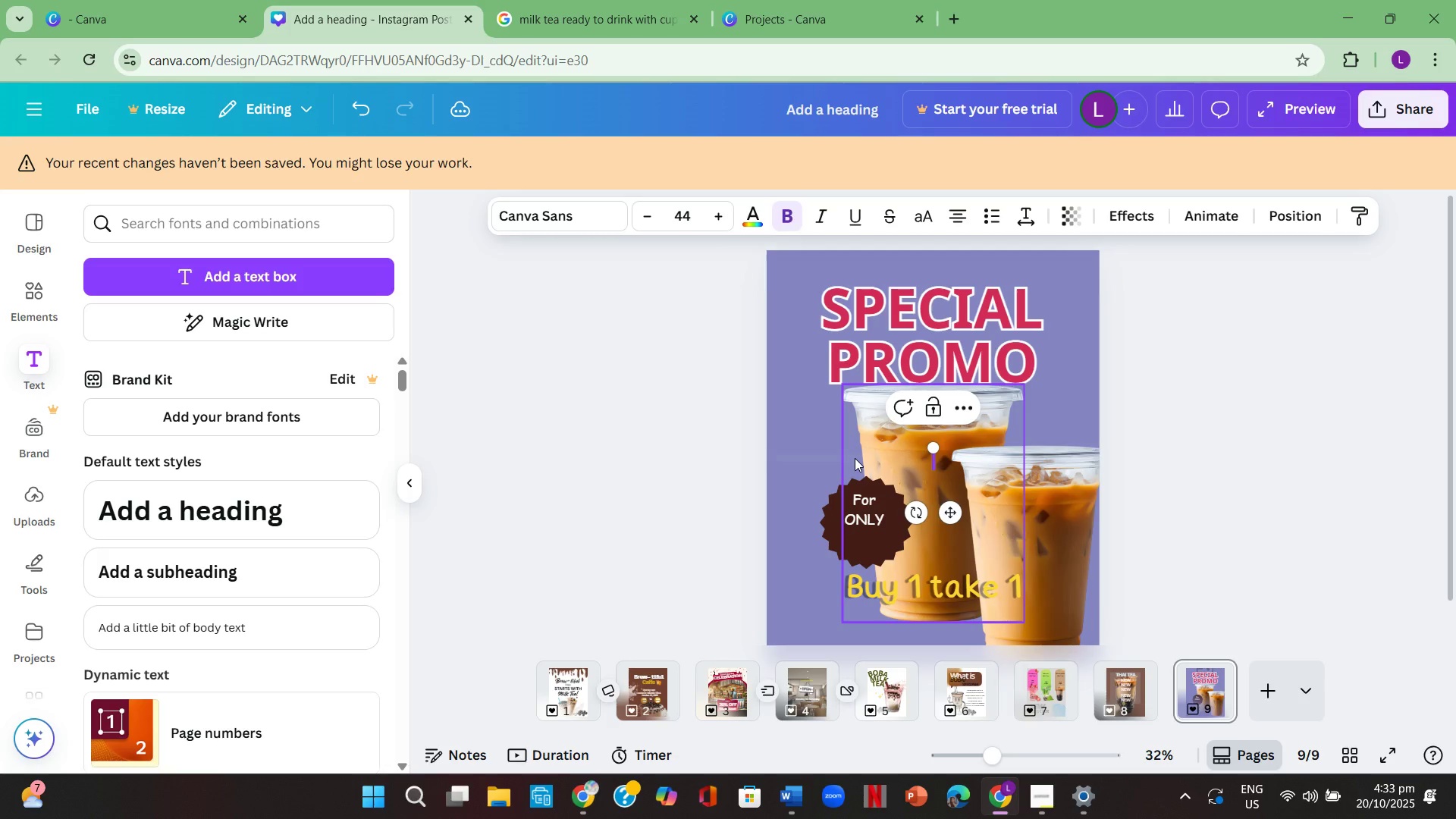 
key(4)
 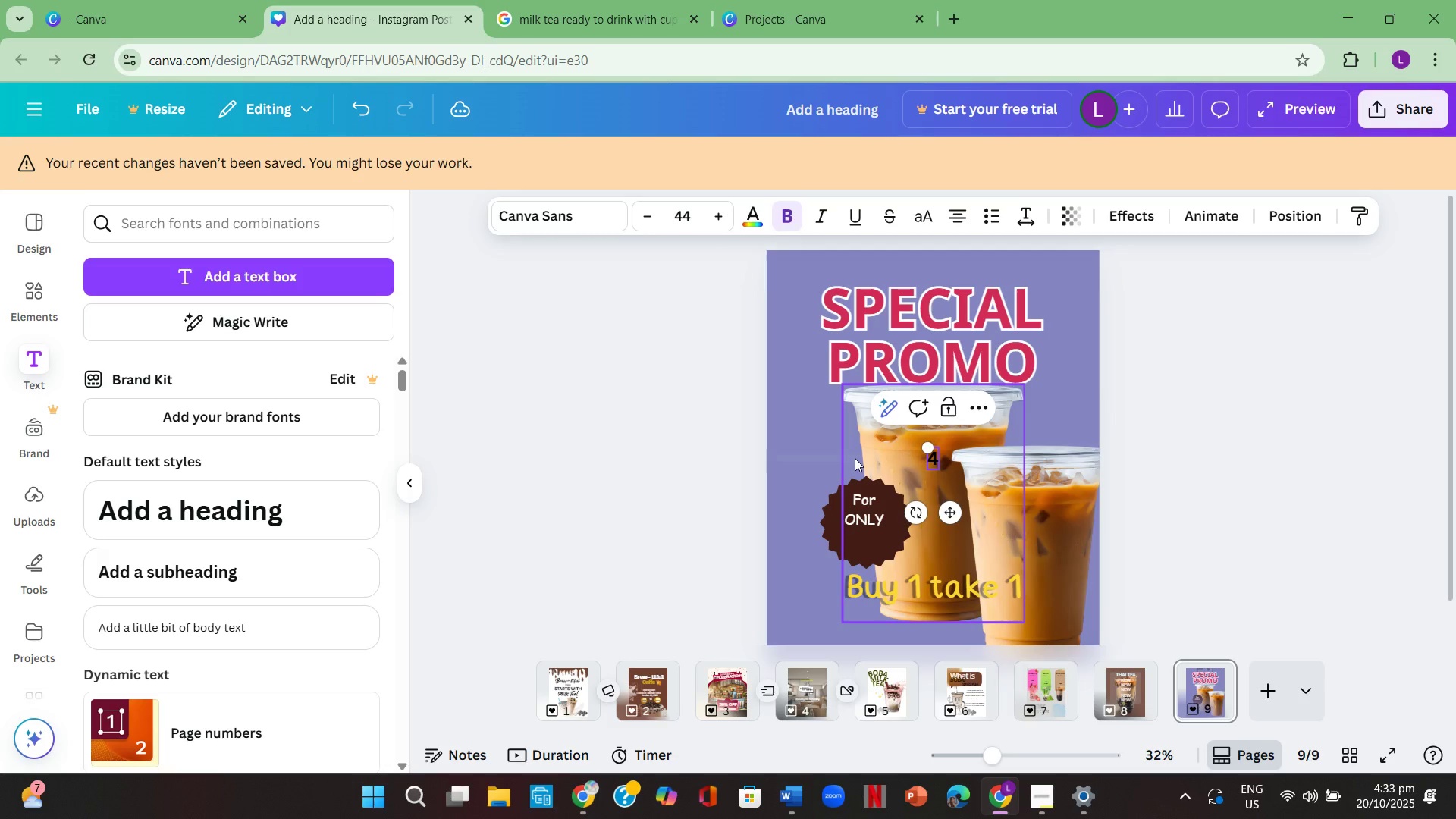 
key(Backspace)
 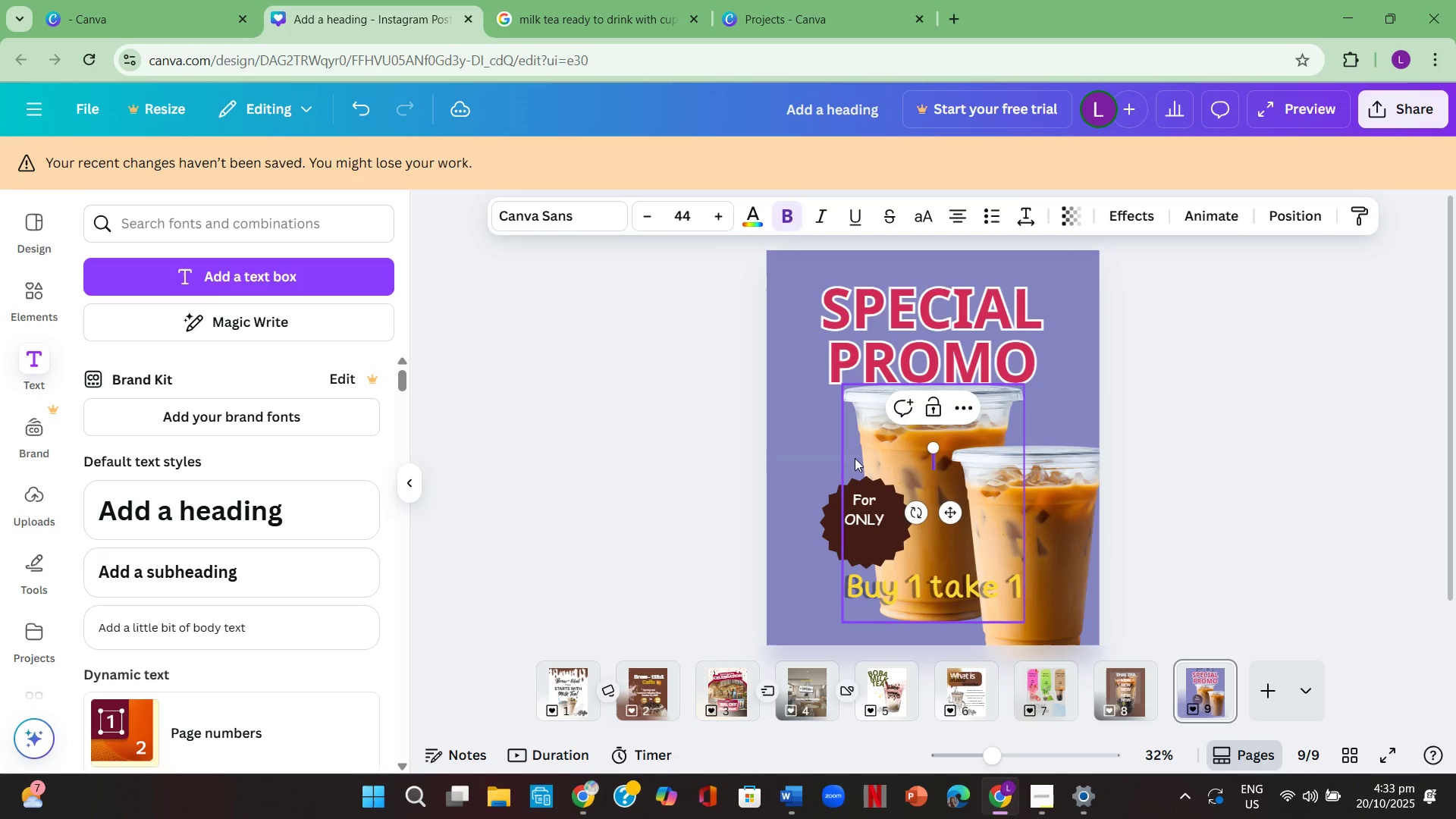 
key(Shift+4)
 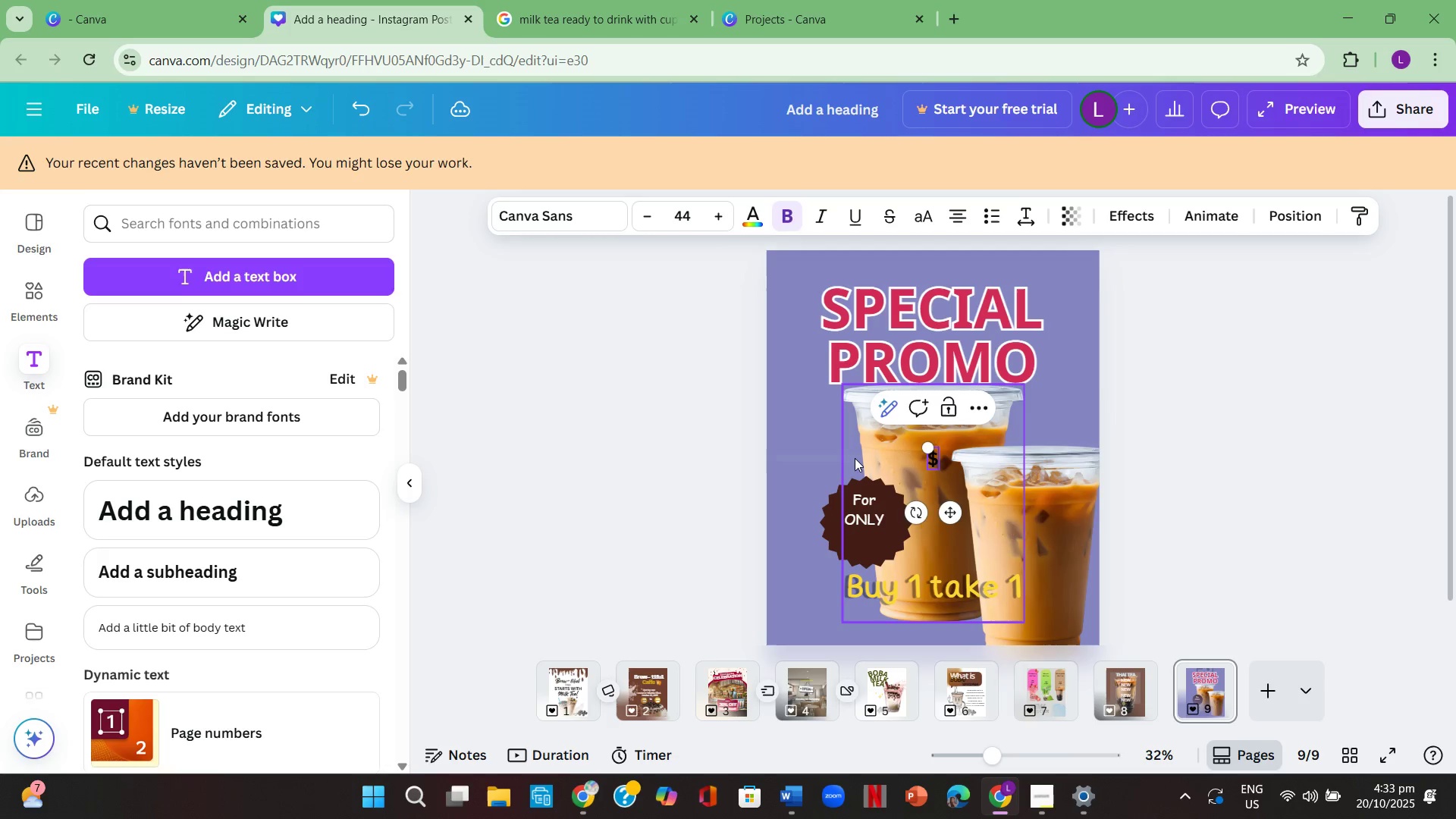 
key(Numpad2)
 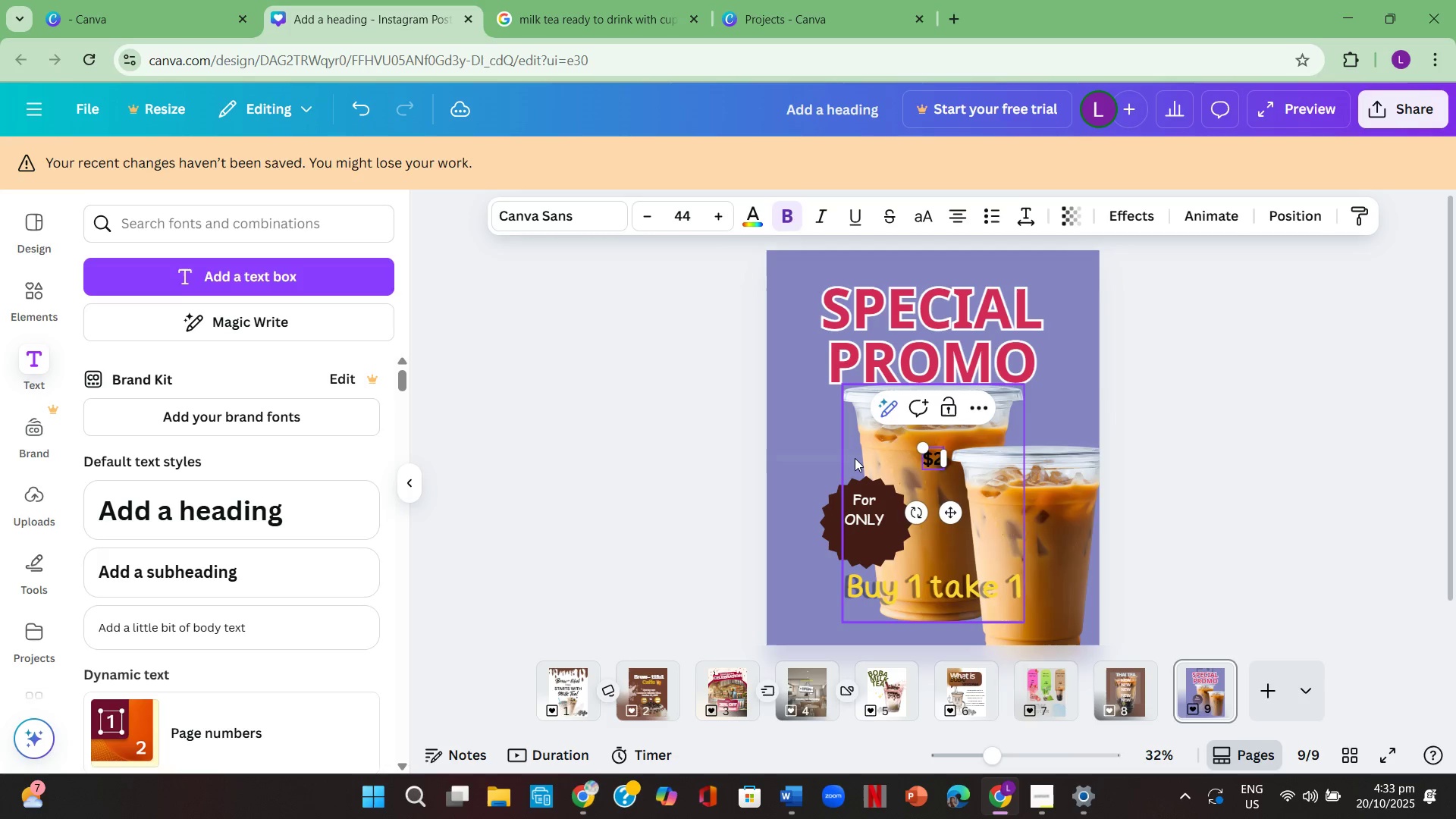 
key(Numpad5)
 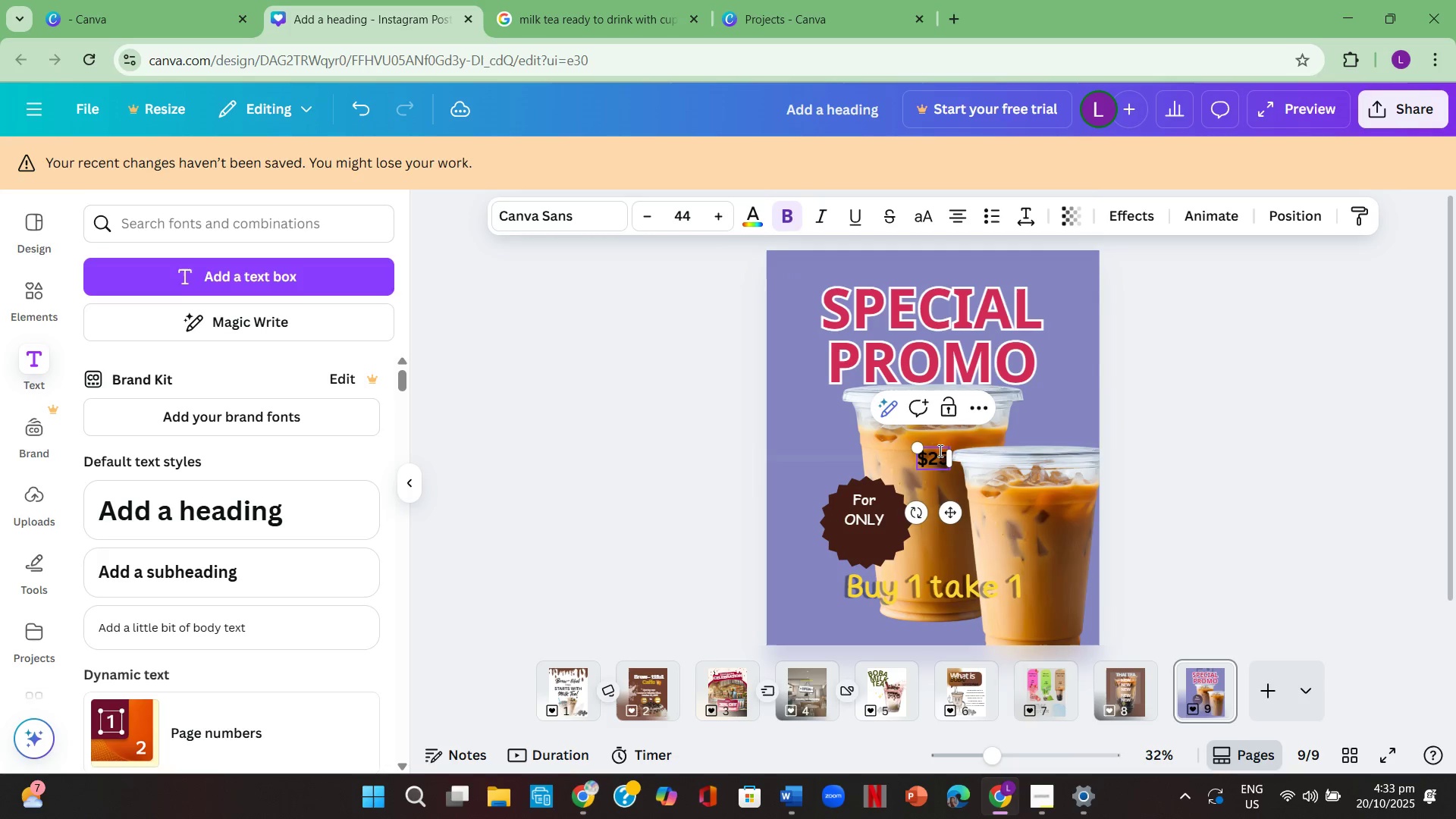 
double_click([939, 450])
 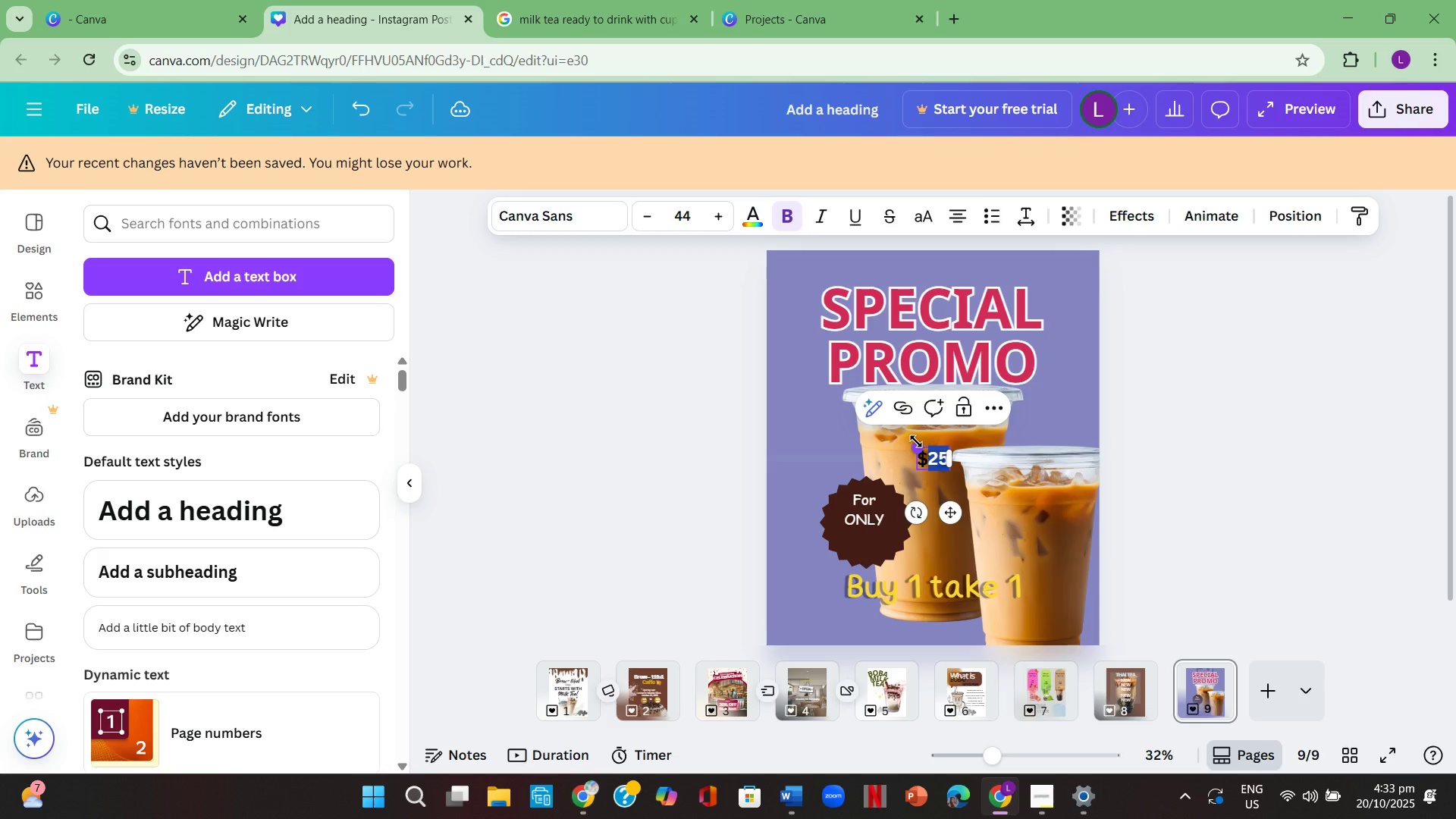 
key(Control+A)
 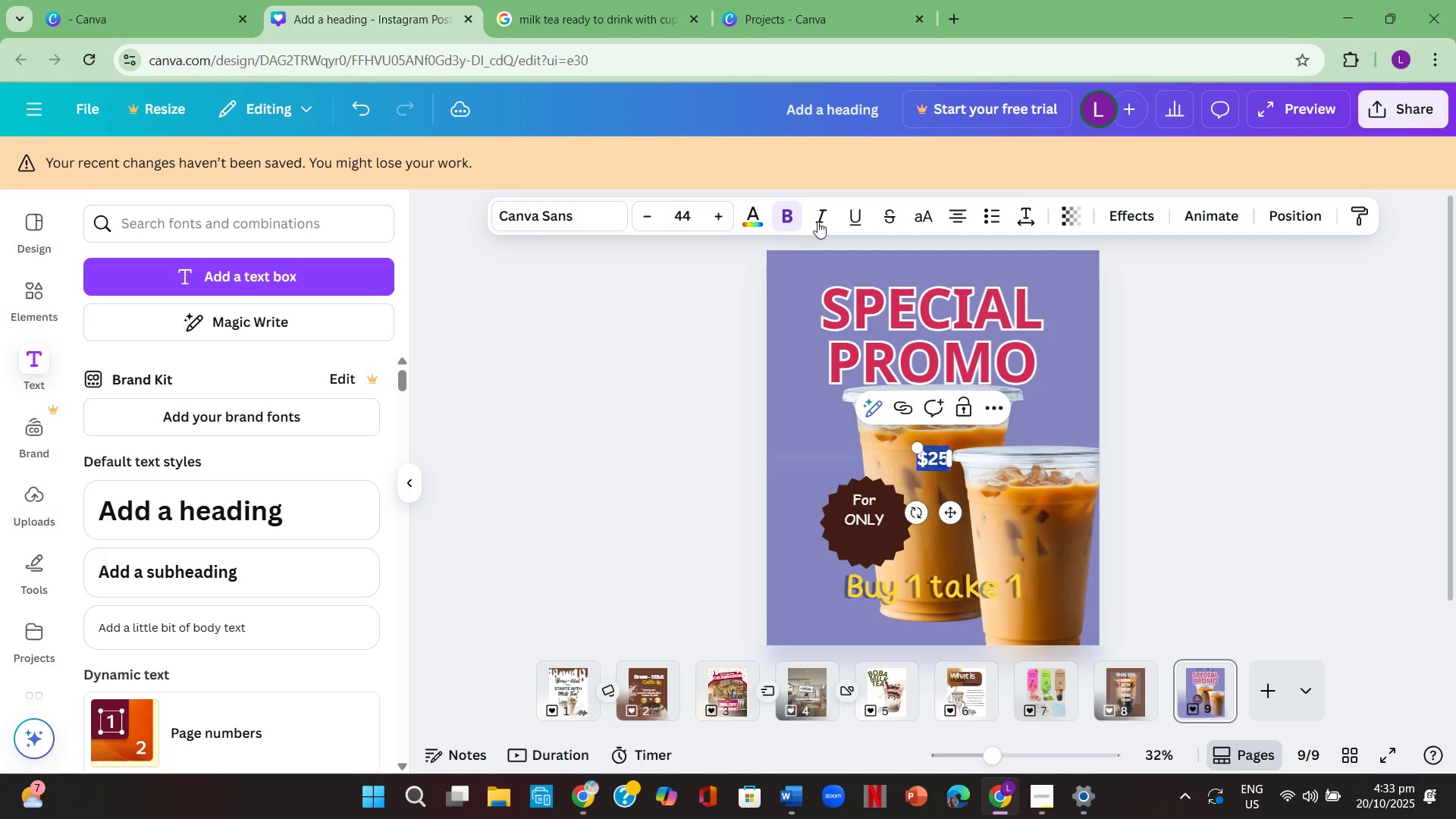 
left_click([756, 206])
 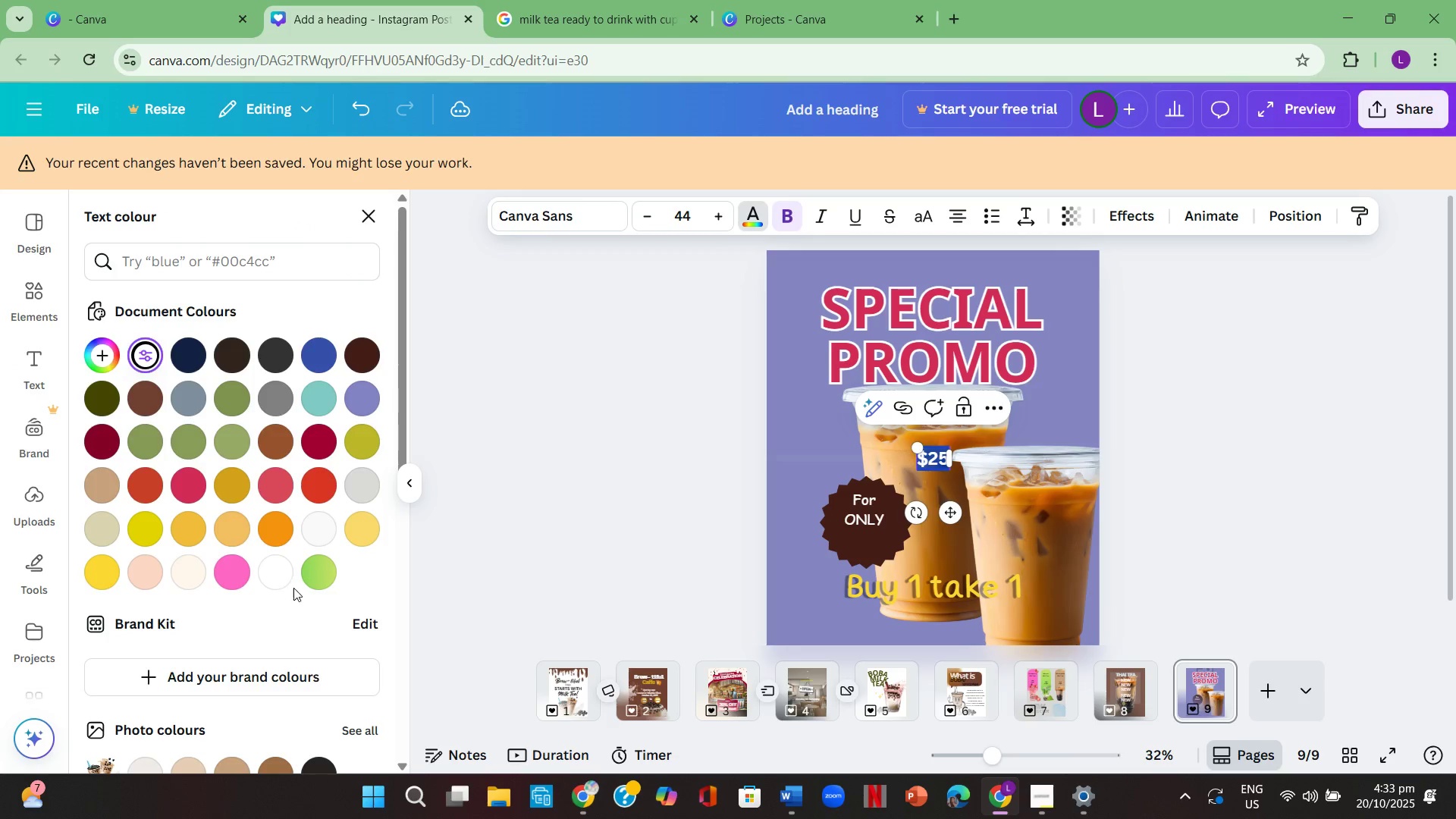 
left_click([280, 580])
 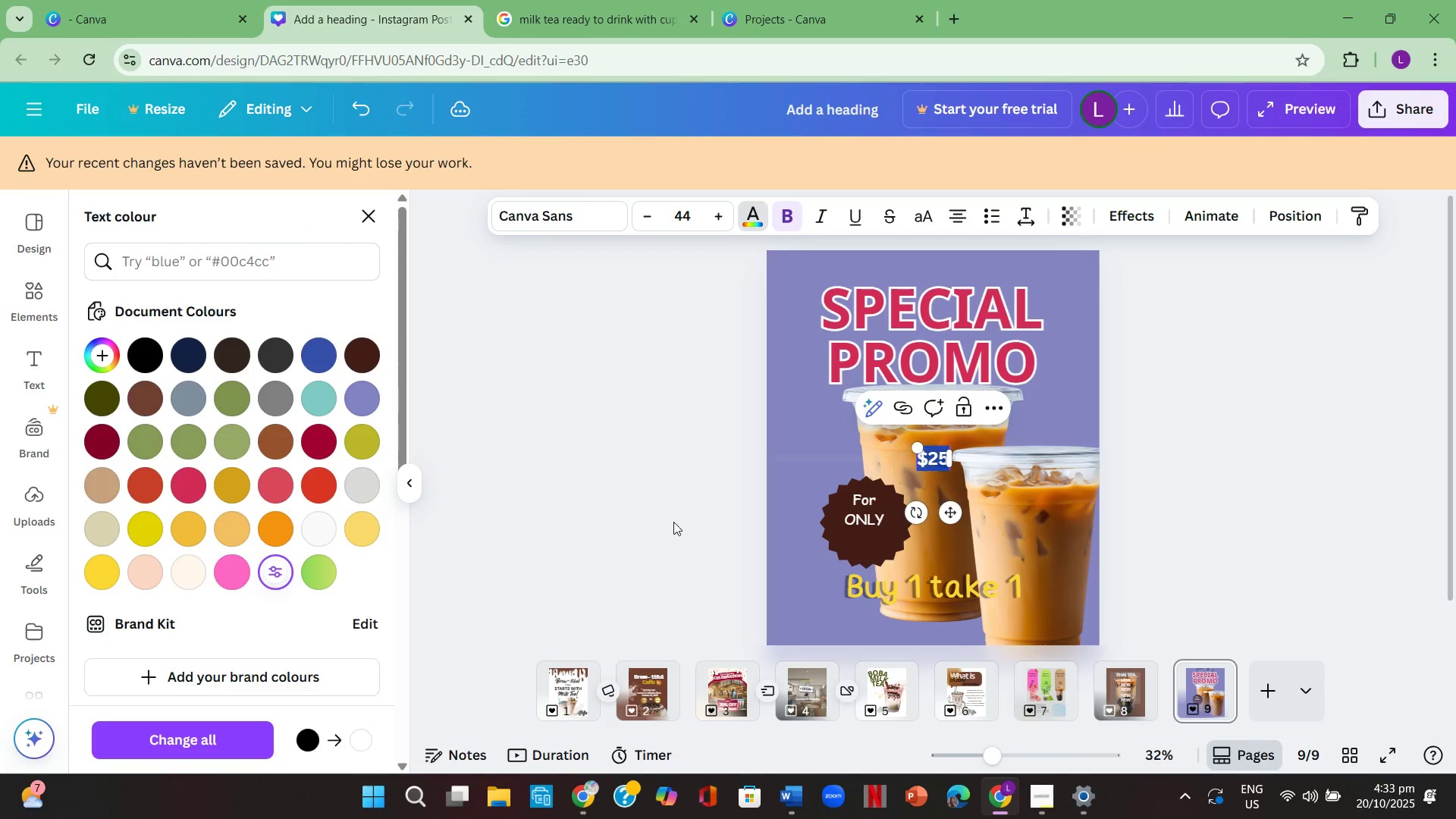 
left_click([661, 520])
 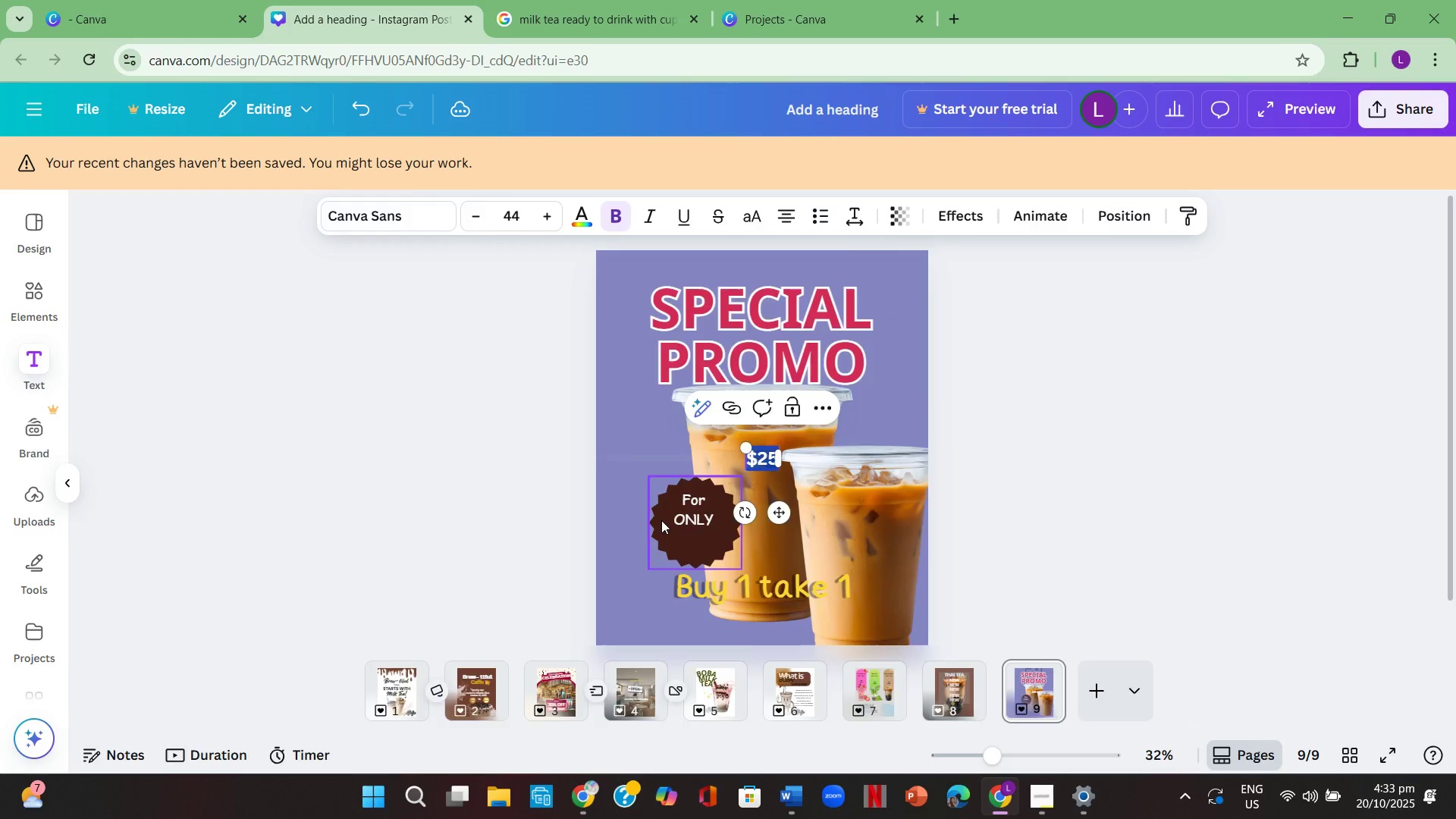 
double_click([661, 520])
 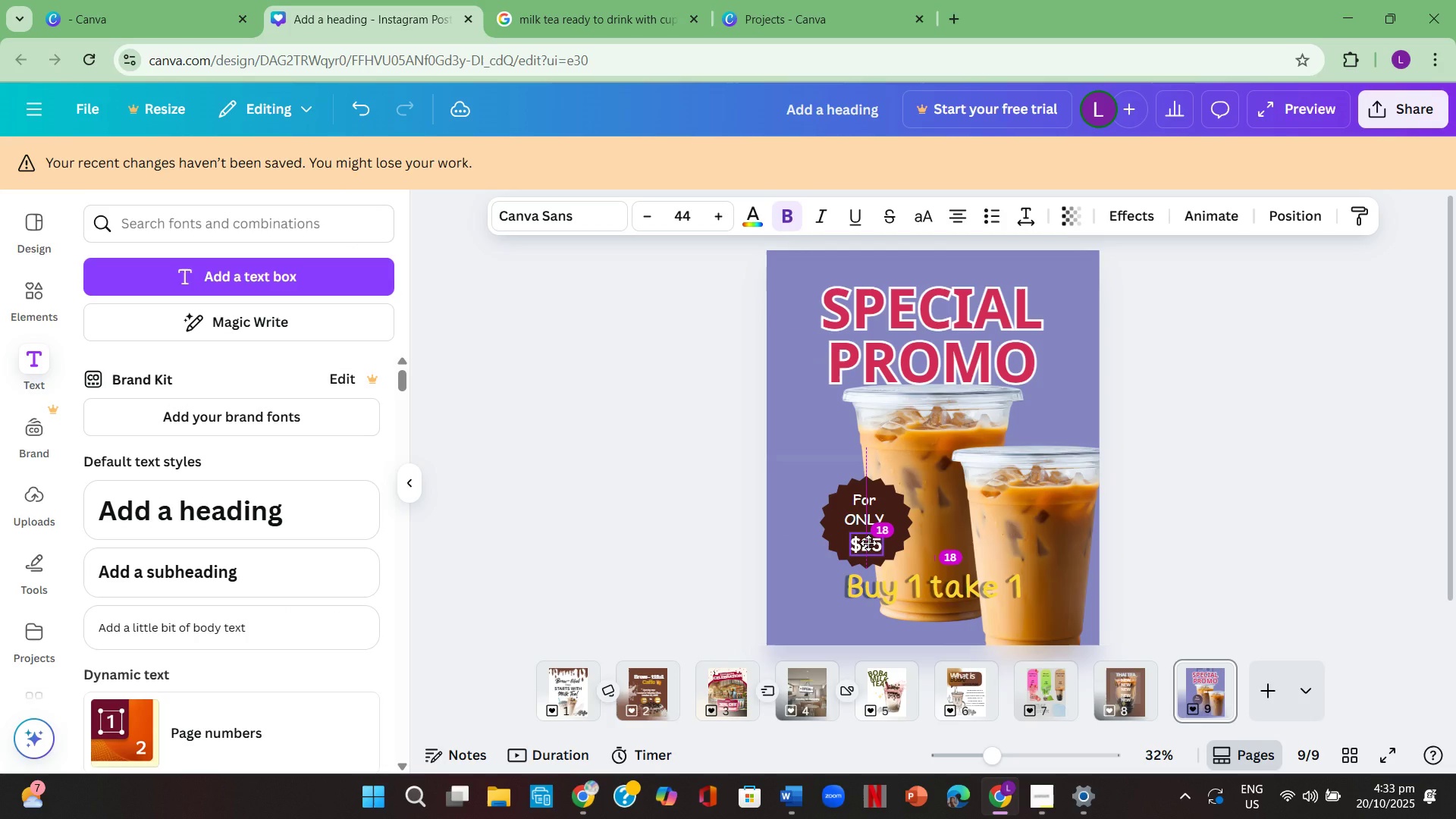 
left_click([1121, 526])
 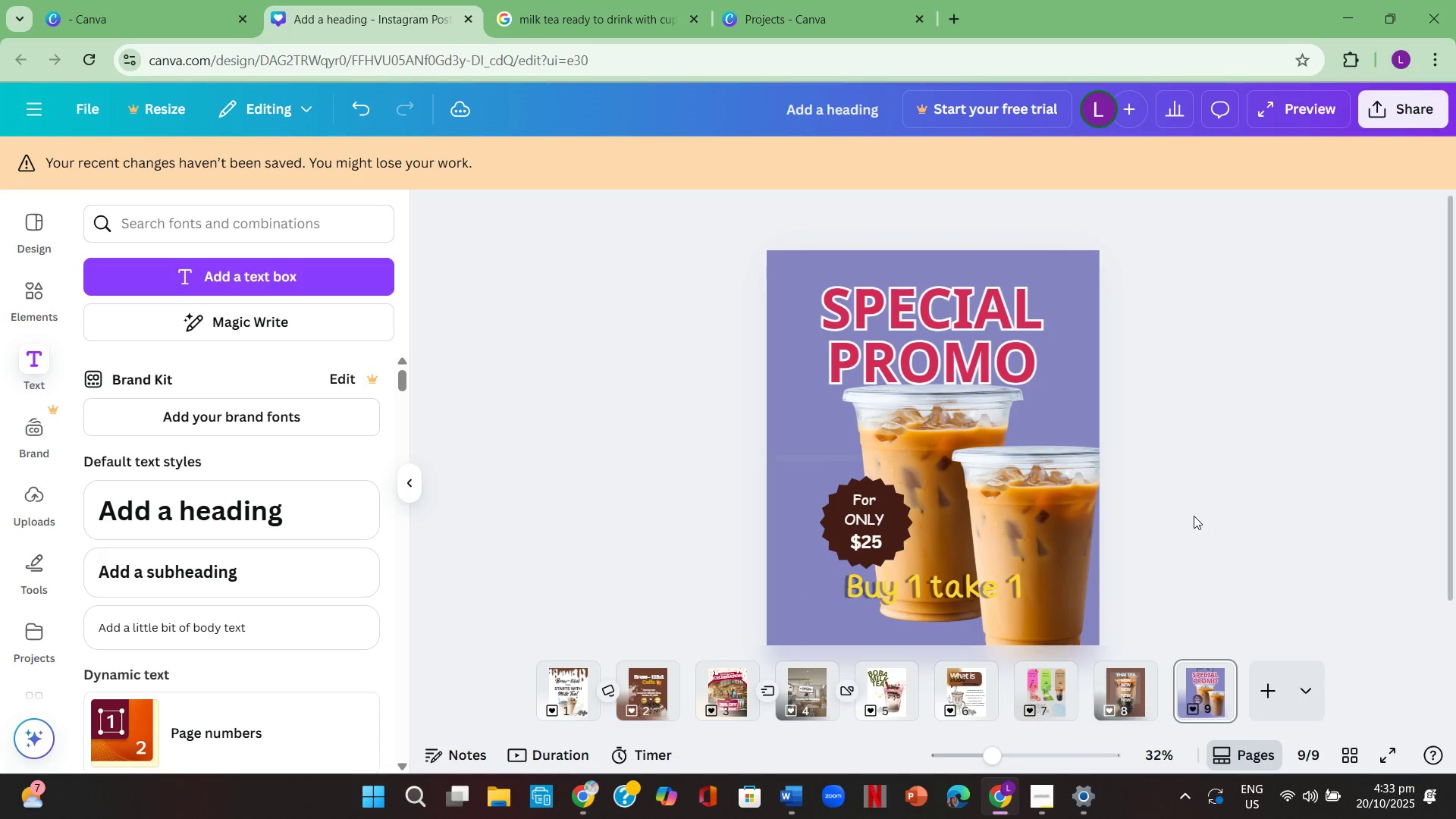 
wait(6.5)
 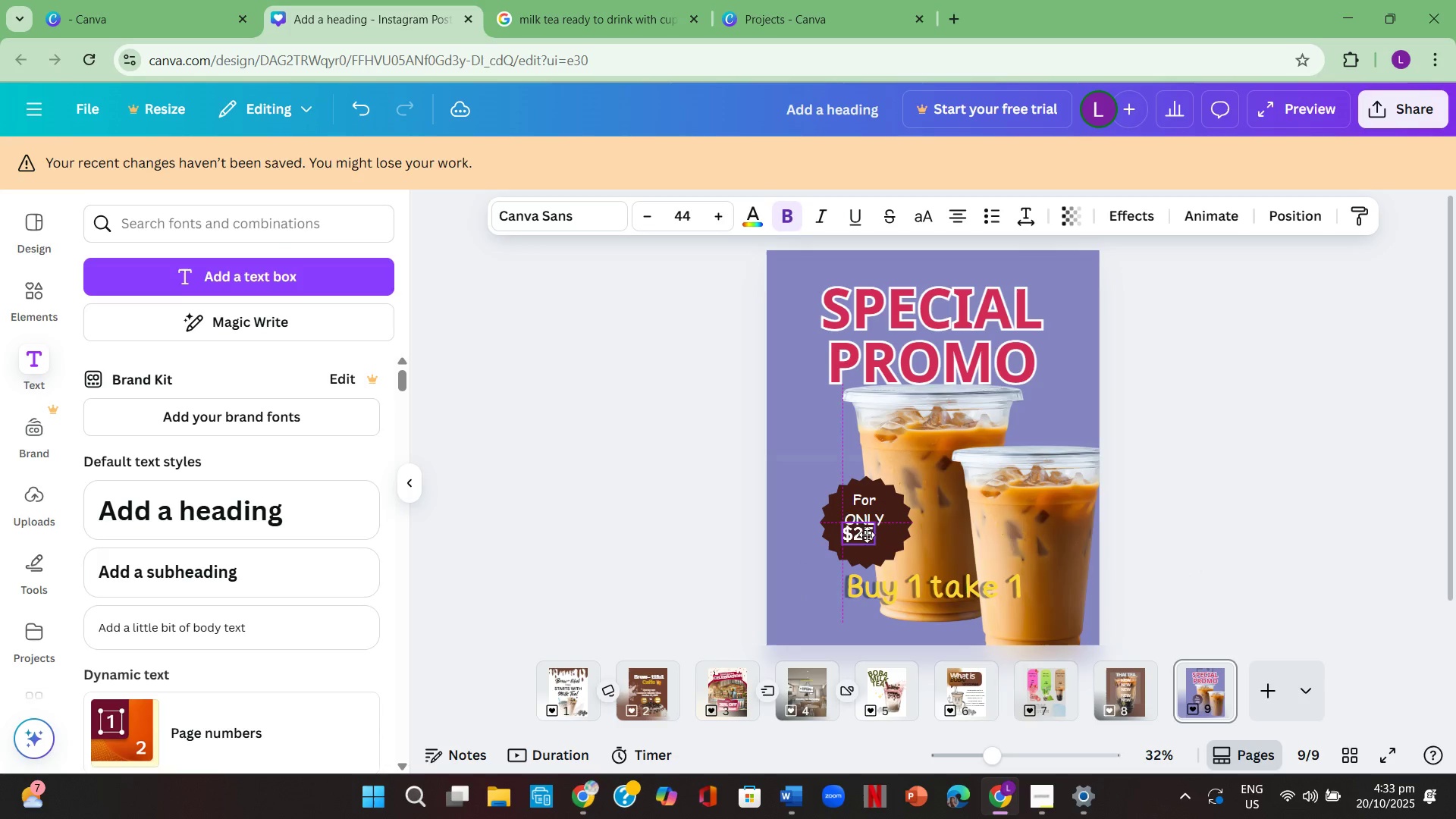 
left_click([1074, 278])
 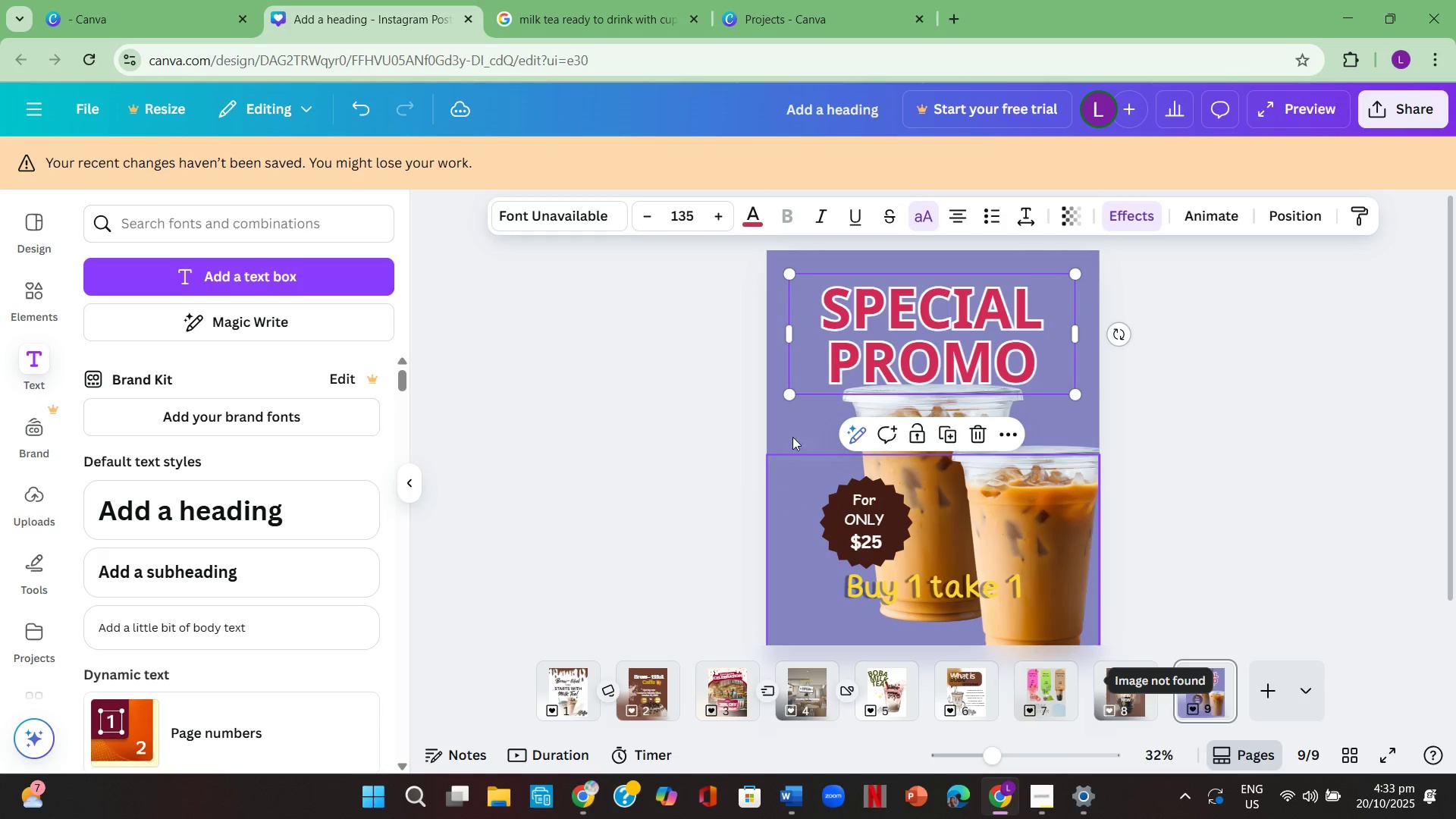 
left_click([802, 413])
 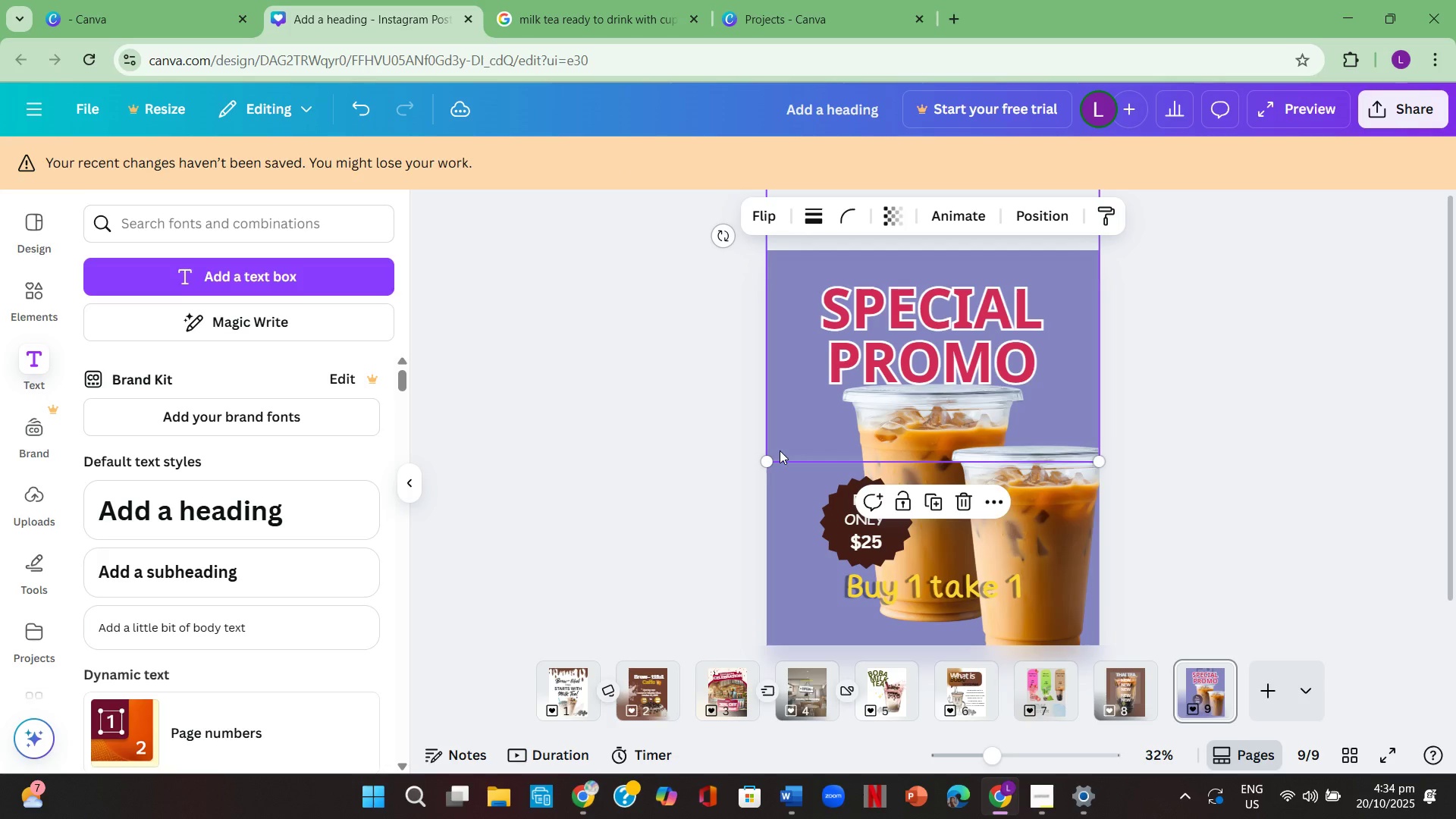 
left_click([795, 497])
 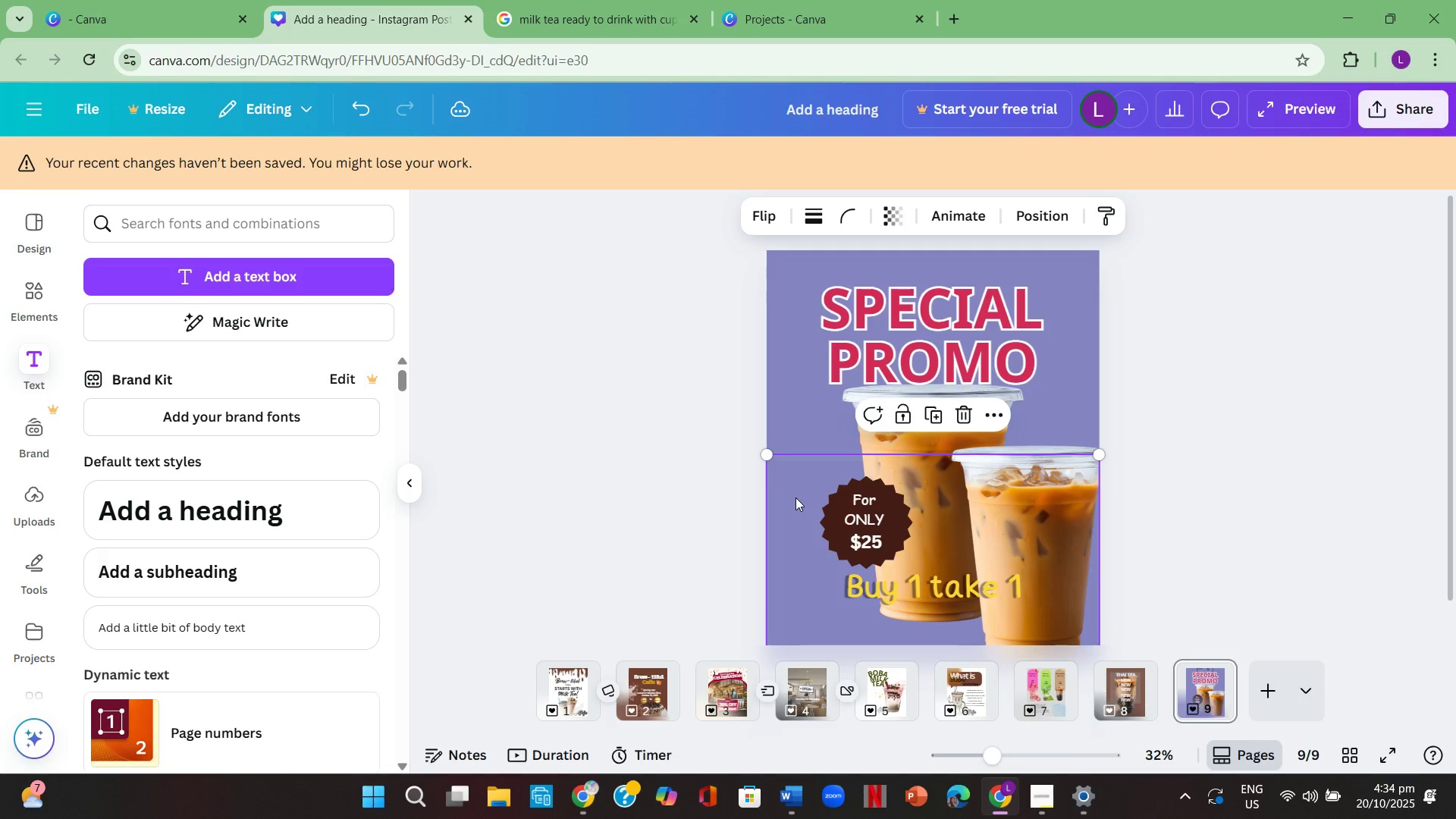 
left_click([795, 497])
 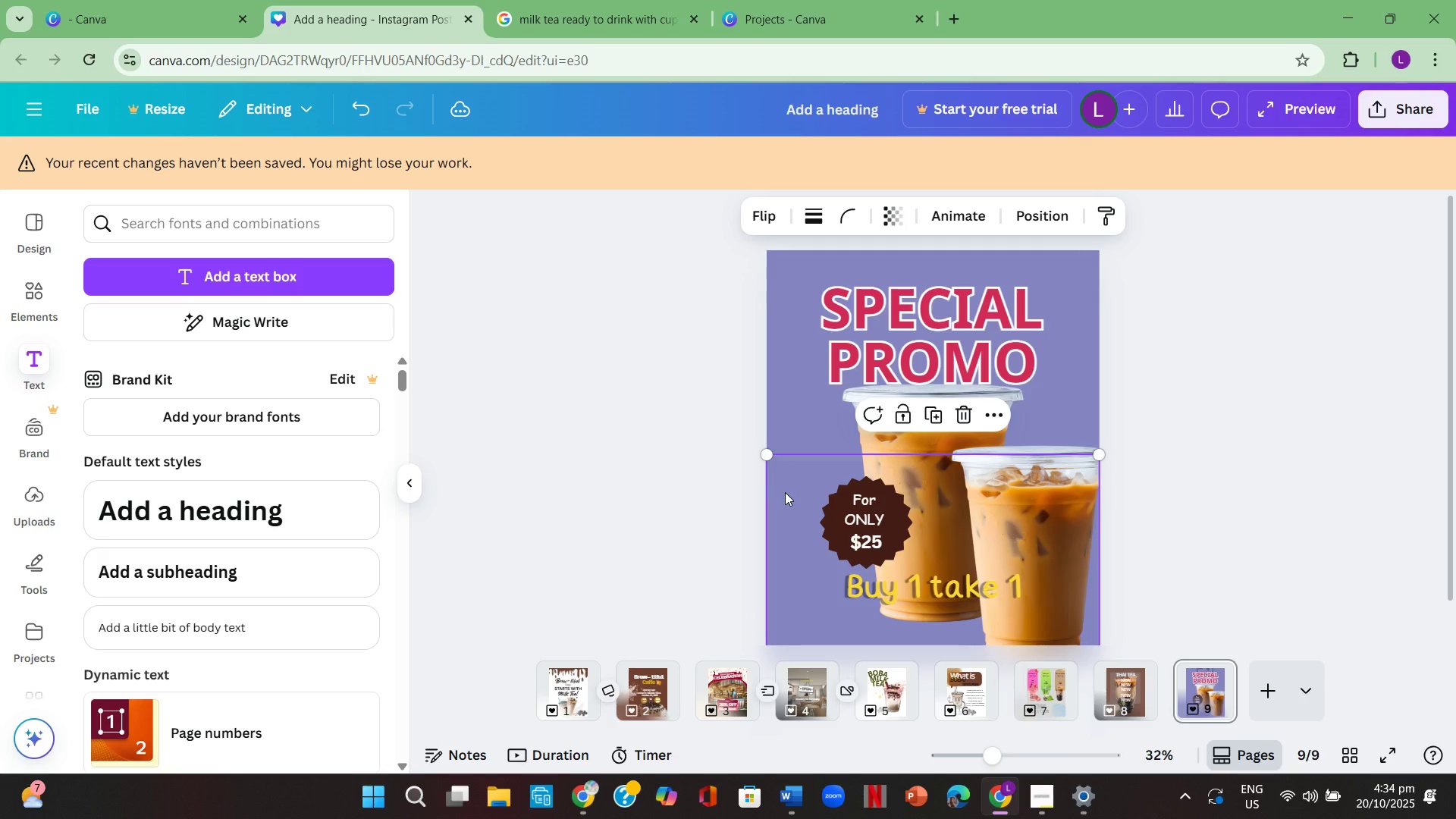 
key(Backspace)
 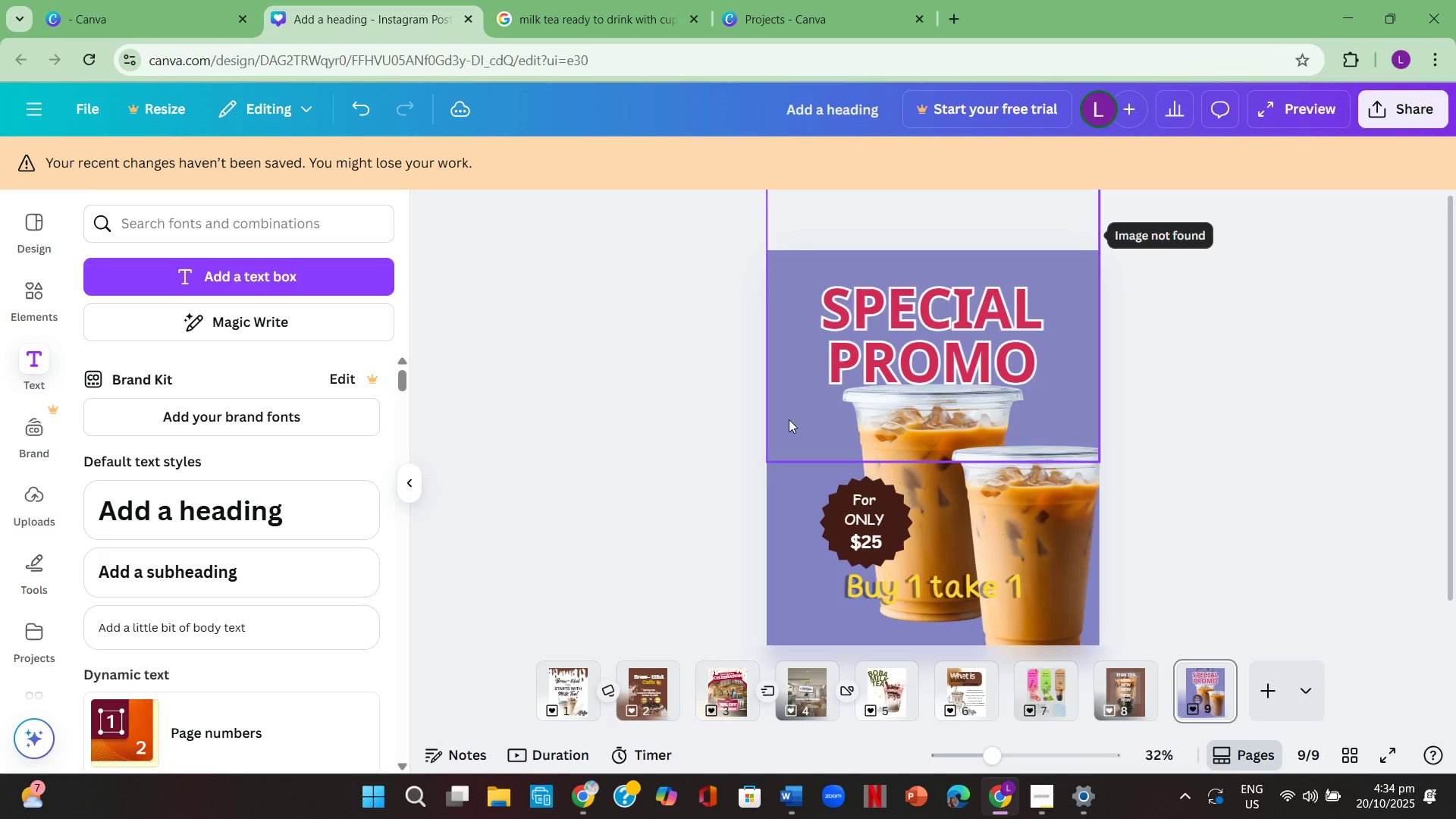 
left_click([779, 540])
 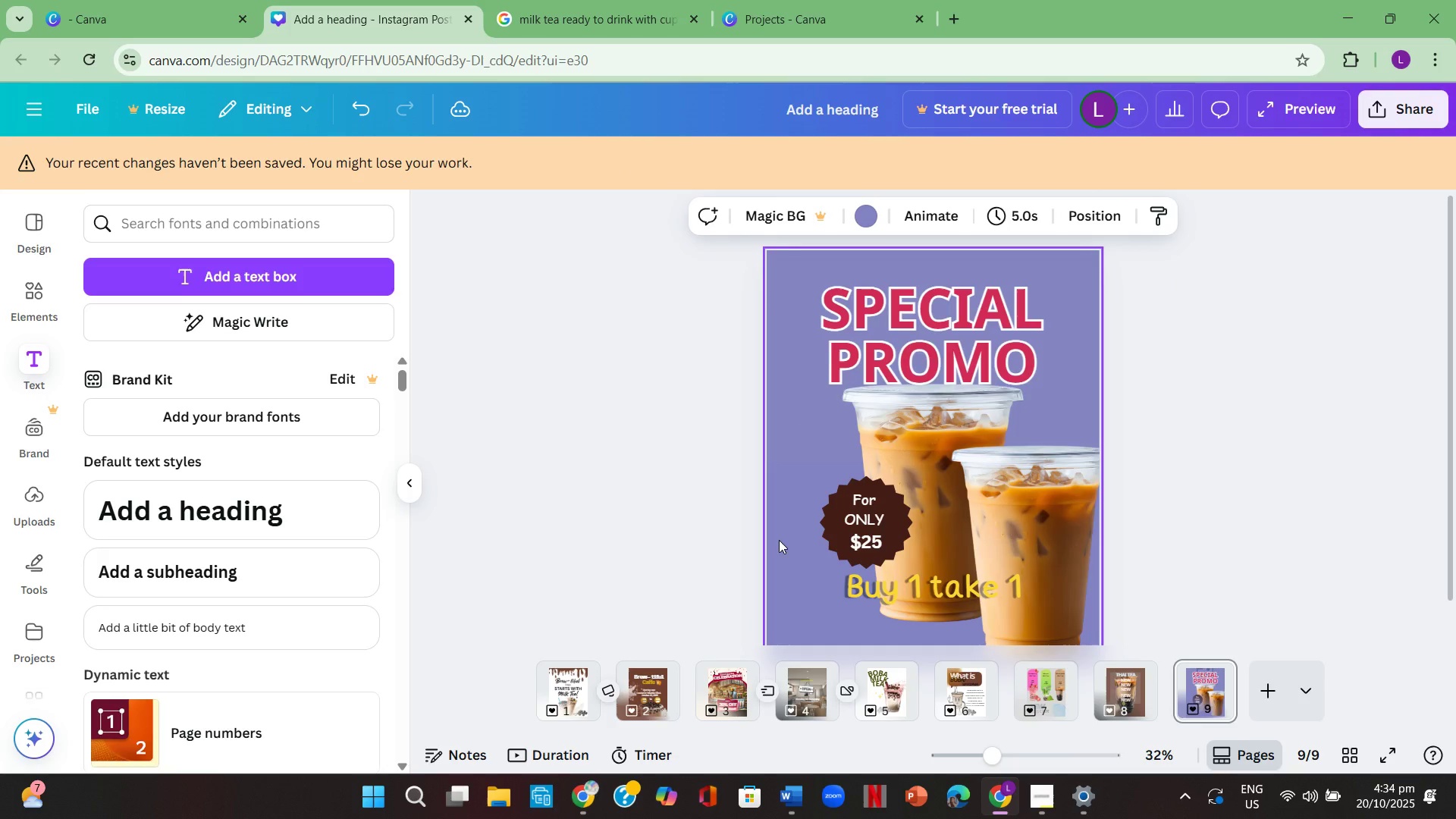 
key(Backspace)
 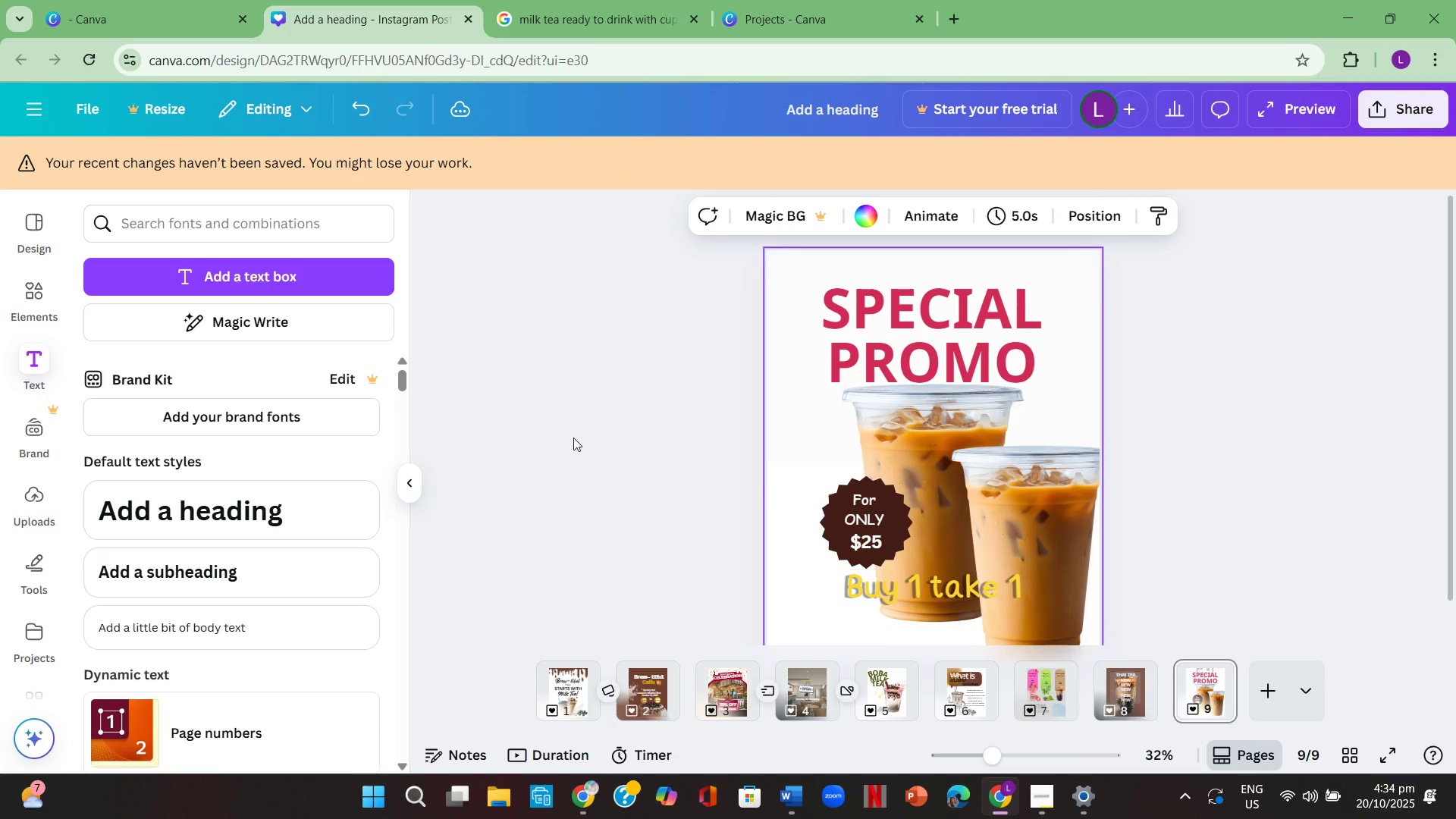 
left_click([567, 438])
 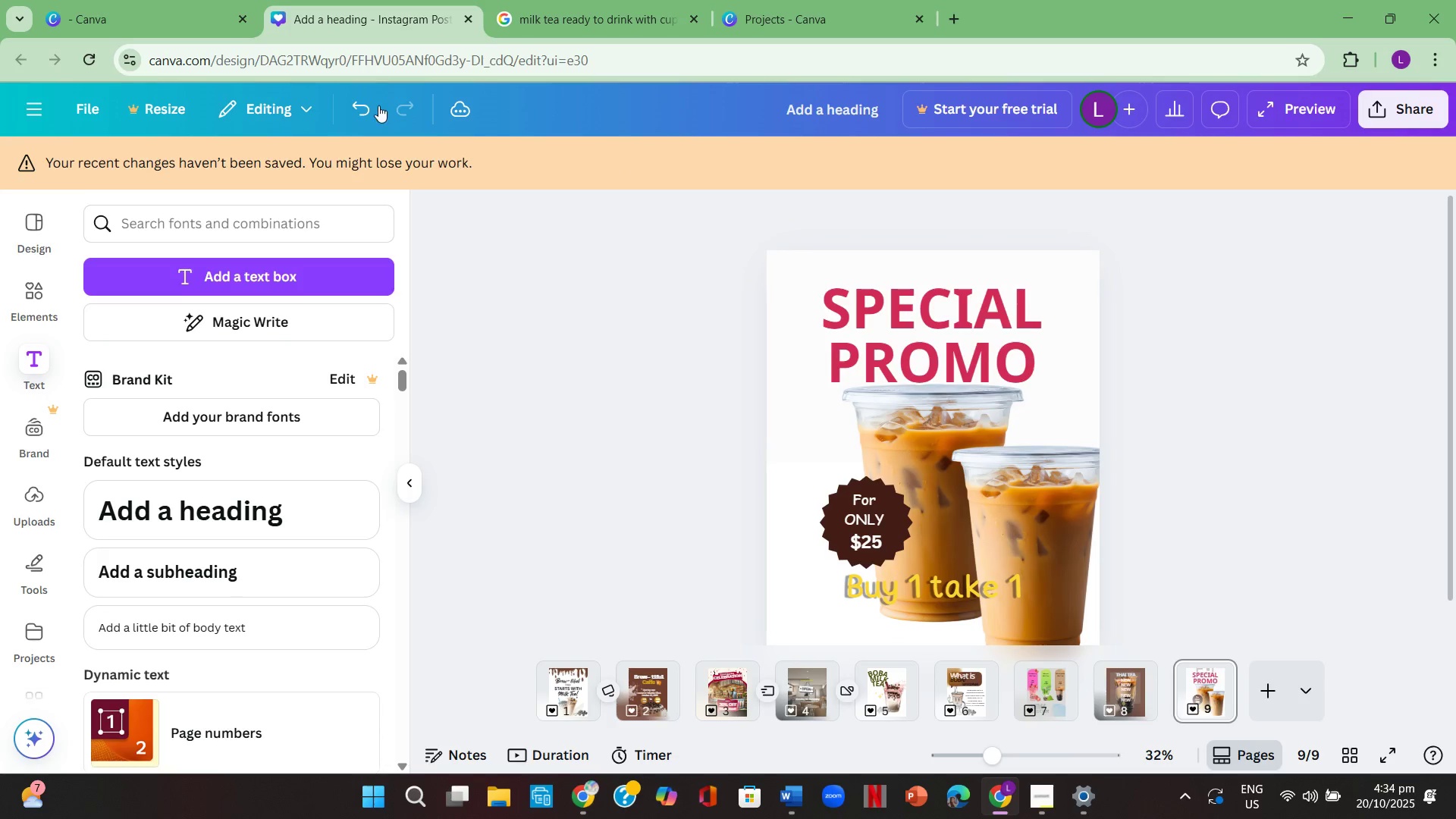 
left_click([369, 105])
 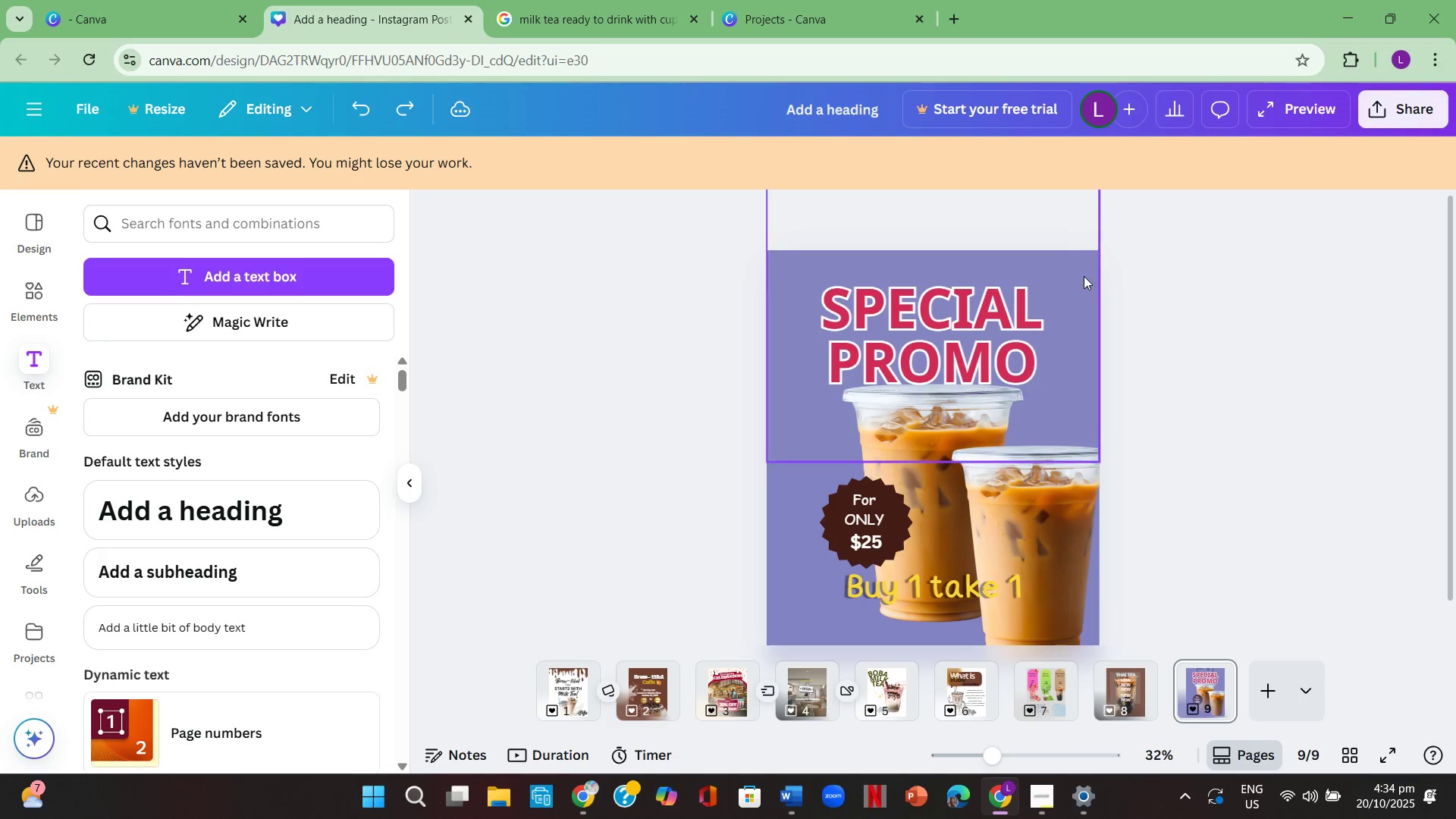 
left_click([1082, 276])
 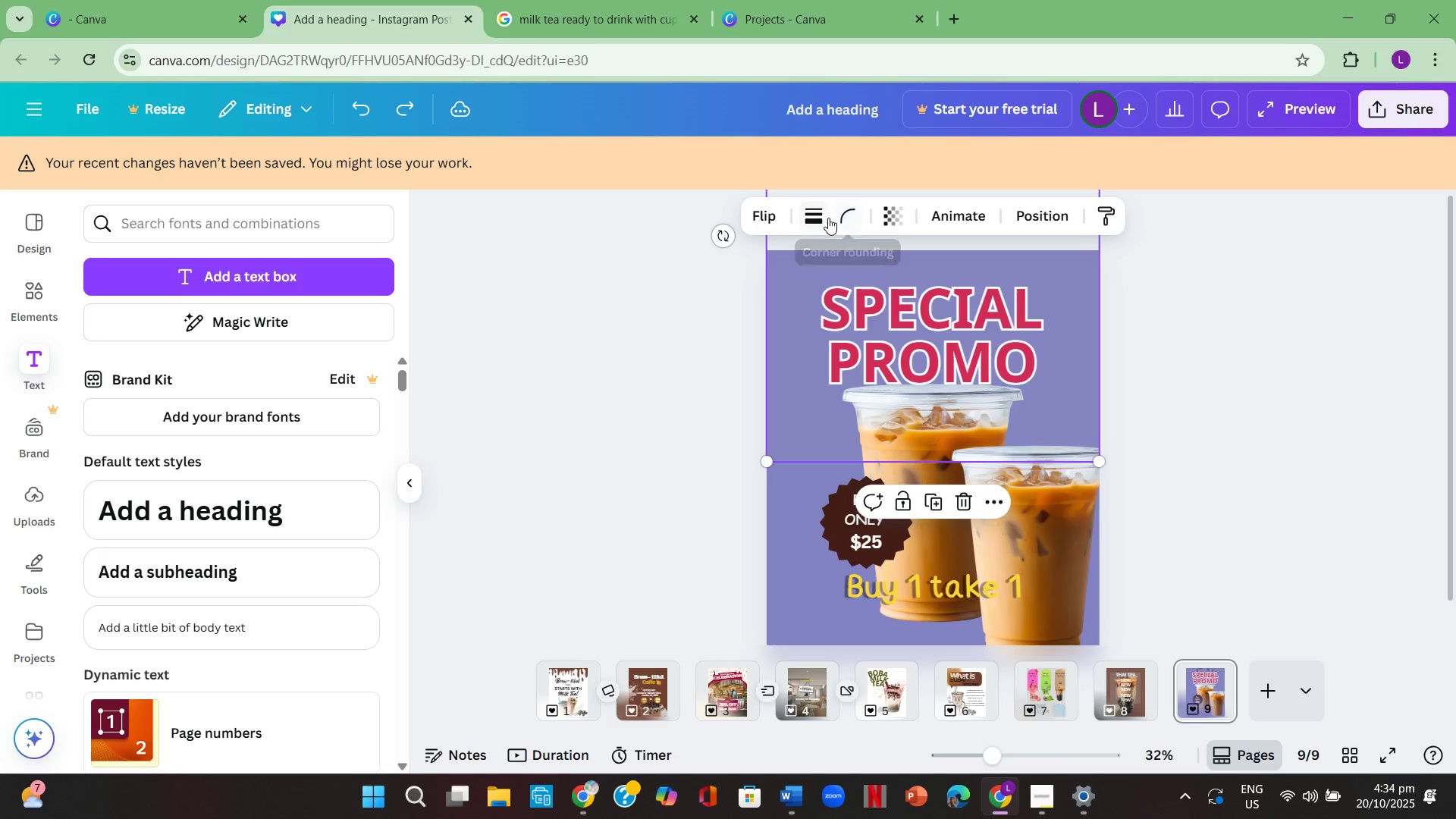 
left_click([828, 218])
 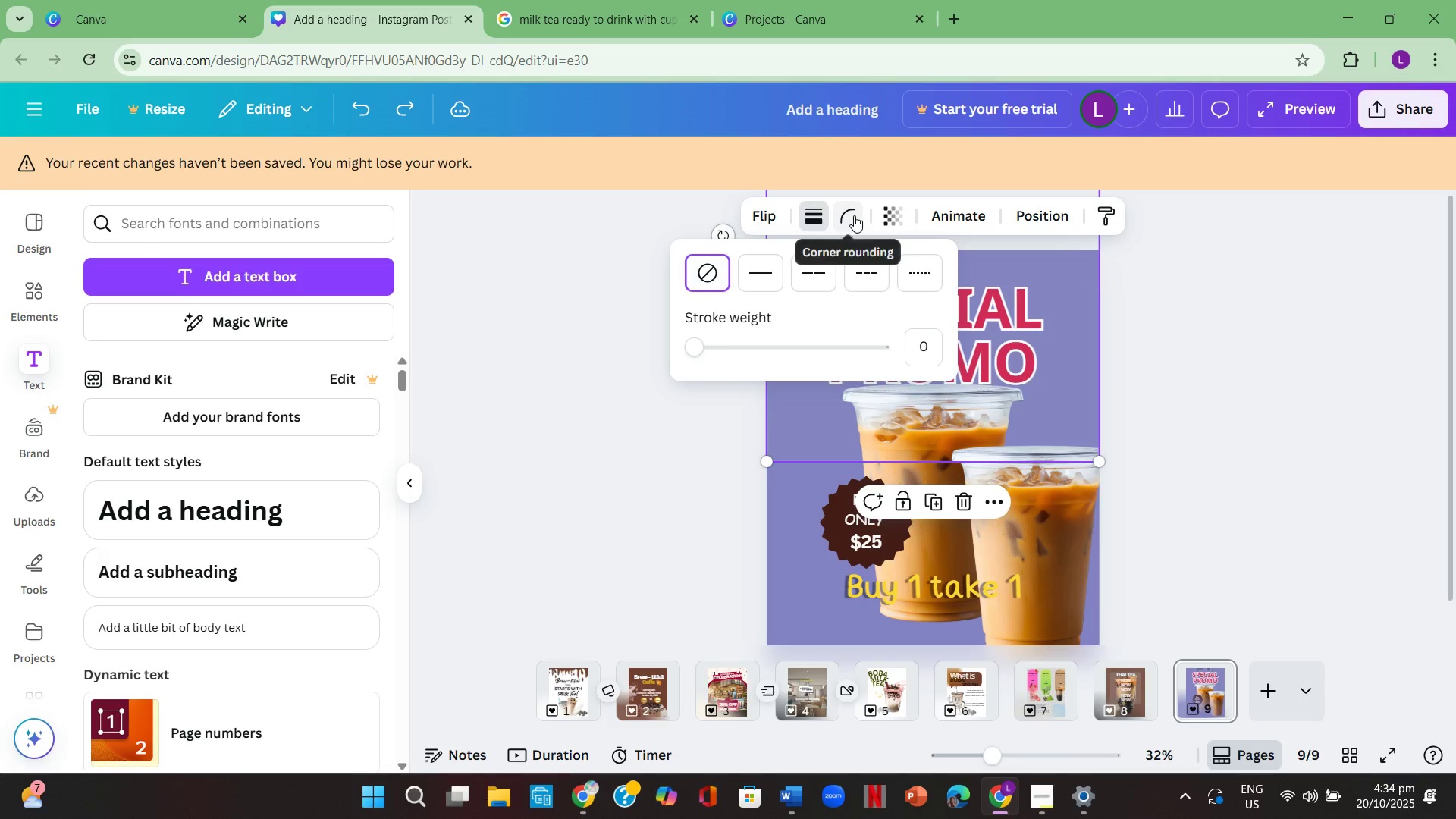 
left_click([858, 218])
 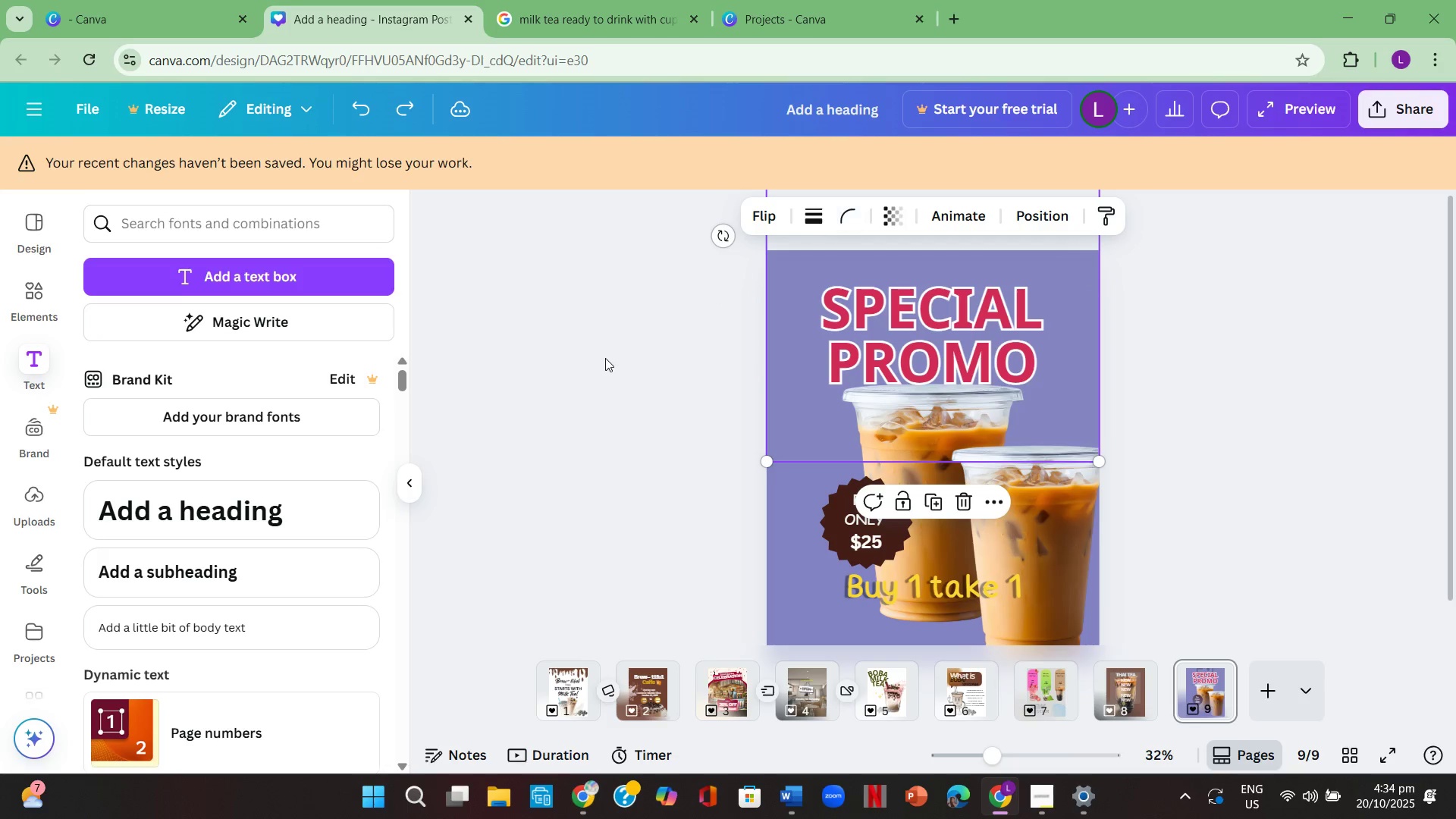 
double_click([605, 358])
 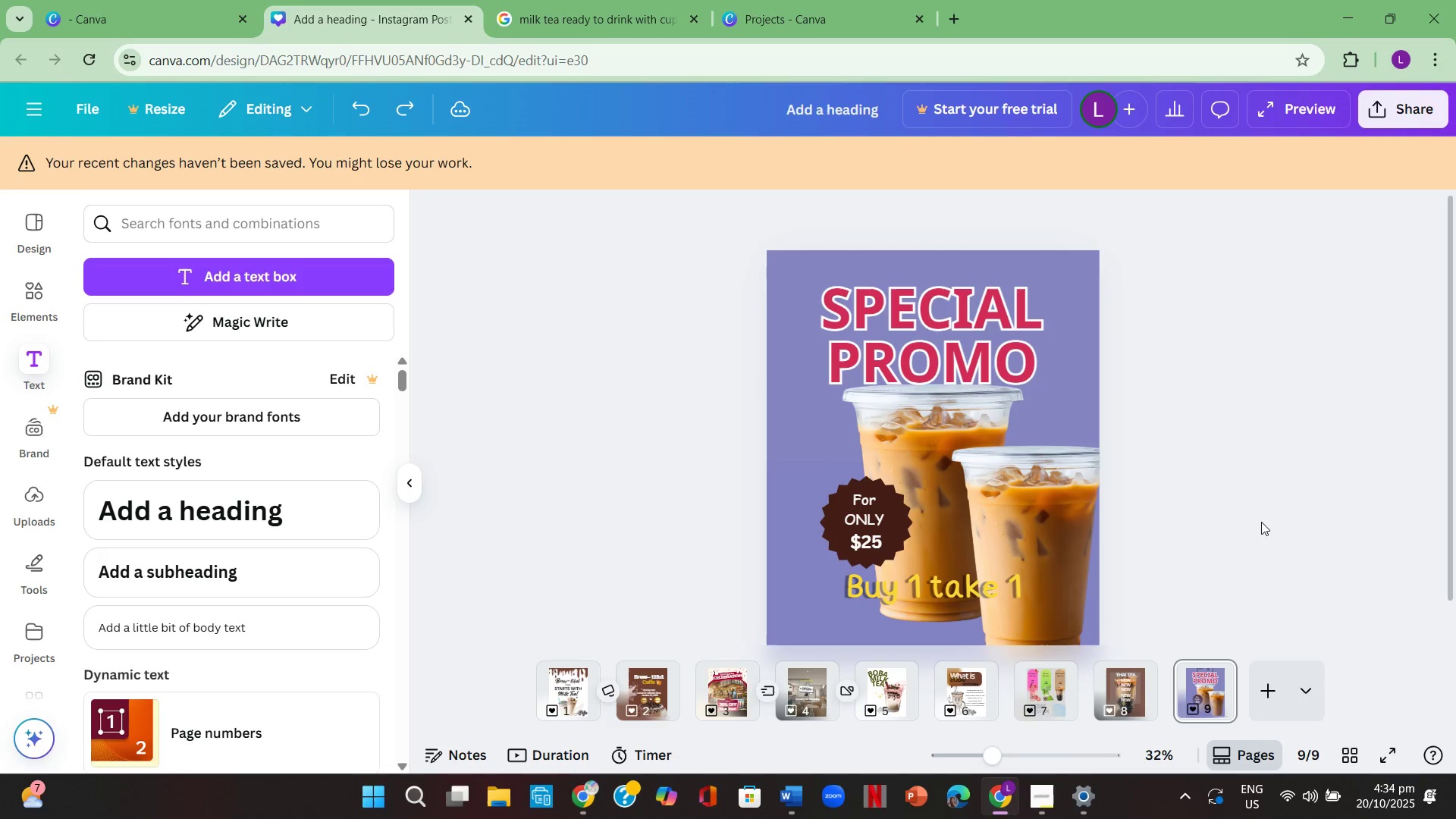 
left_click([1261, 522])
 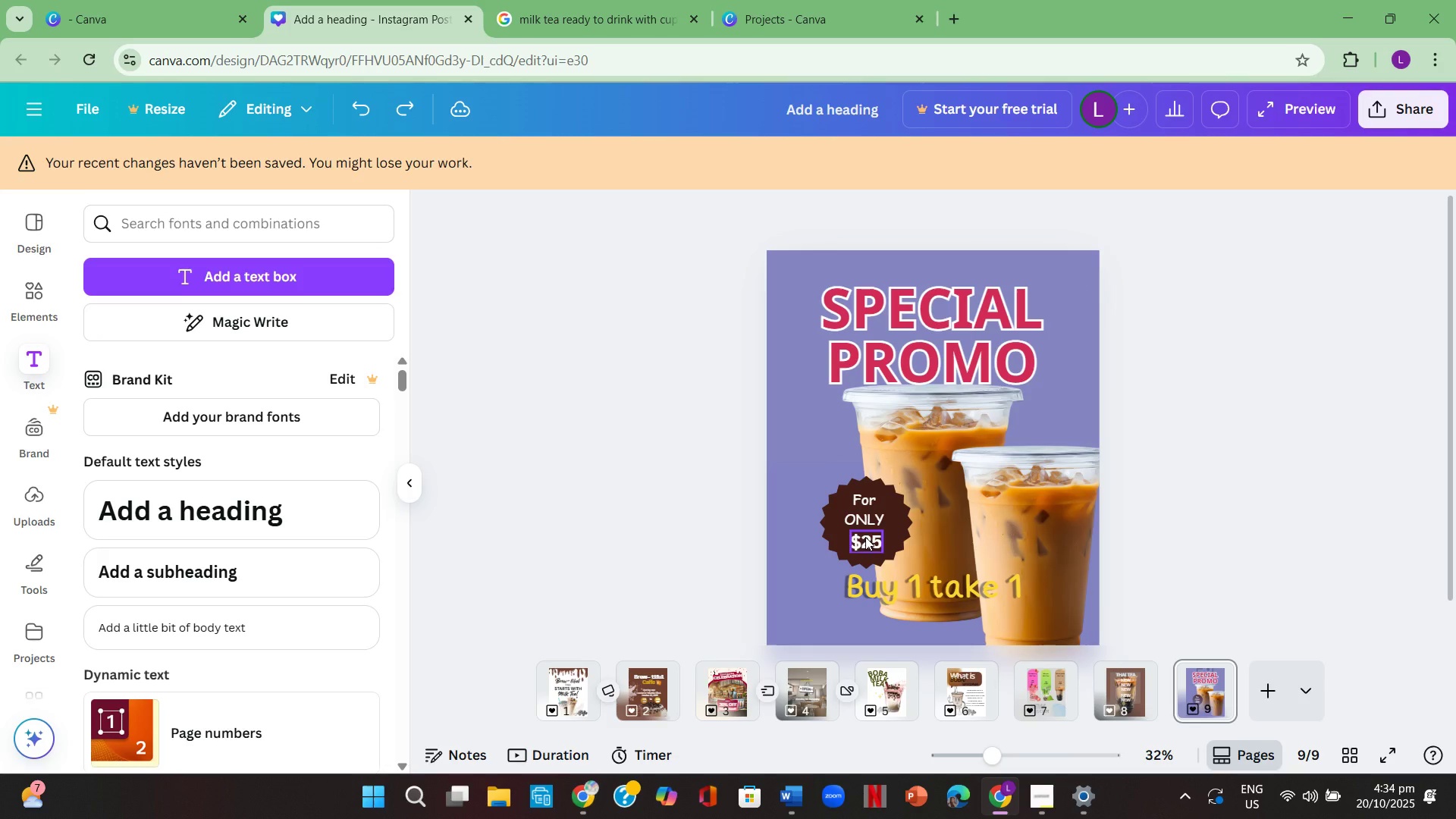 
left_click([869, 537])
 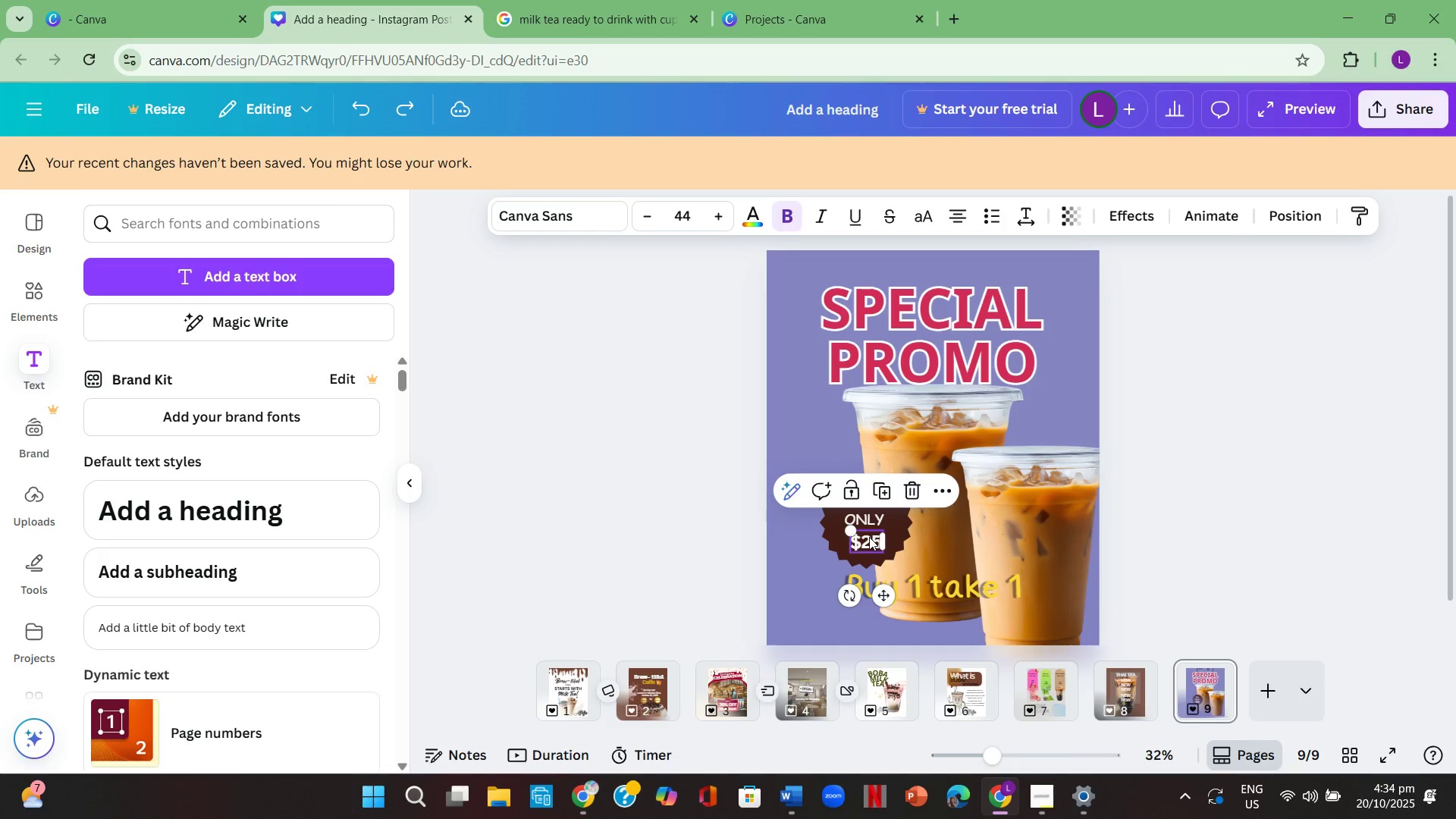 
left_click([869, 537])
 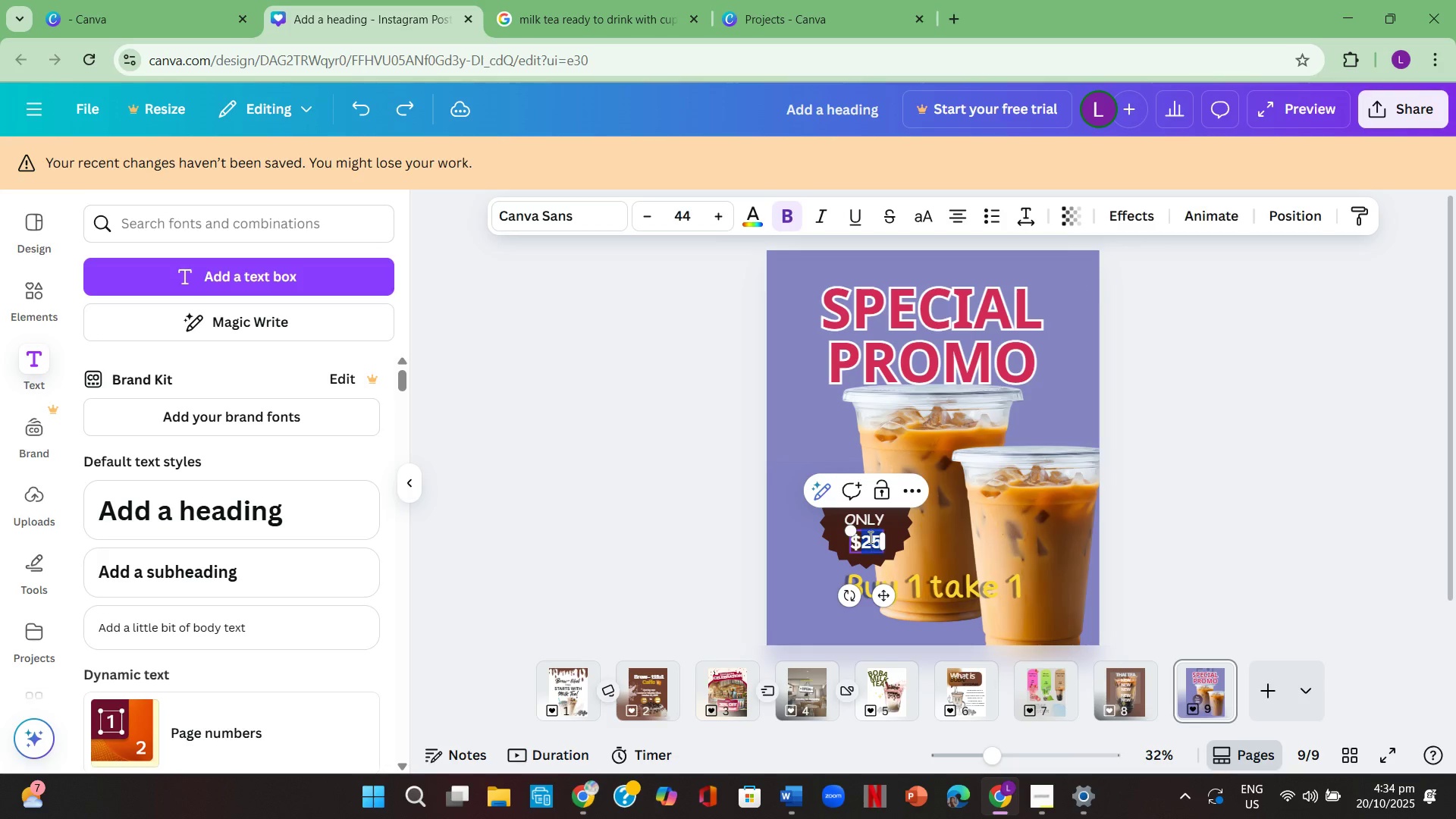 
double_click([869, 537])
 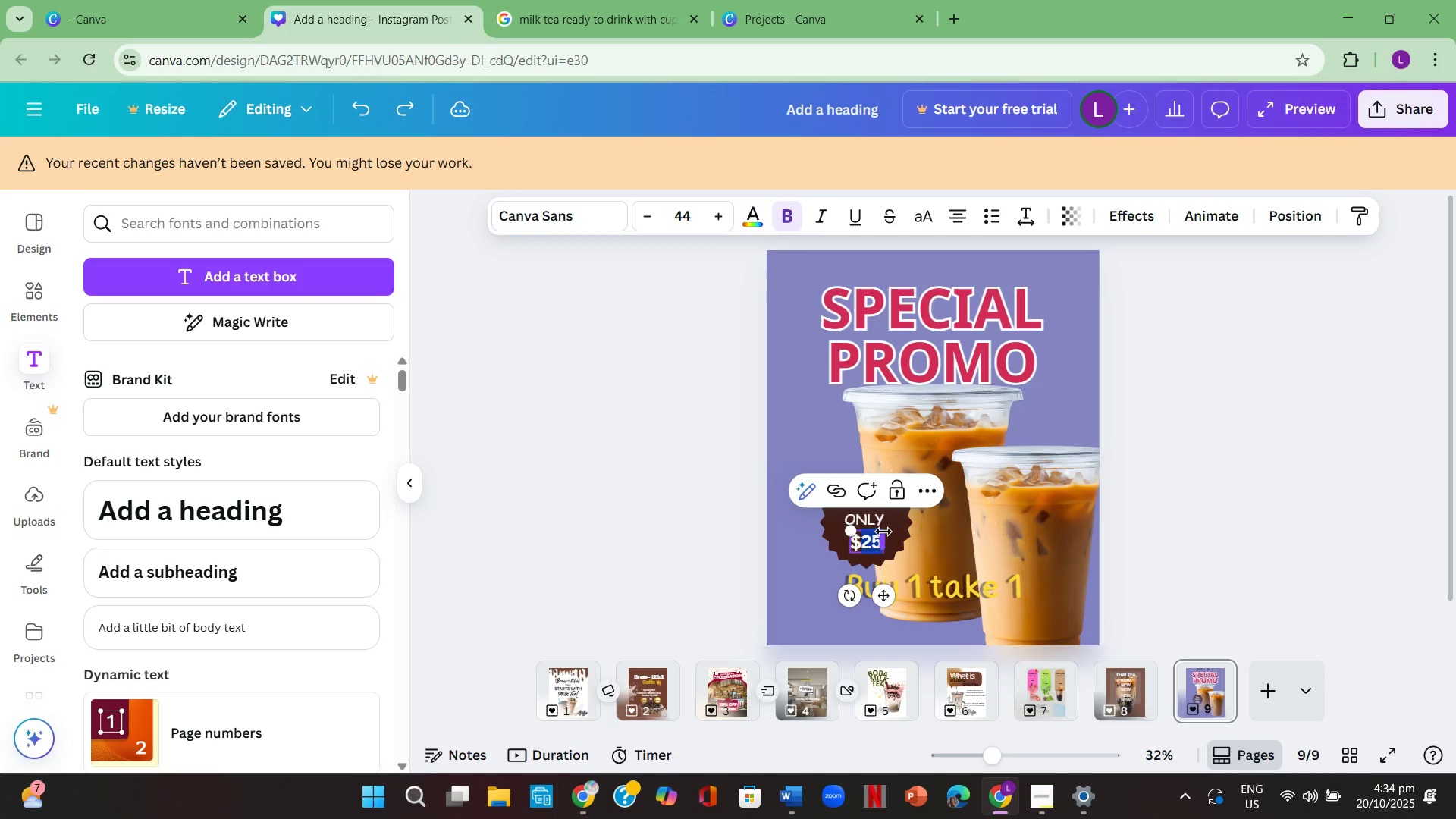 
key(Backspace)
 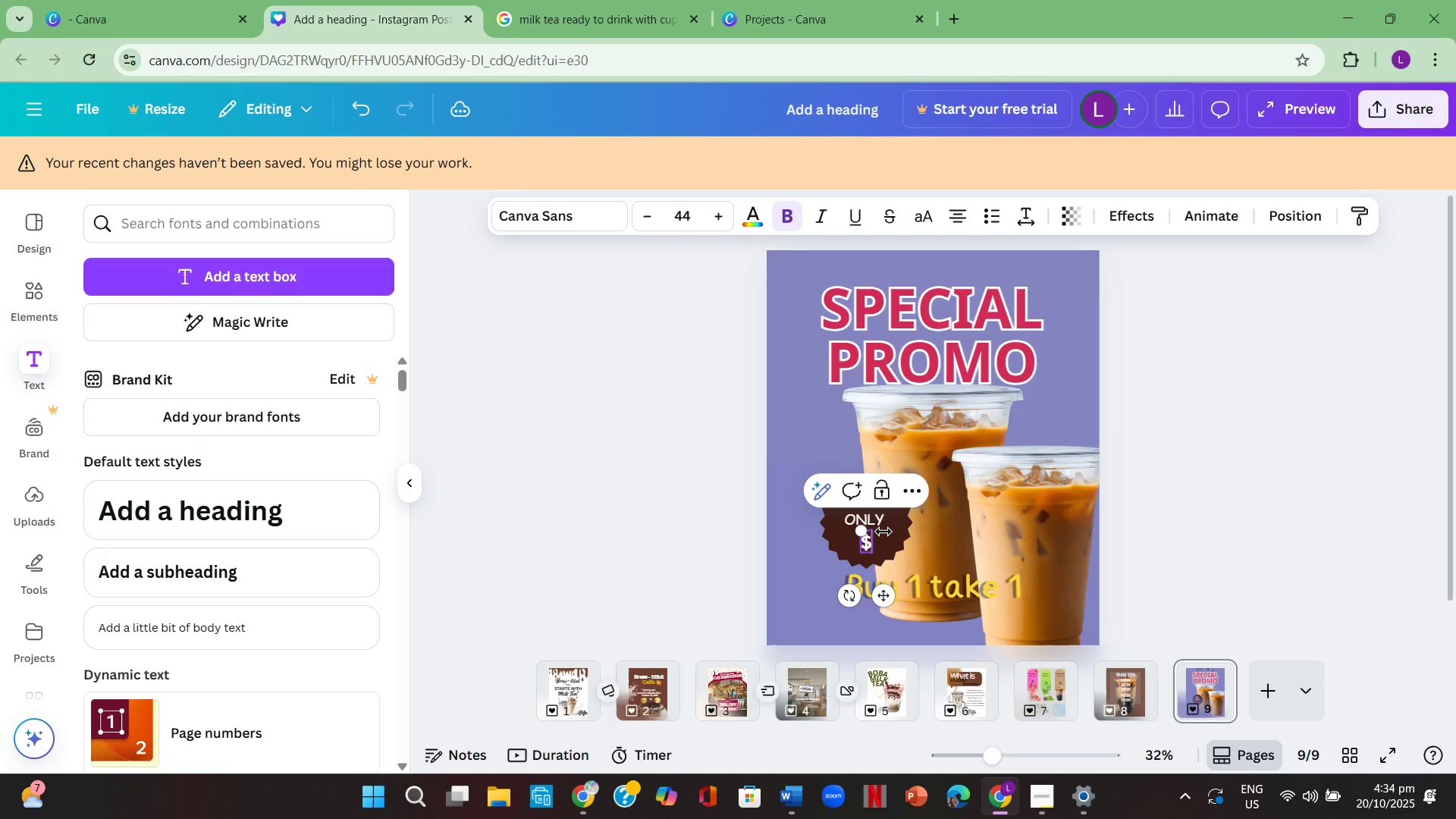 
key(Numpad1)
 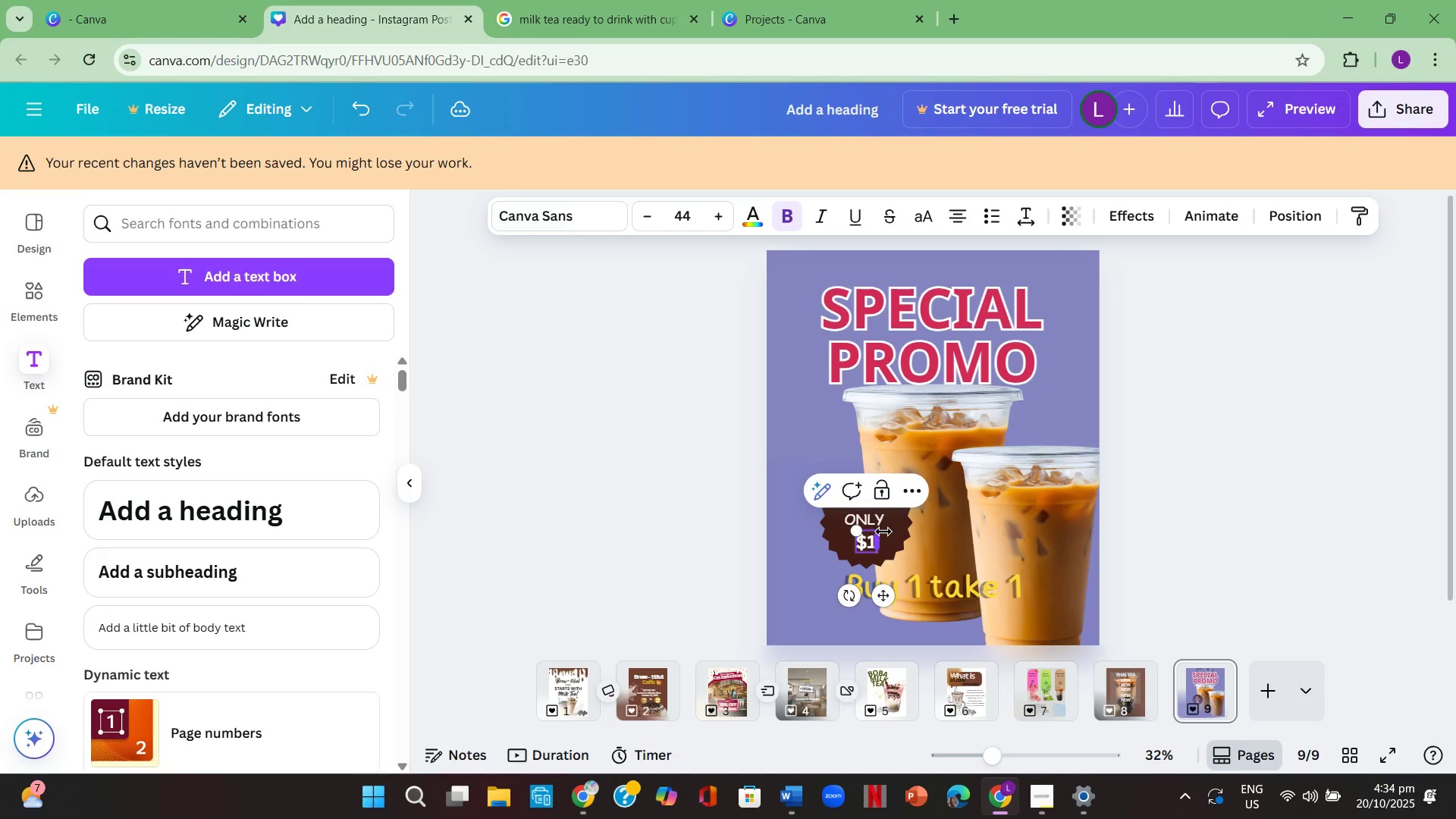 
key(Numpad0)
 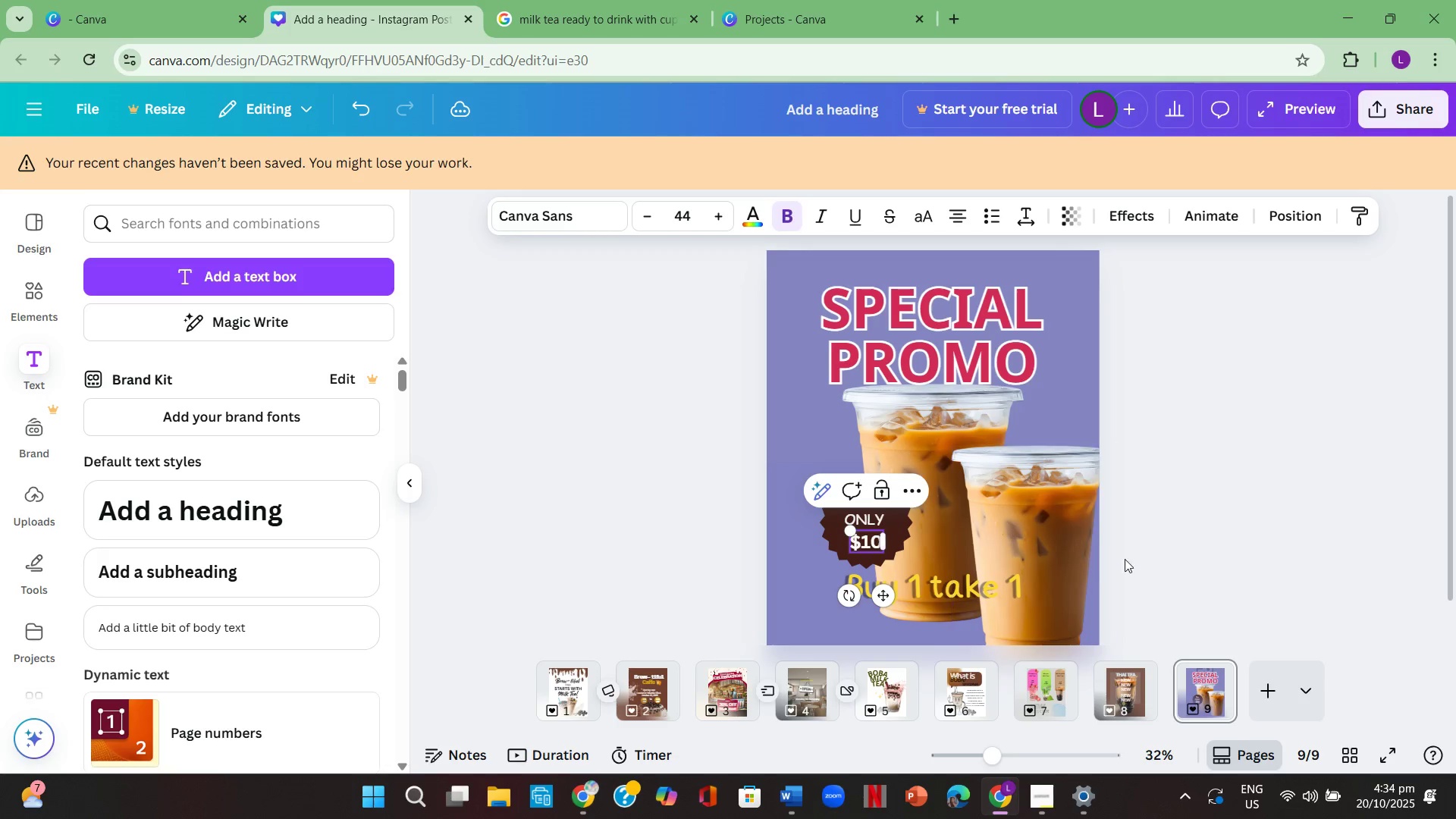 
left_click([1138, 545])
 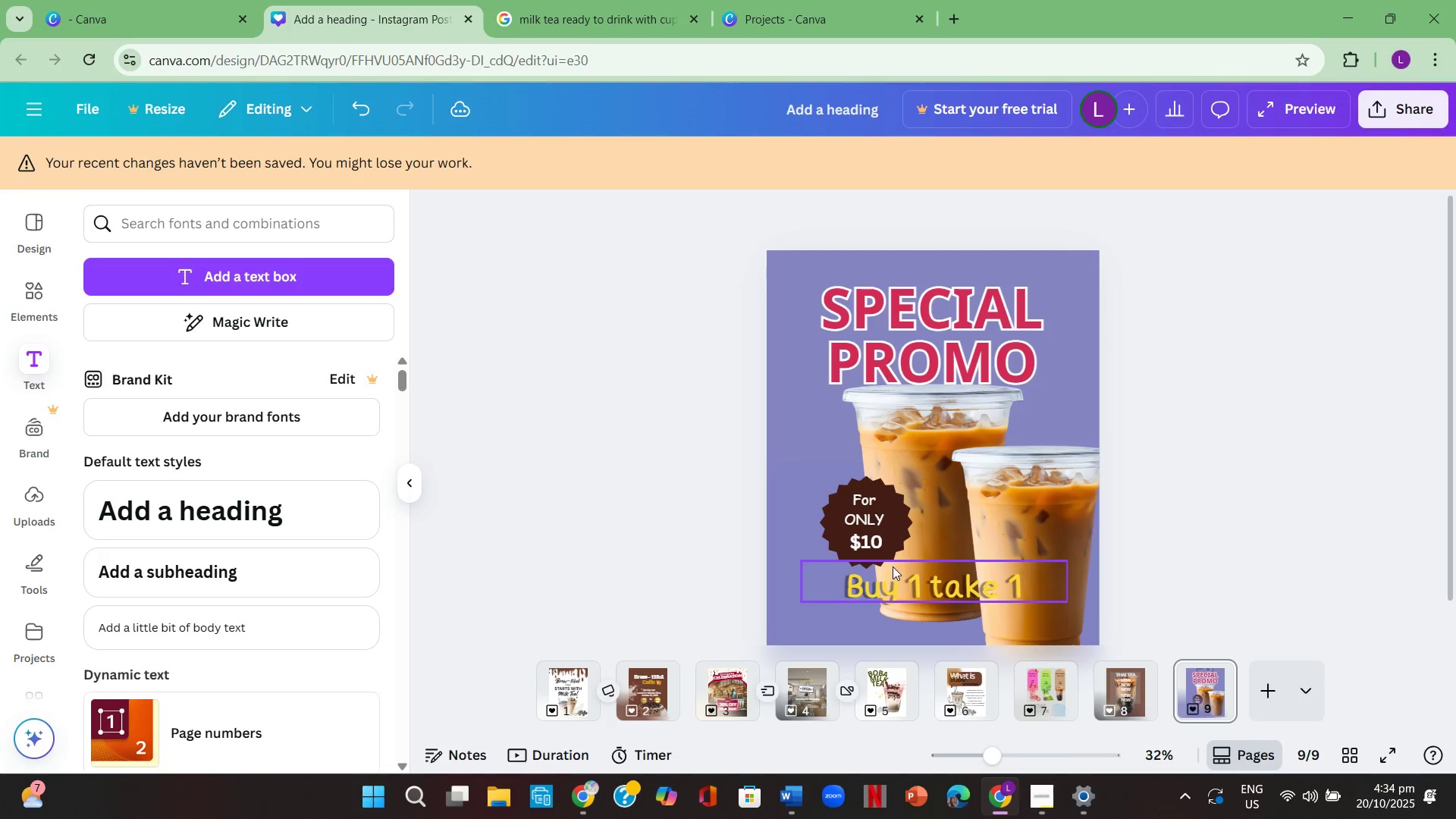 
left_click([1188, 463])
 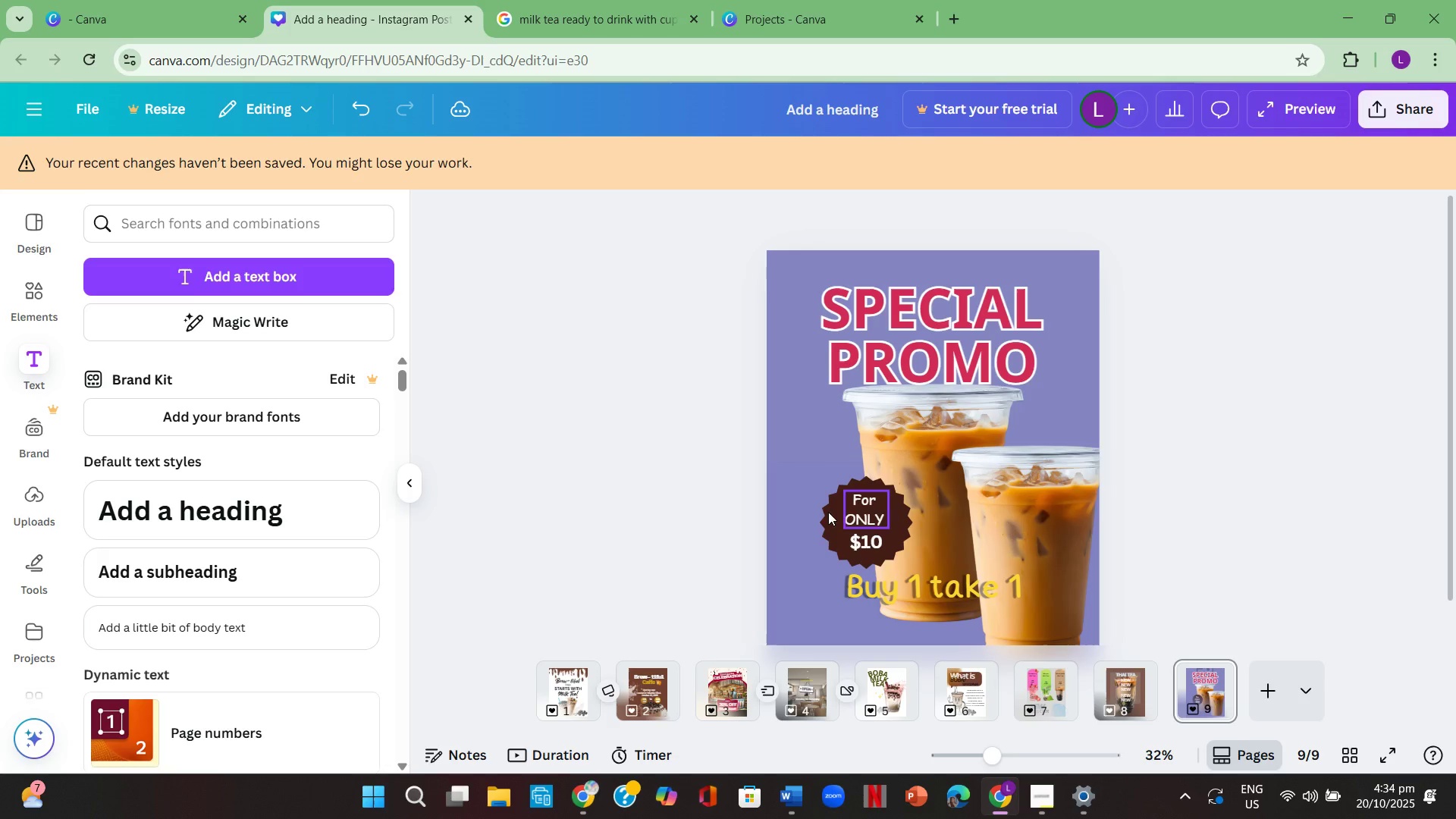 
double_click([866, 547])
 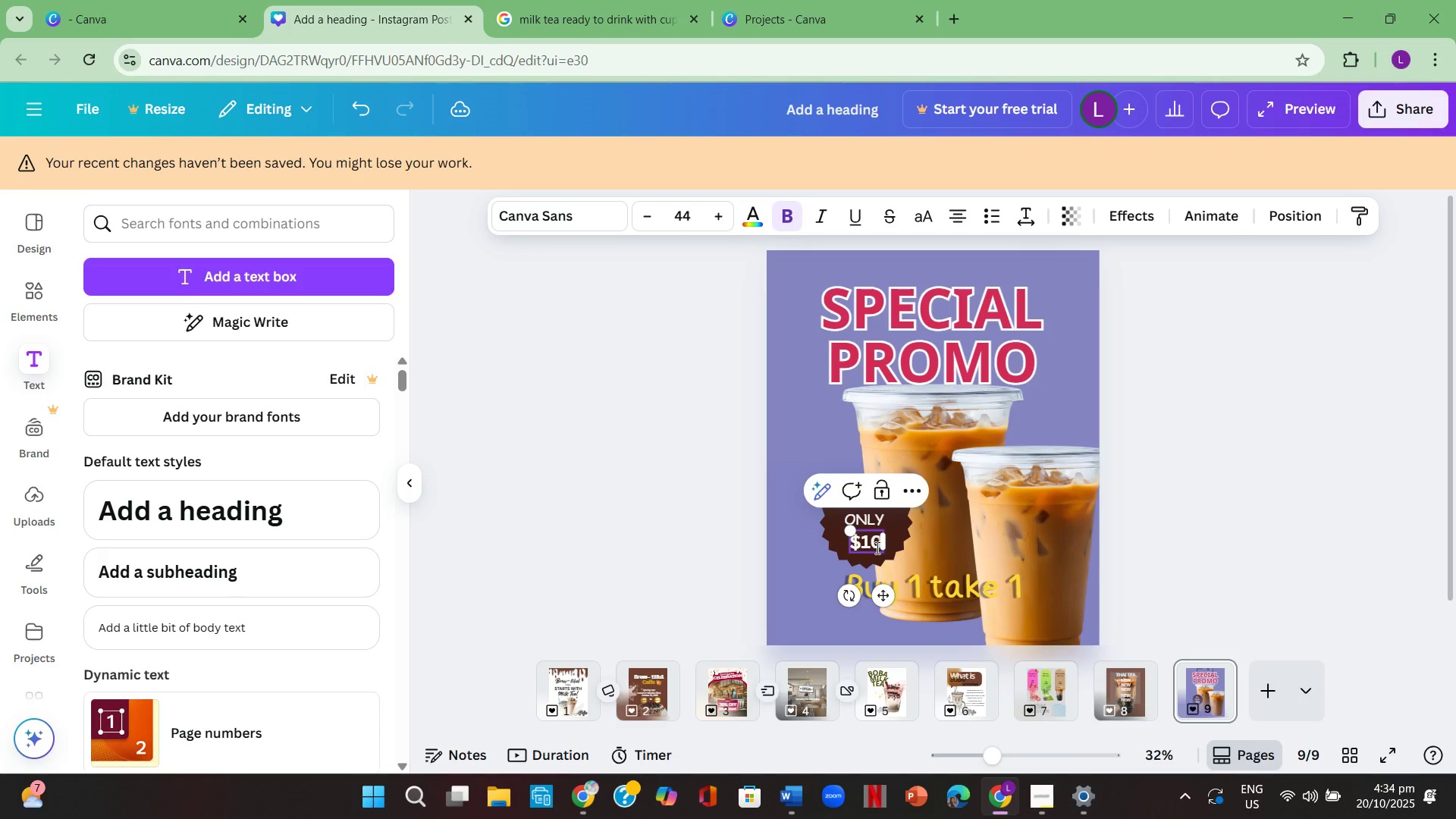 
left_click([876, 548])
 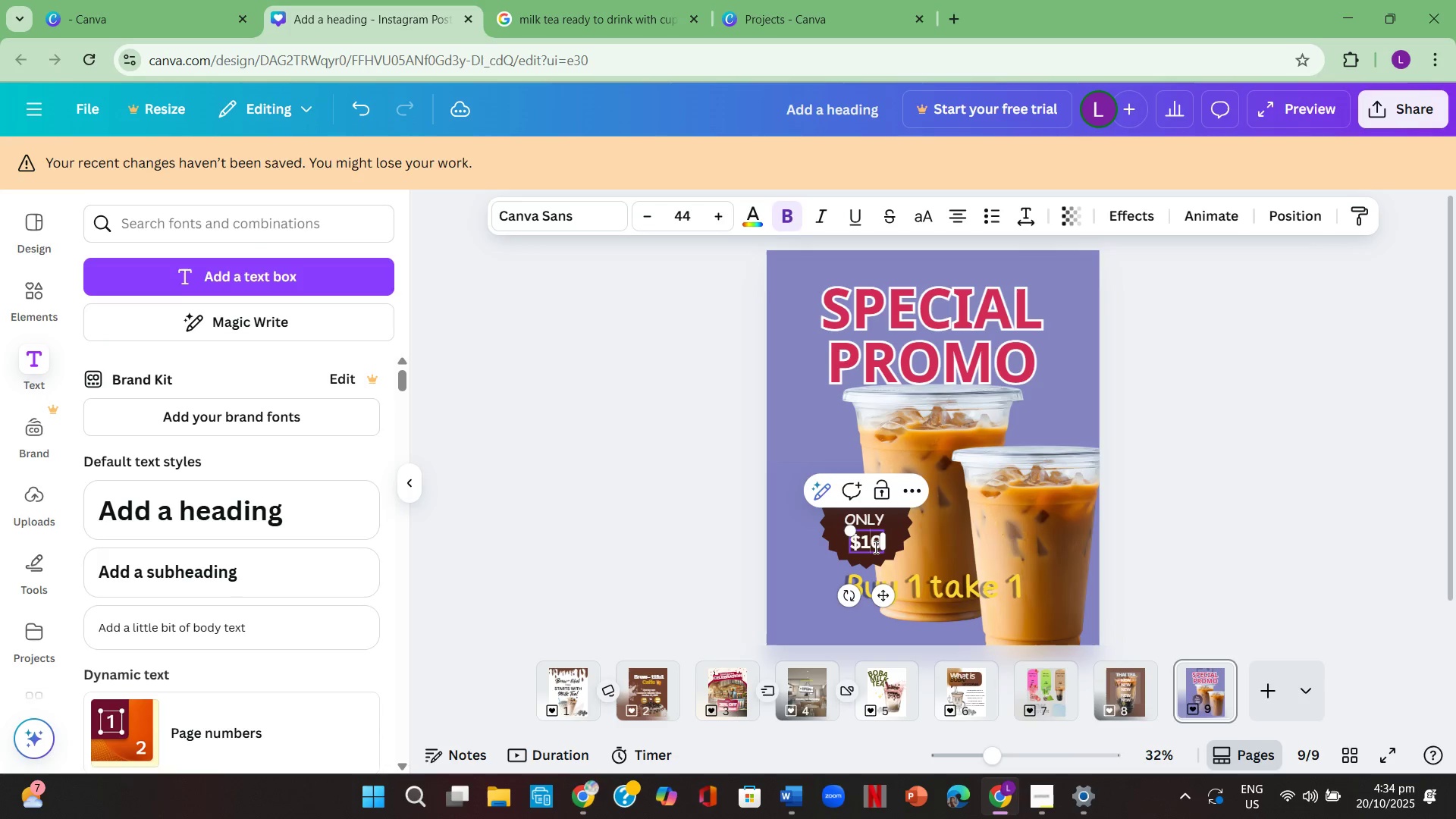 
left_click([874, 547])
 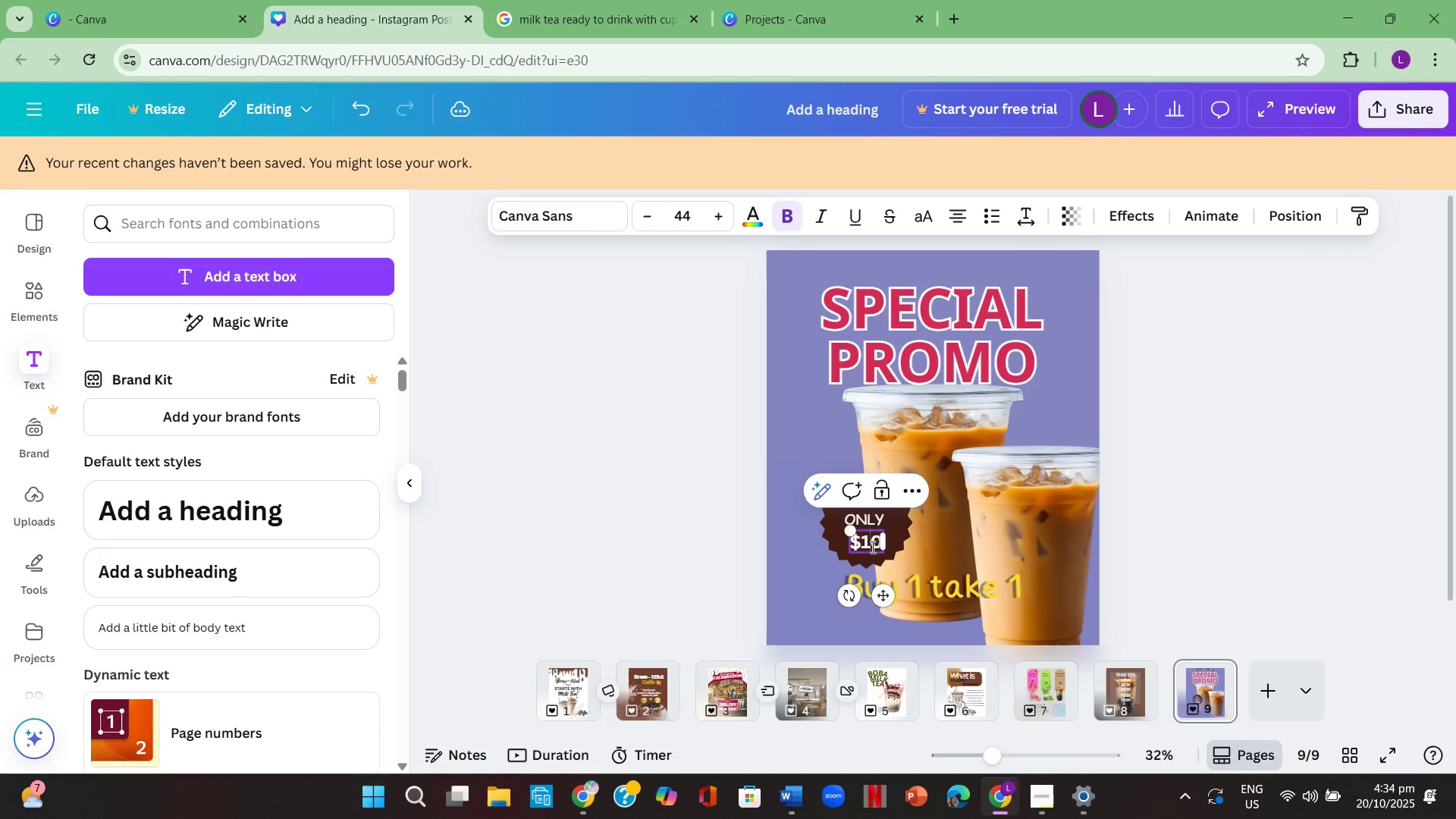 
key(ArrowRight)
 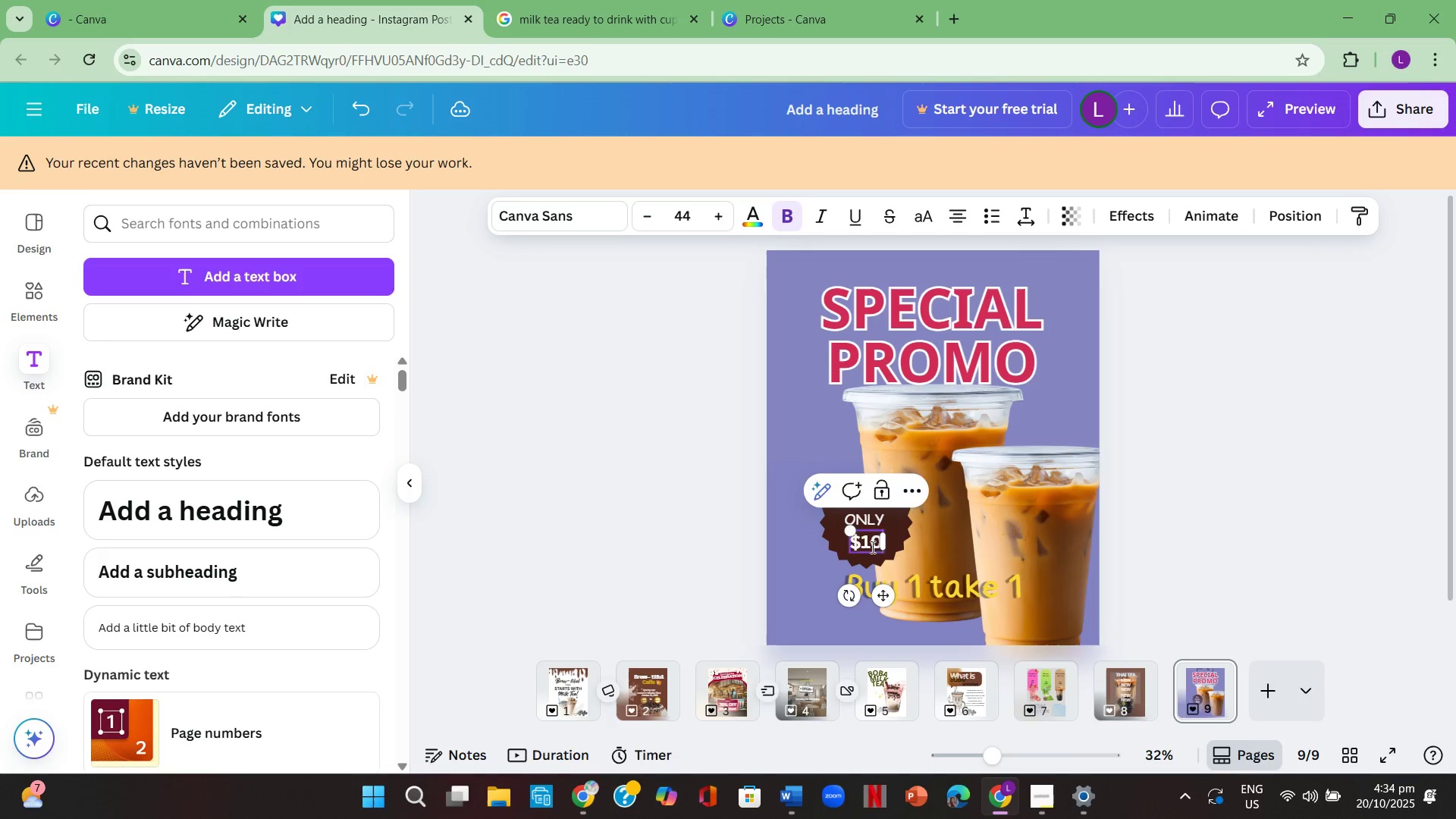 
key(Backspace)
 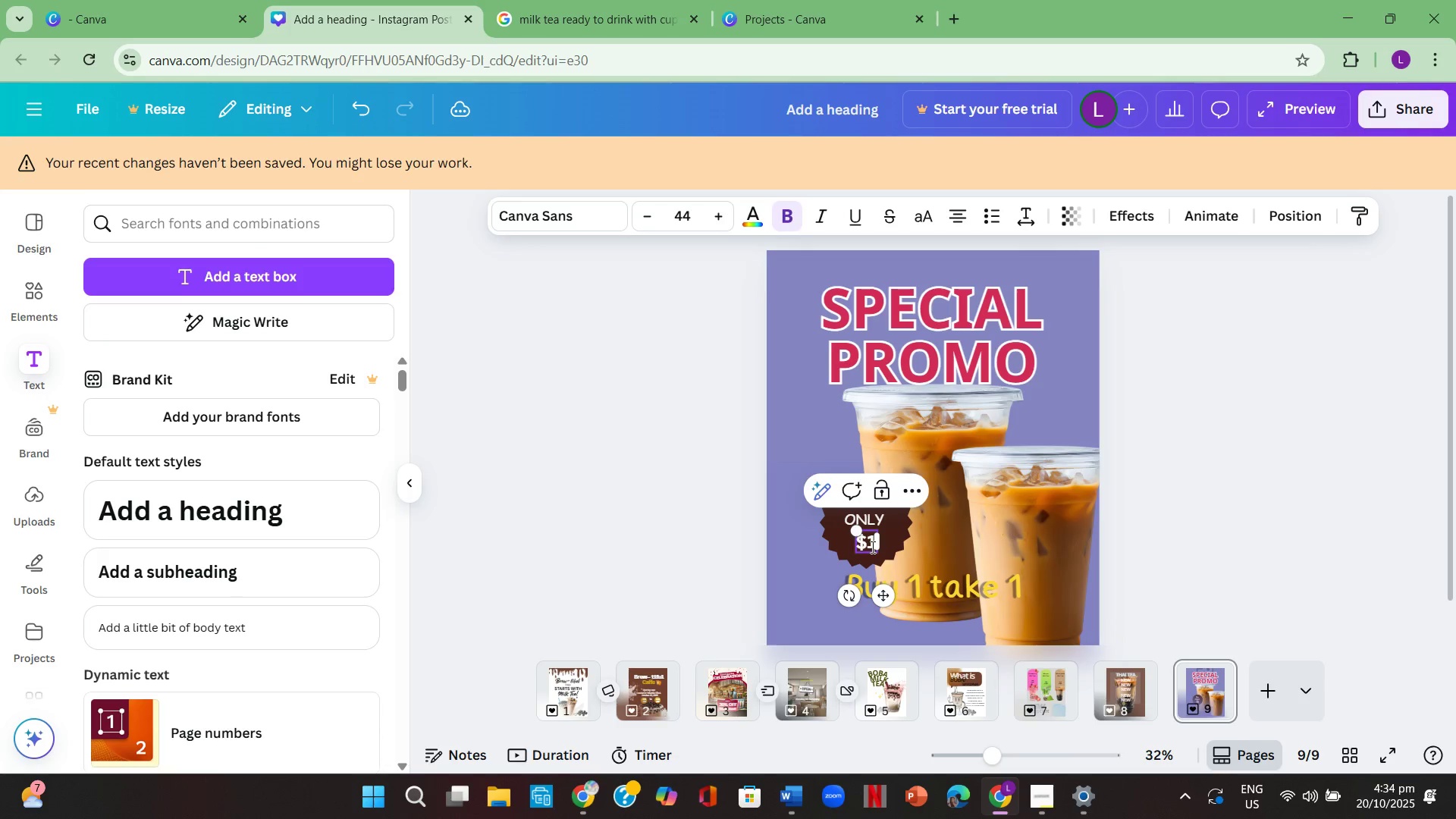 
key(Backspace)
 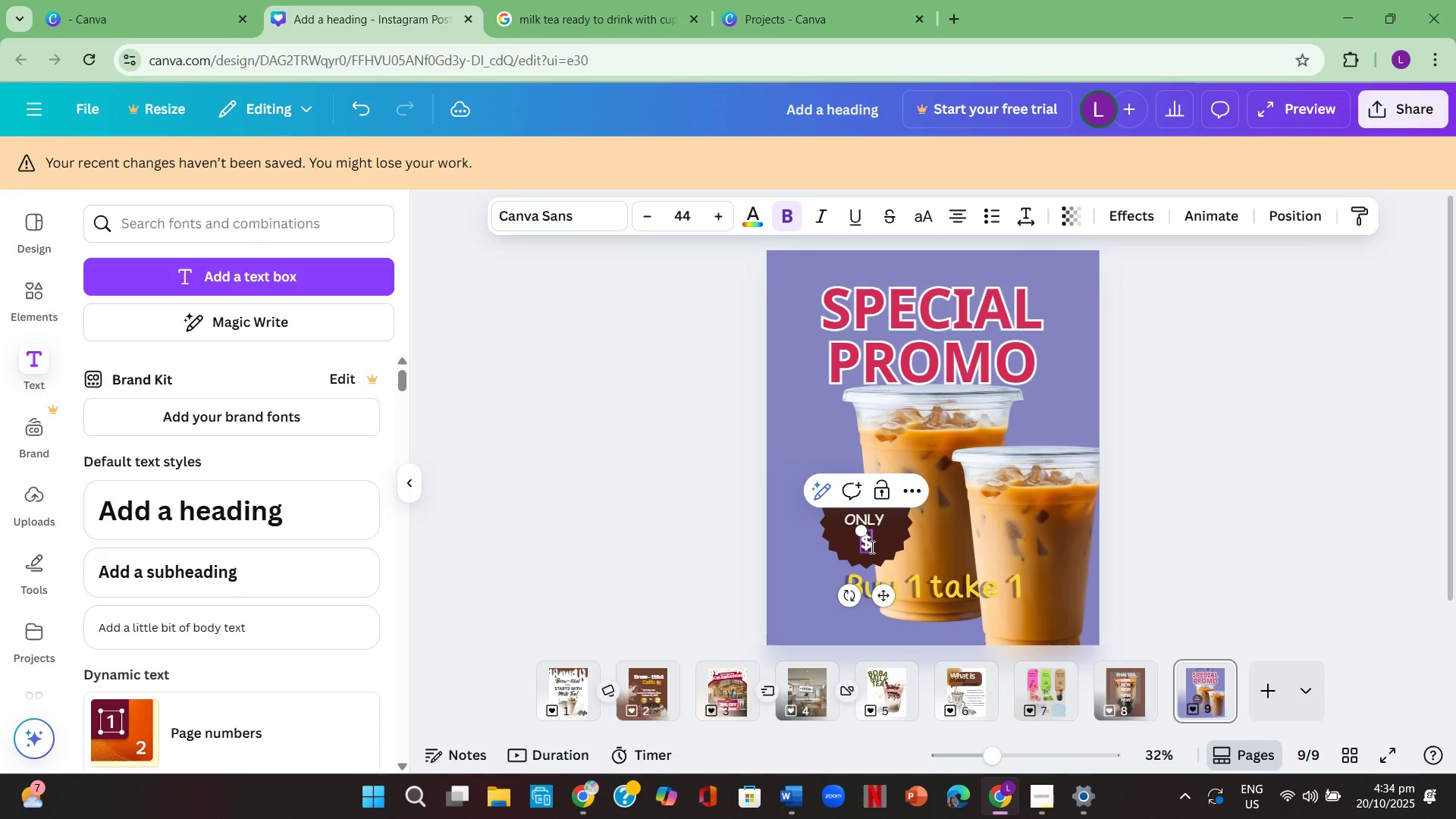 
key(Numpad5)
 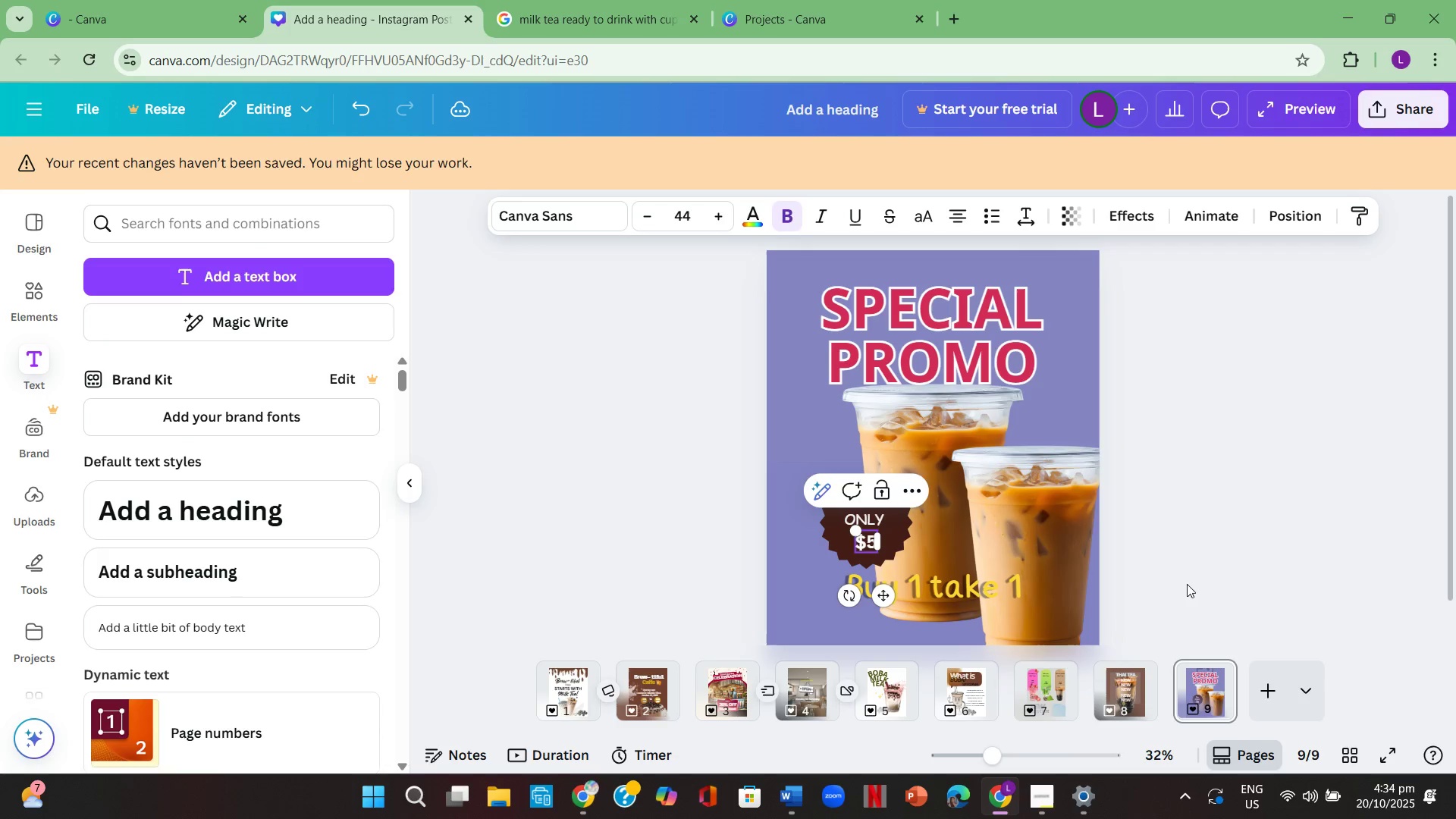 
left_click([1194, 578])
 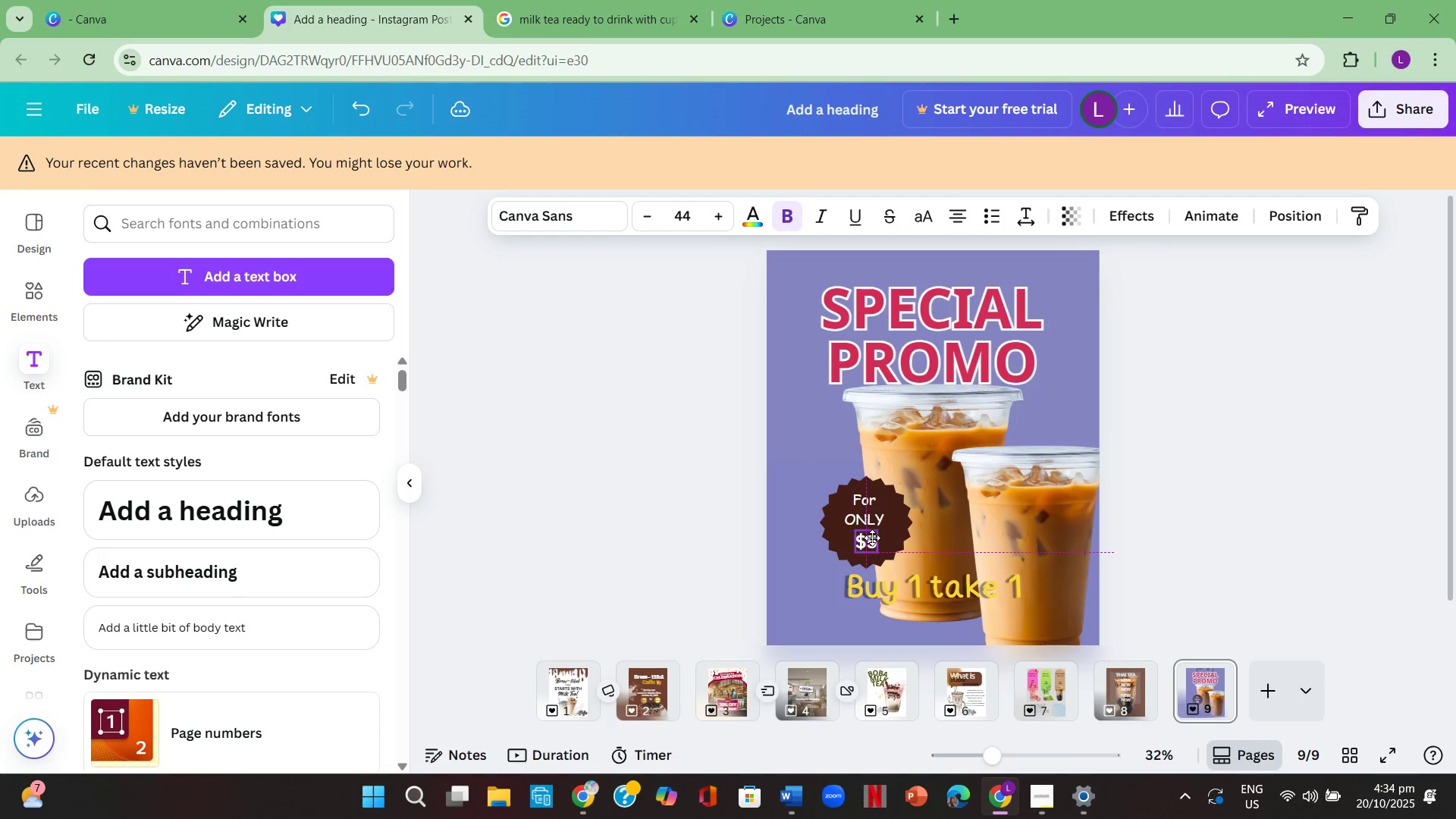 
left_click([1143, 522])
 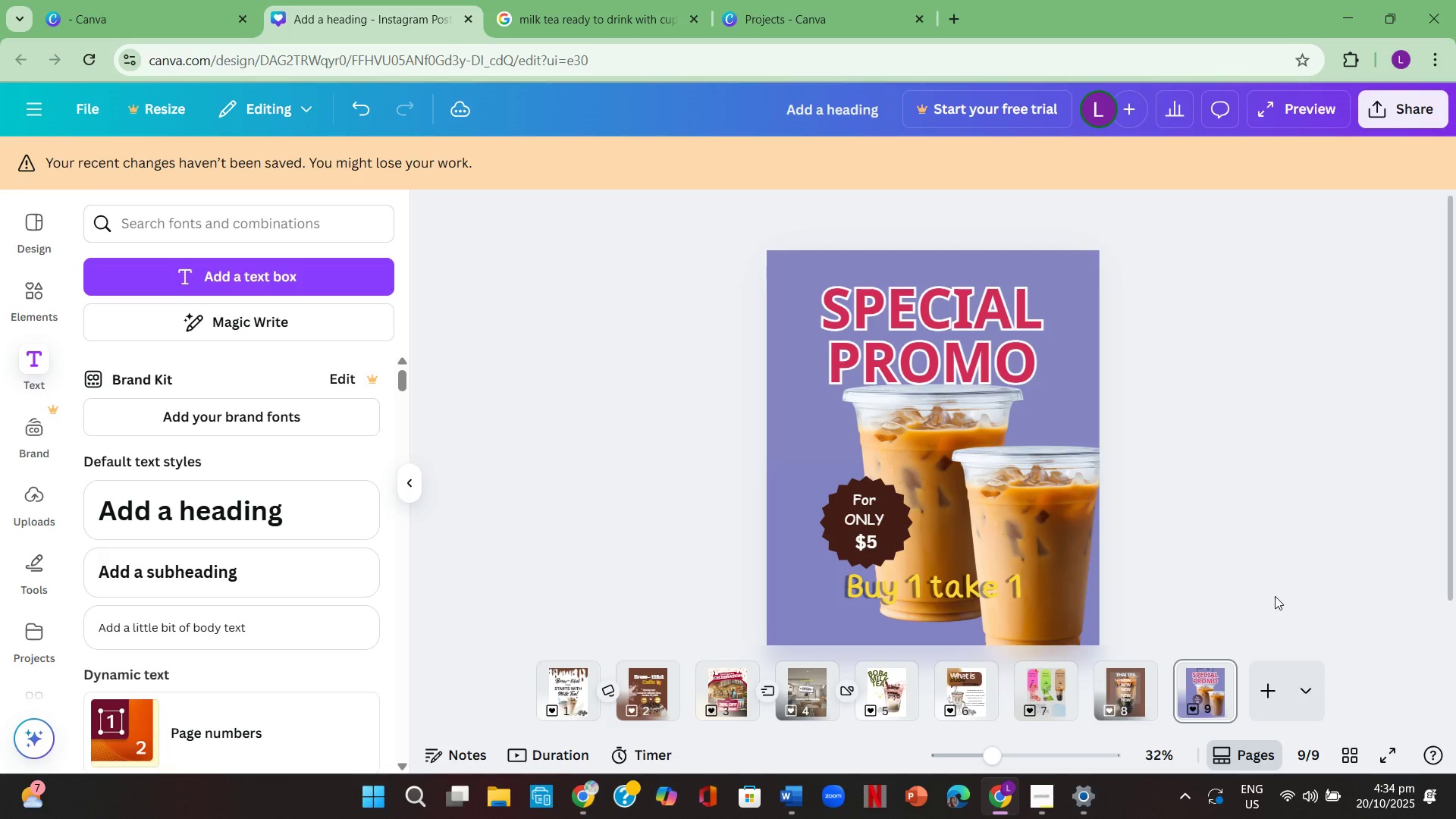 
scroll: coordinate [1275, 596], scroll_direction: up, amount: 1.0
 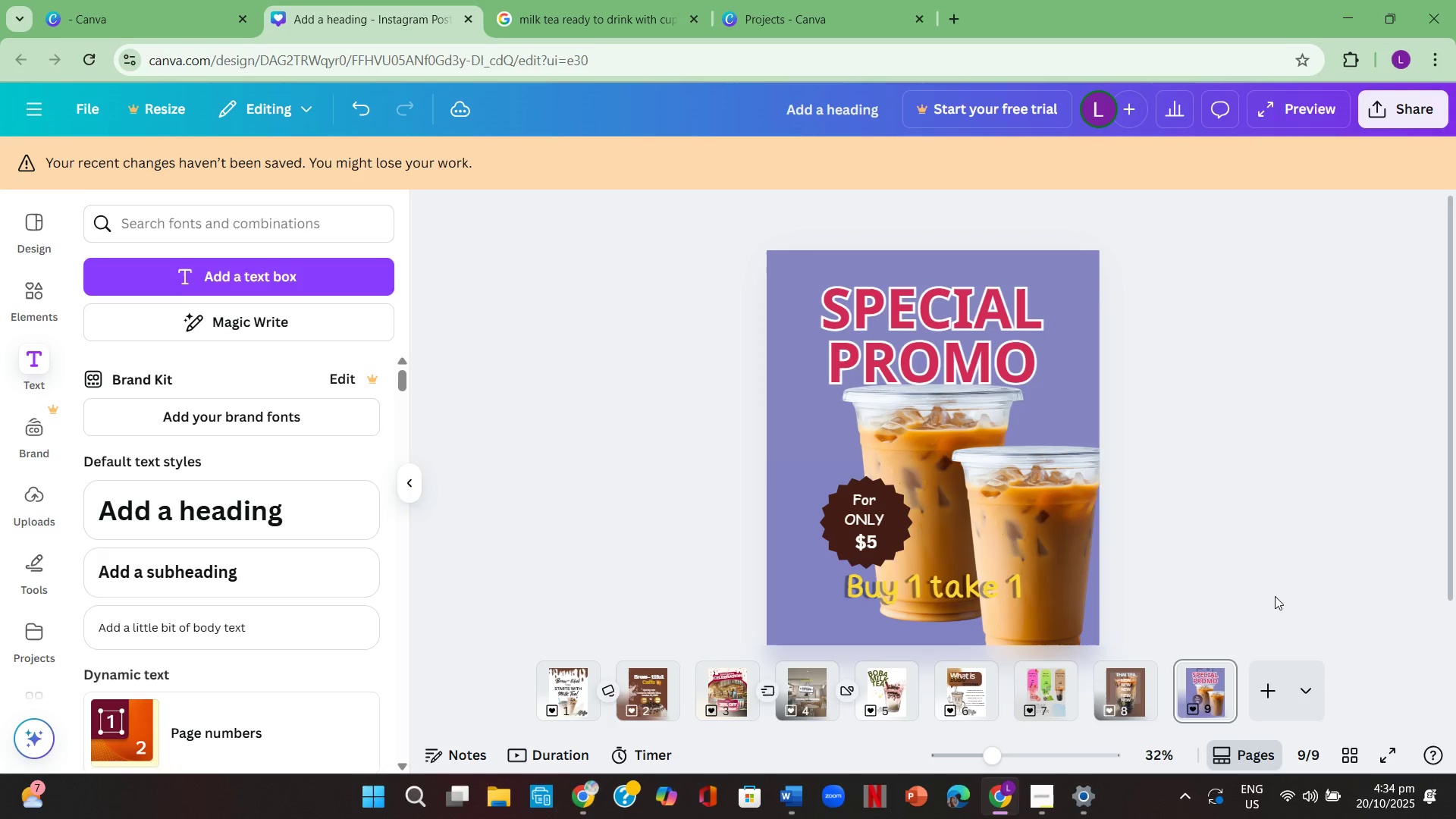 
scroll: coordinate [1275, 596], scroll_direction: down, amount: 1.0
 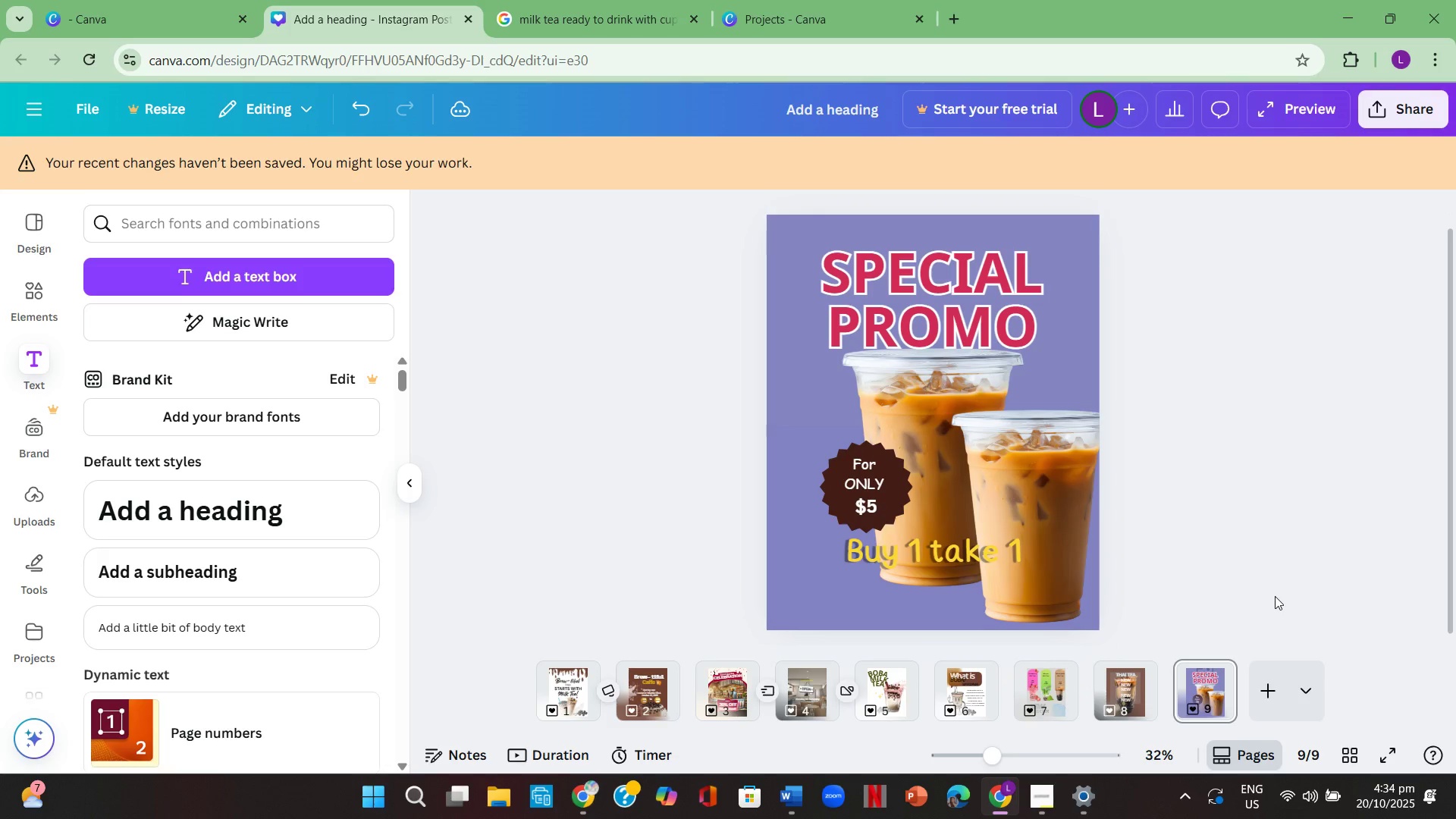 
scroll: coordinate [1275, 596], scroll_direction: up, amount: 1.0
 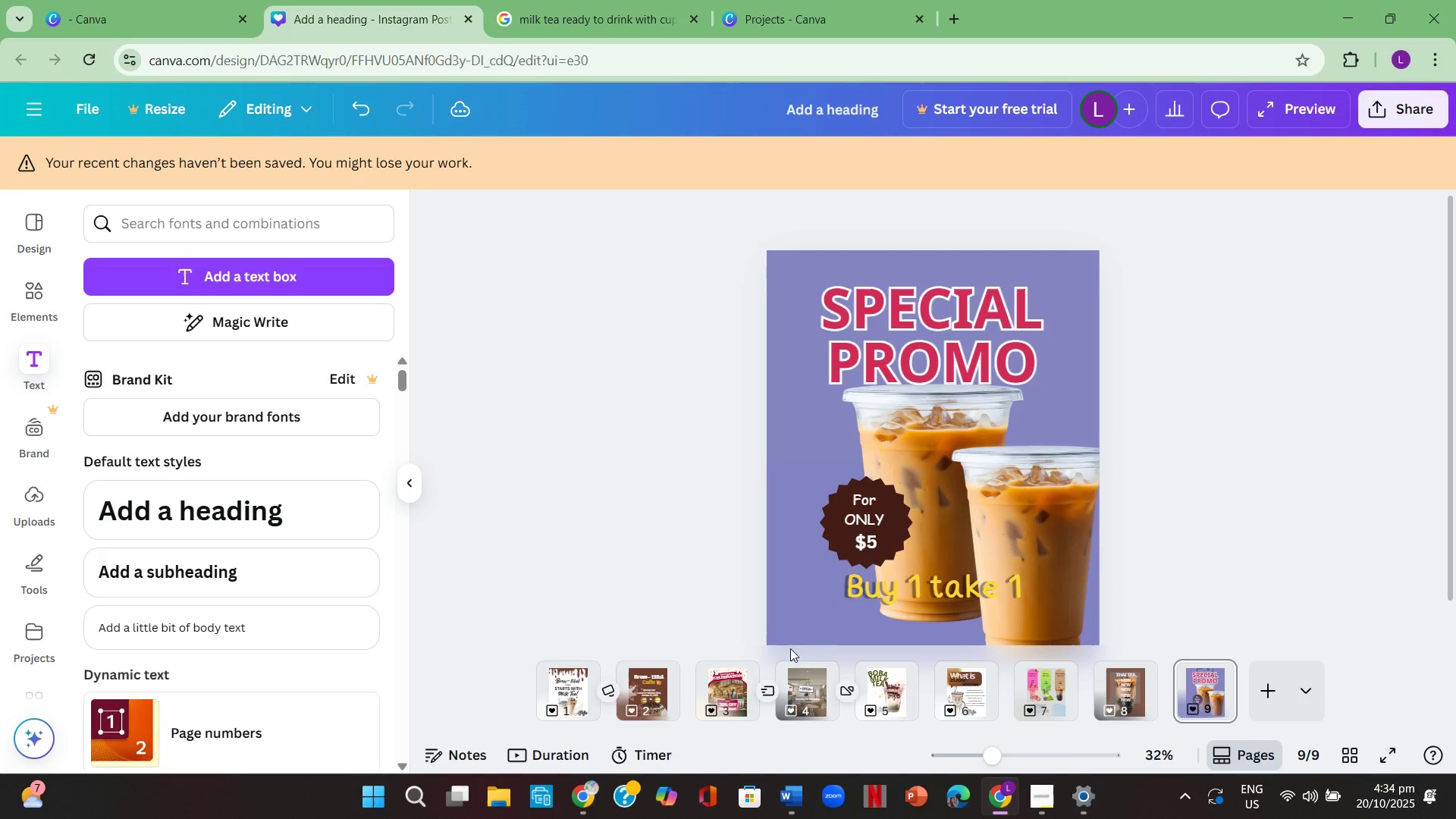 
left_click([1231, 486])
 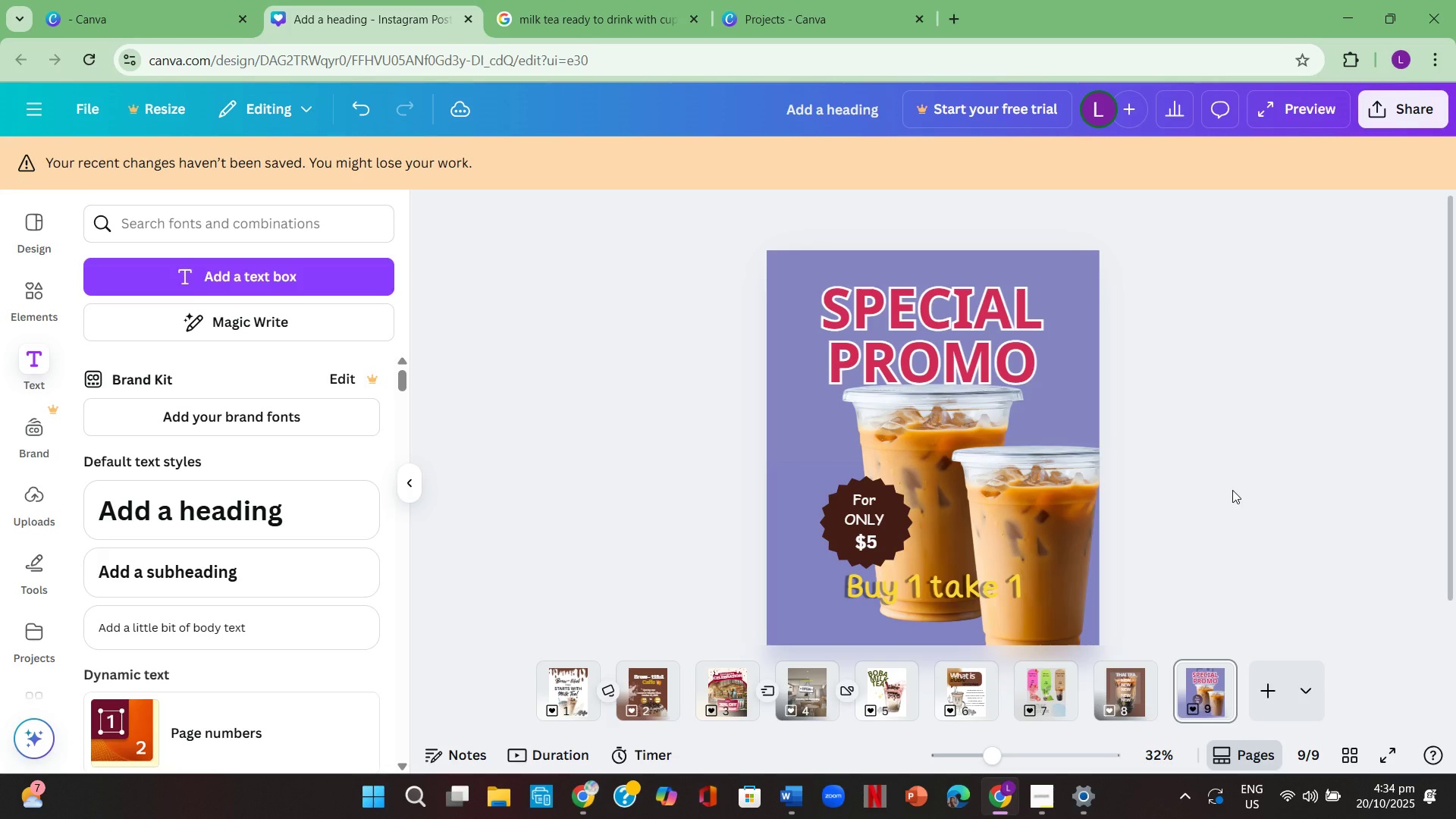 
wait(7.03)
 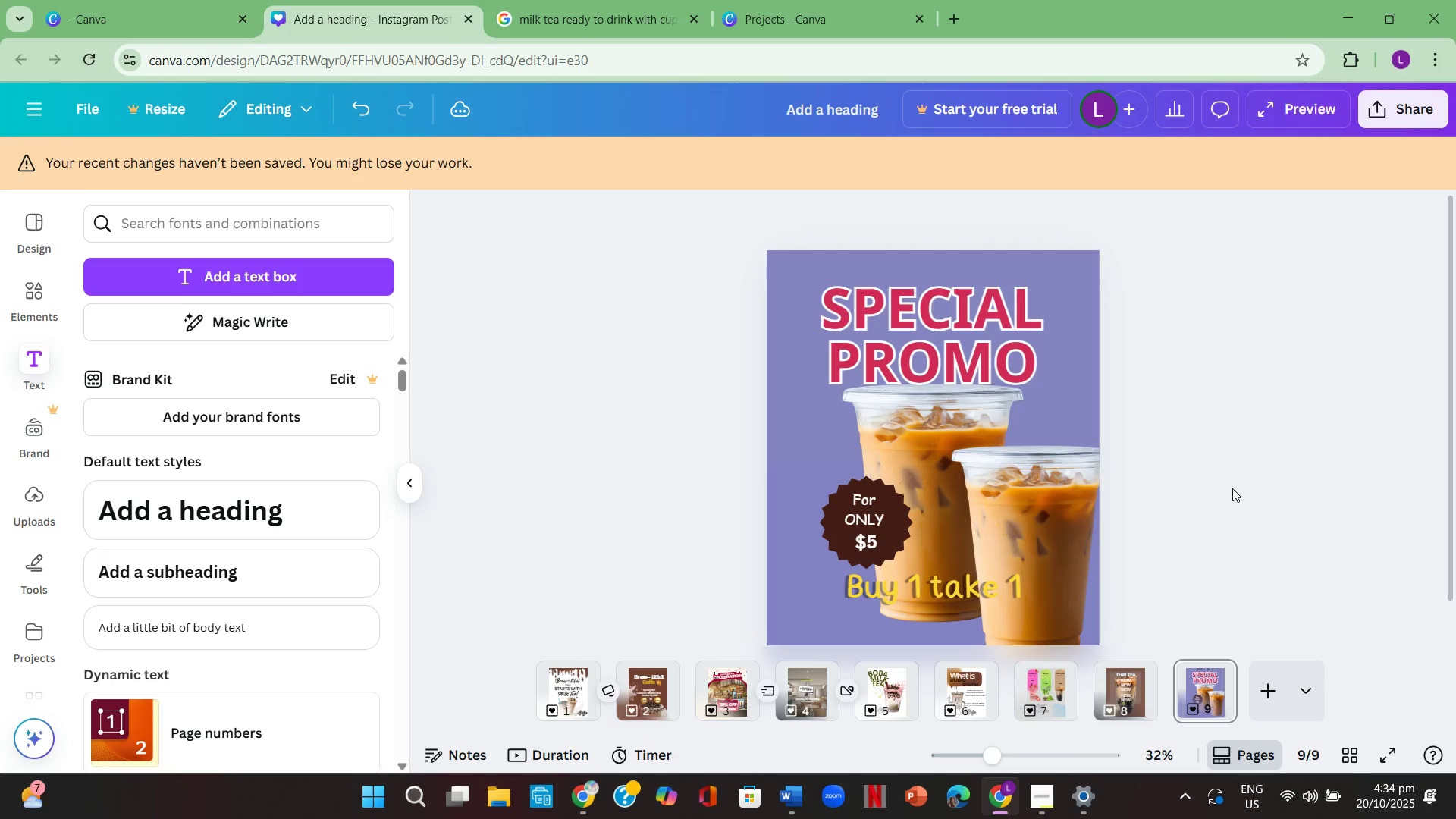 
key(ArrowLeft)
 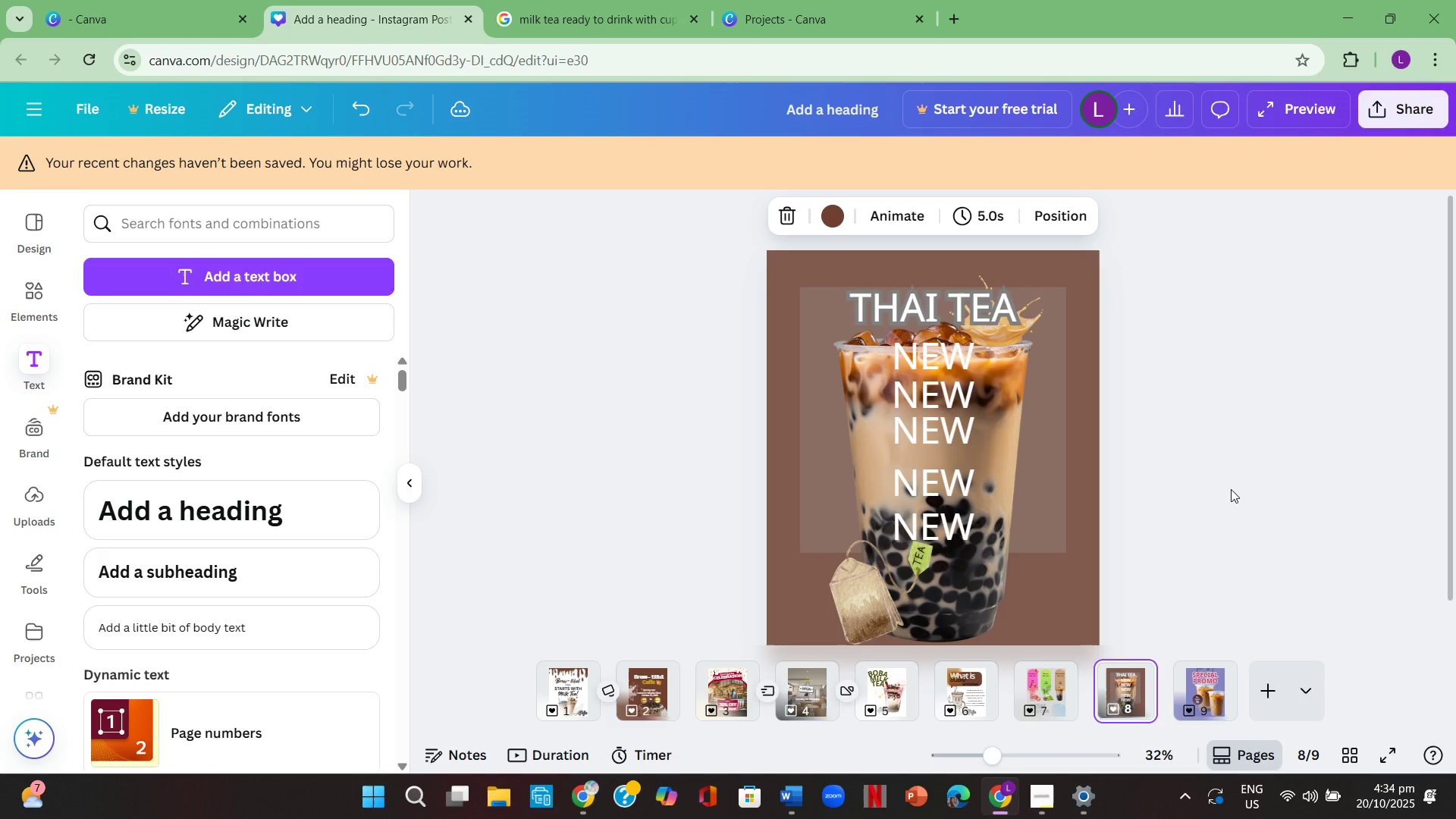 
key(ArrowLeft)
 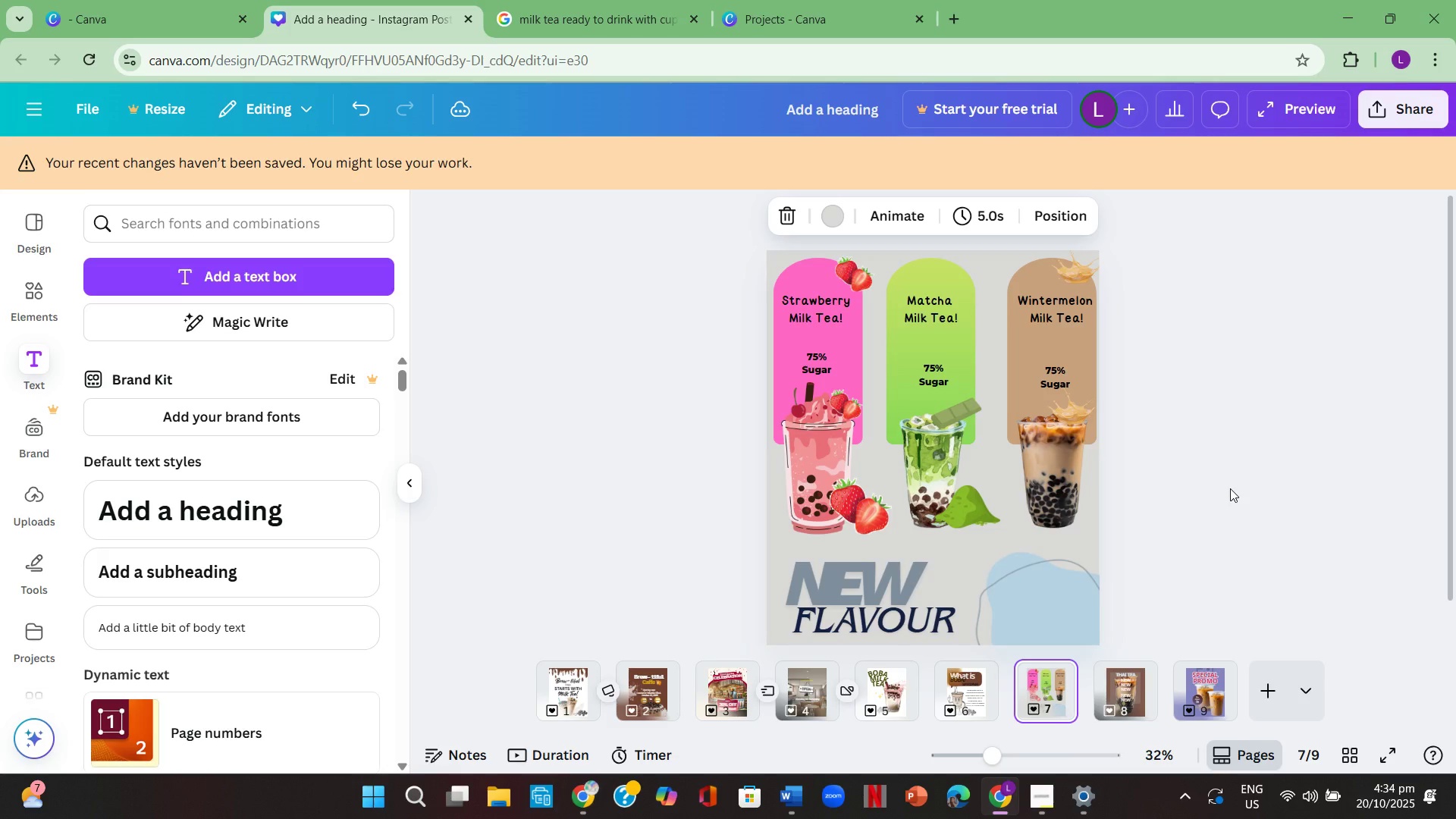 
key(ArrowRight)
 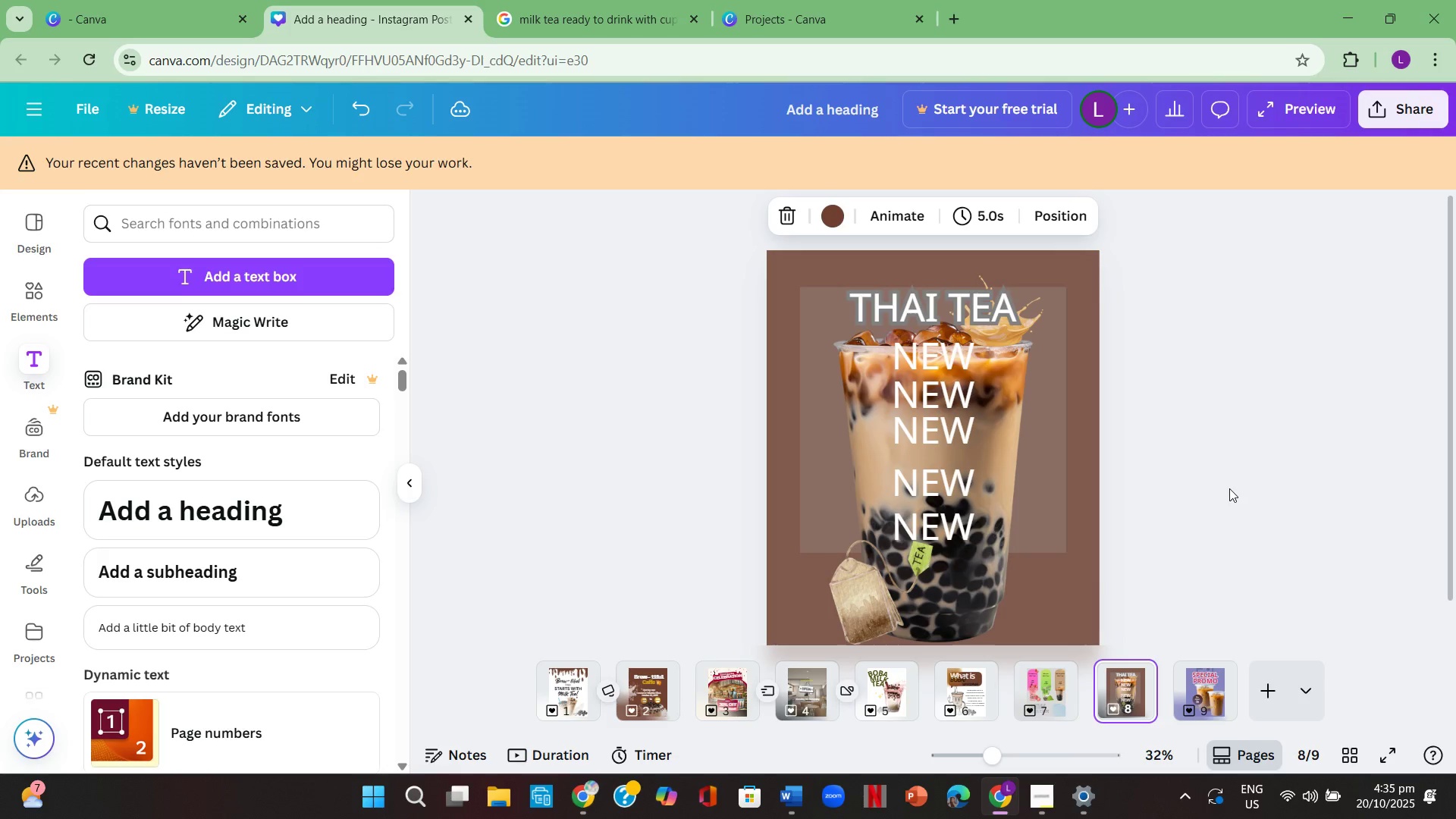 
key(ArrowLeft)
 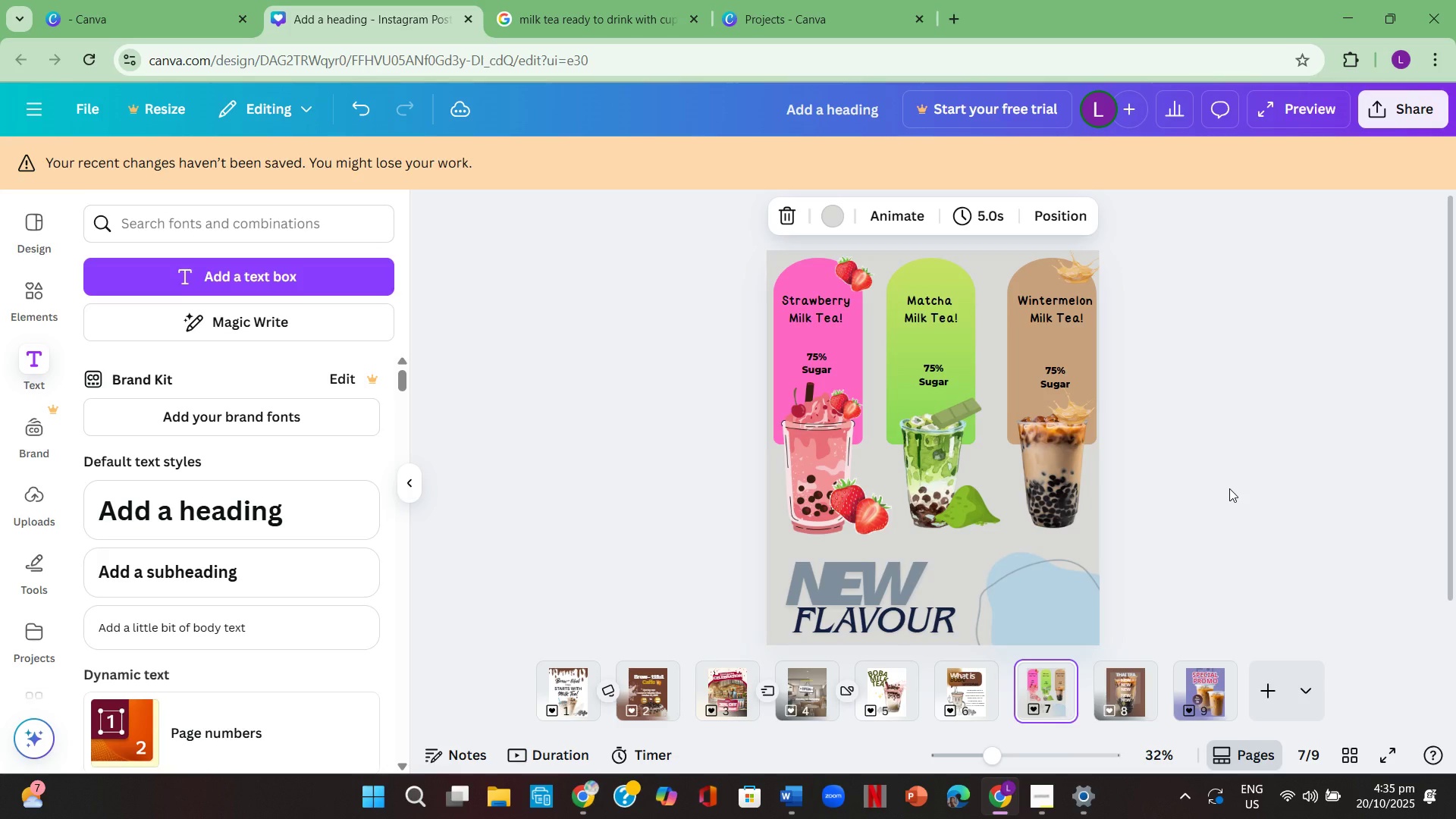 
key(ArrowRight)
 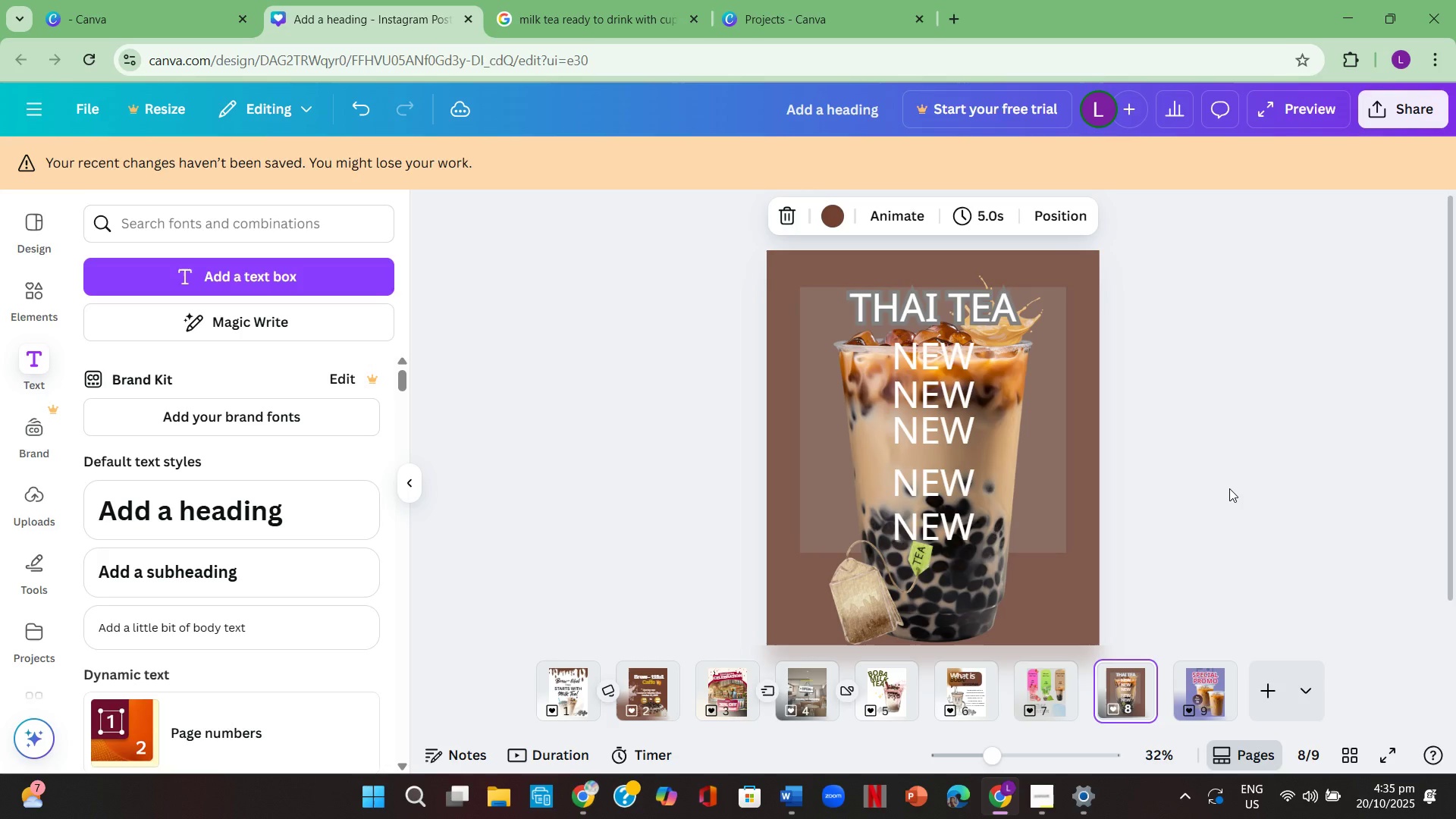 
key(ArrowRight)
 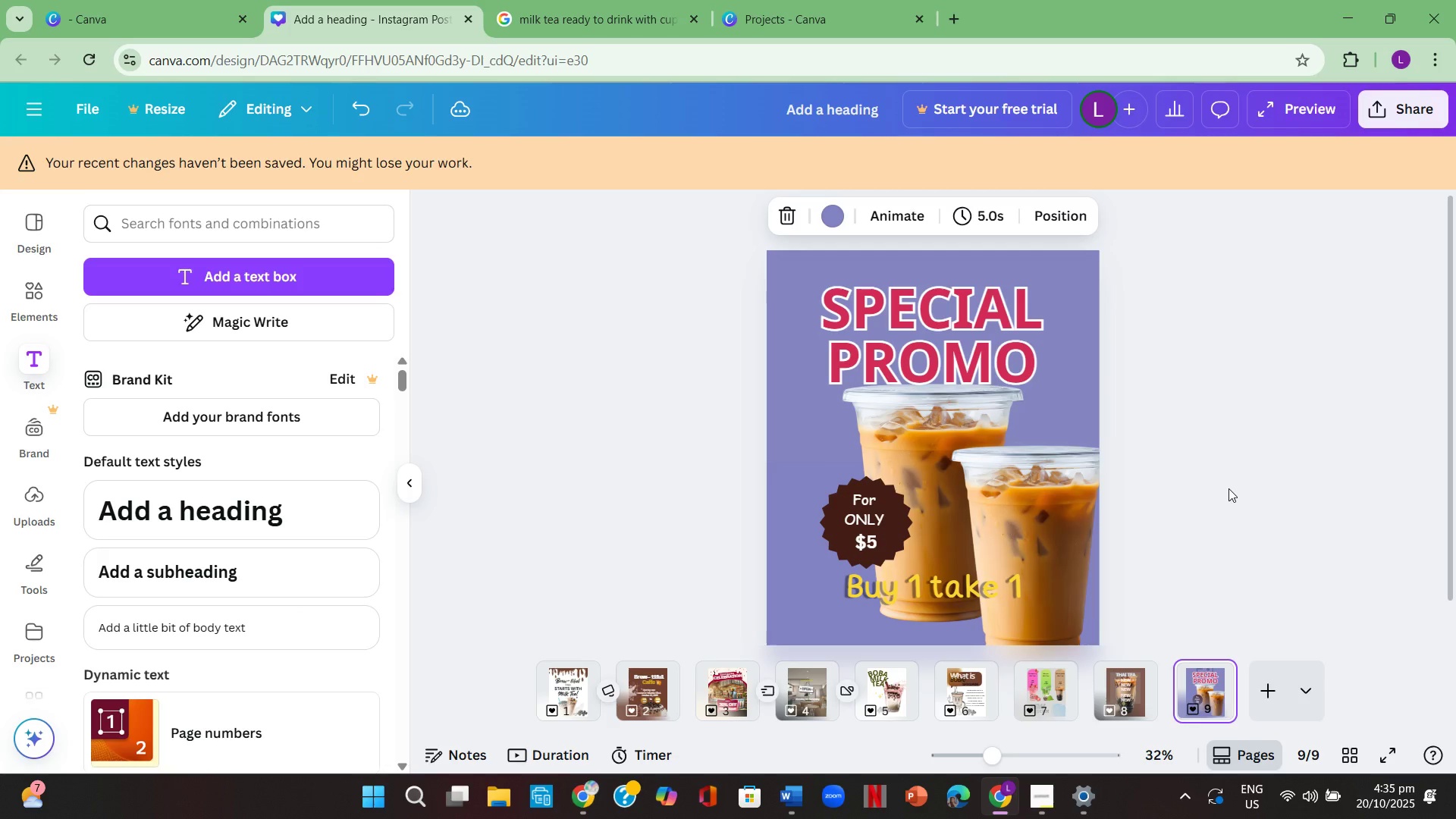 
key(ArrowLeft)
 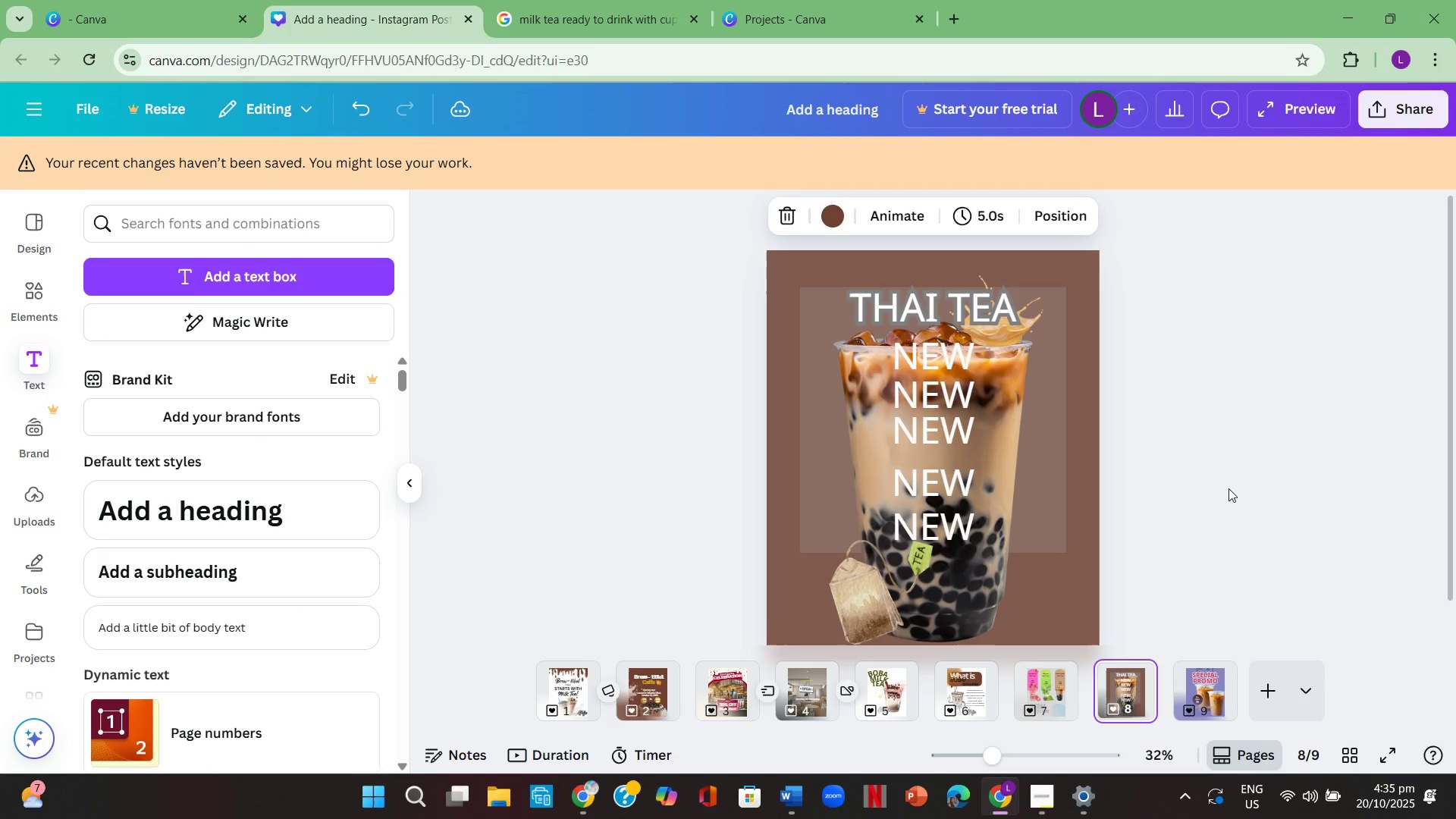 
key(ArrowLeft)
 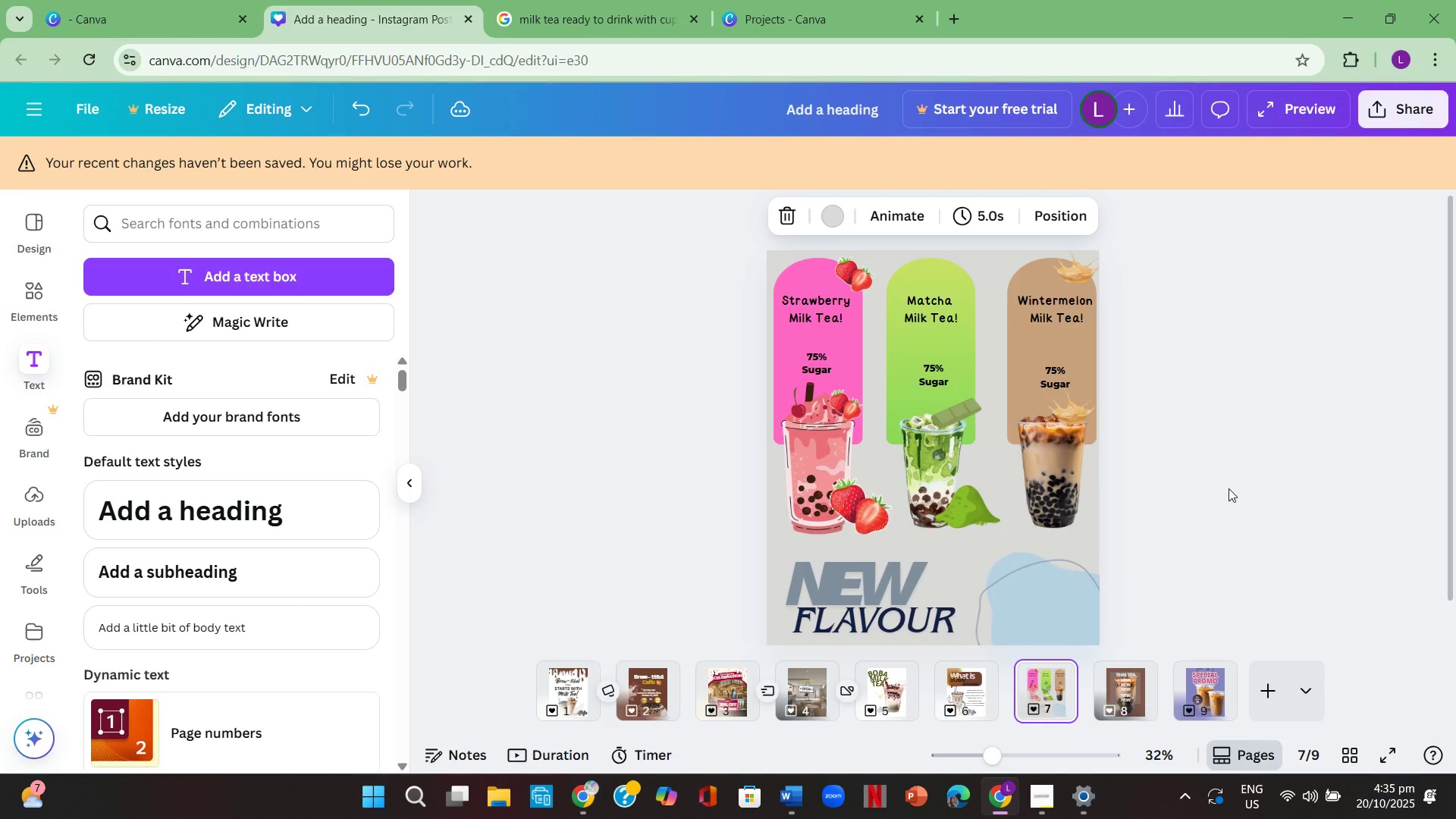 
key(ArrowRight)
 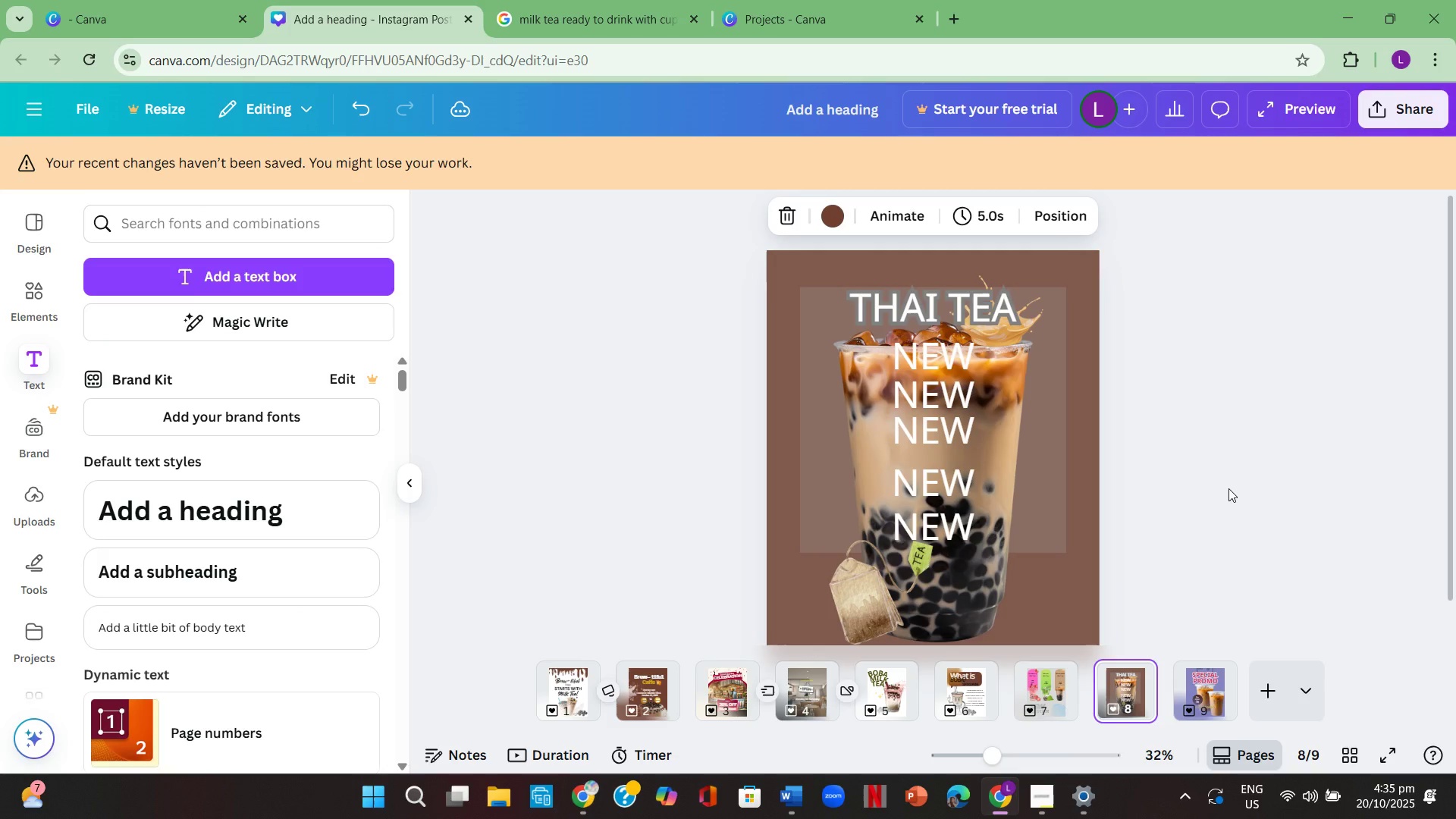 
key(ArrowRight)
 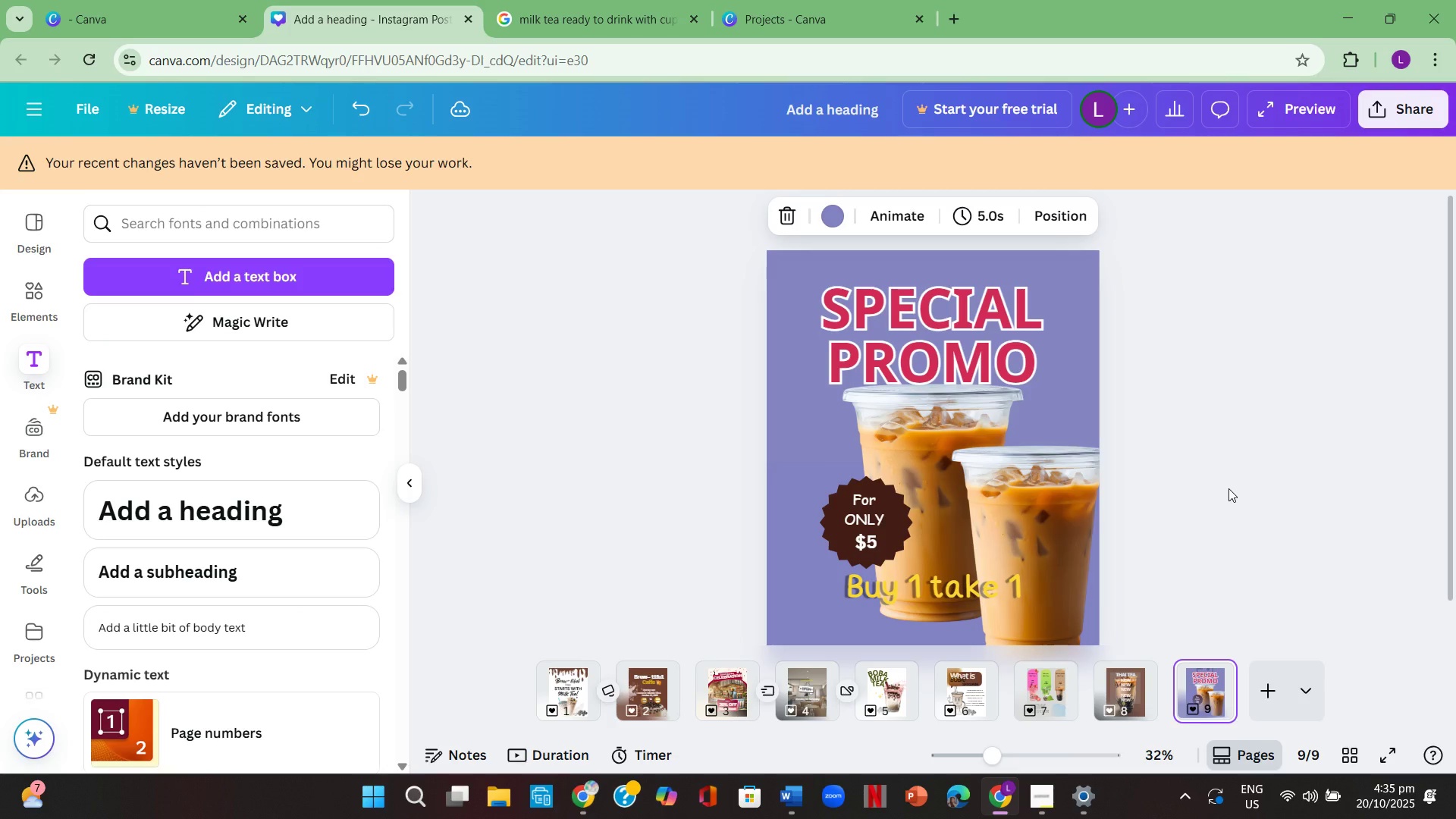 
key(ArrowLeft)
 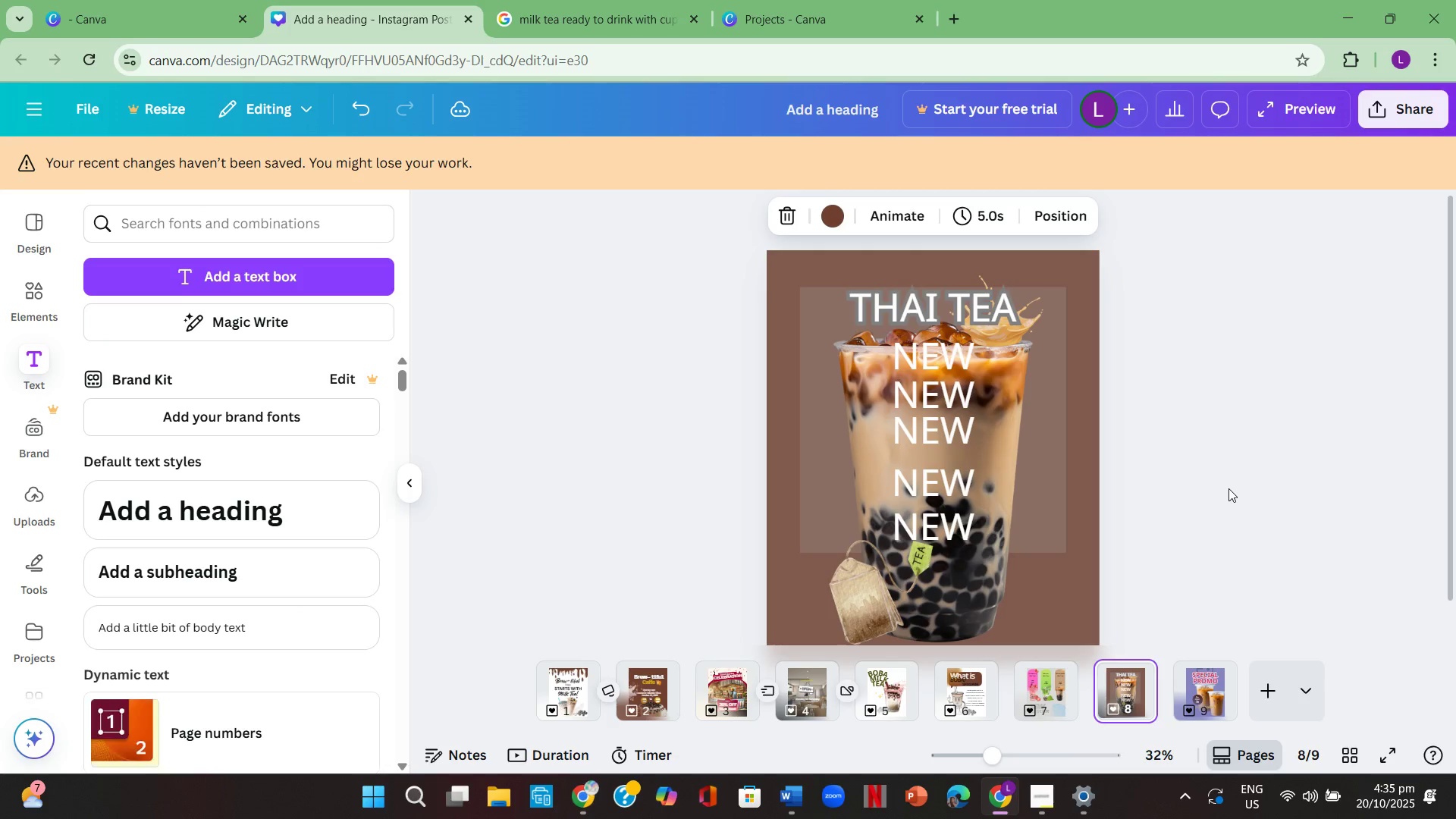 
key(ArrowLeft)
 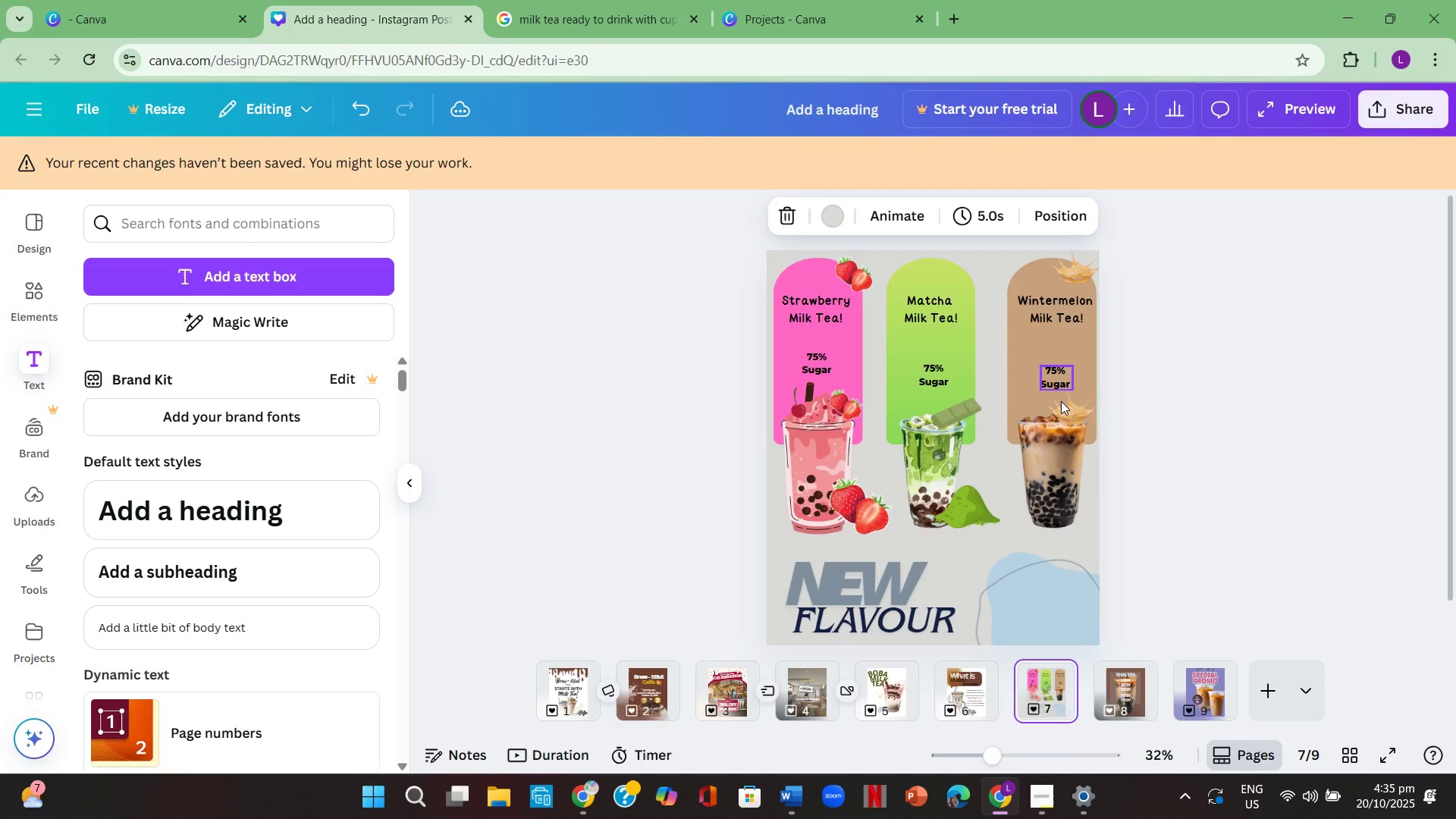 
left_click([1064, 474])
 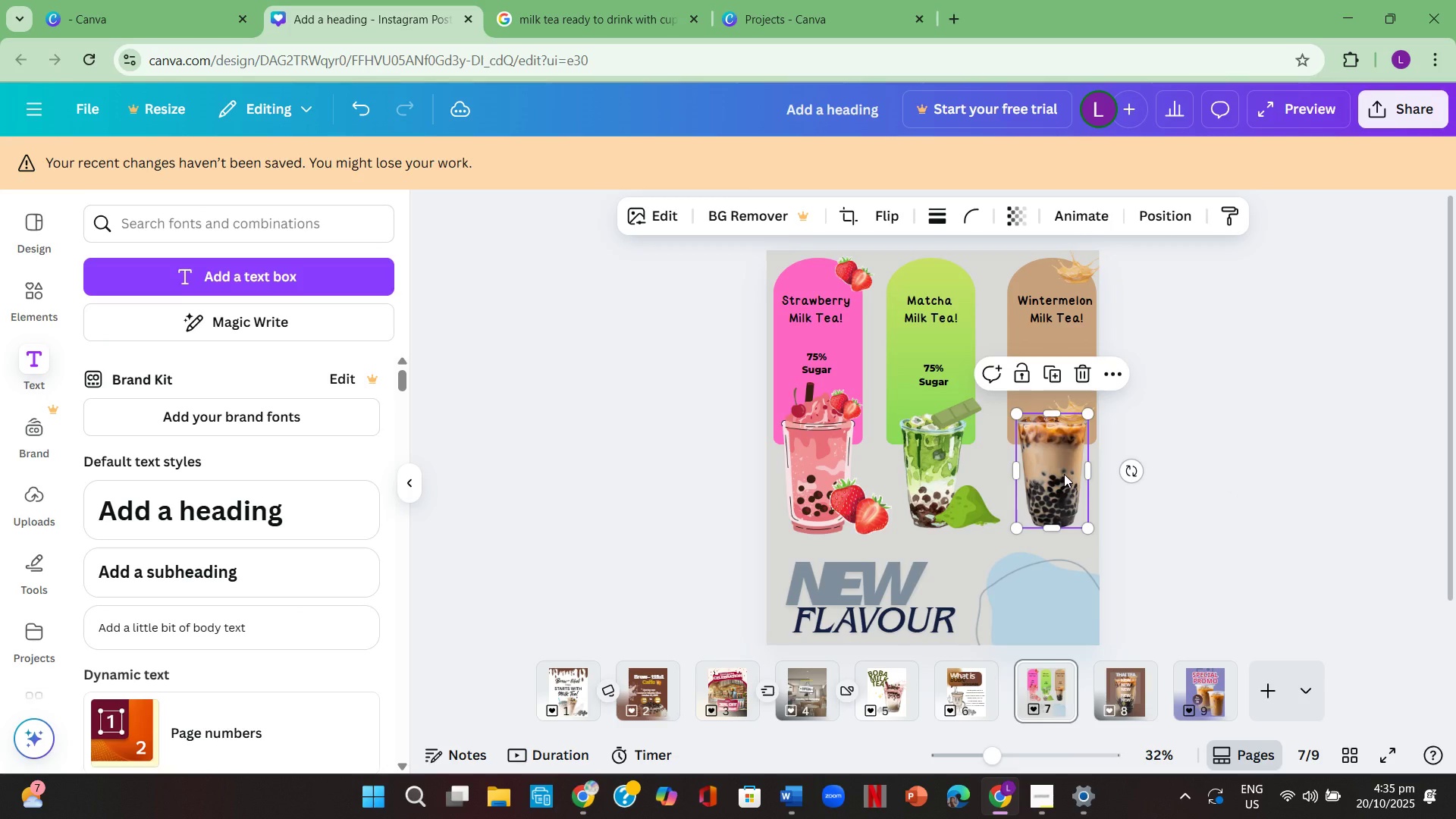 
key(Backspace)
 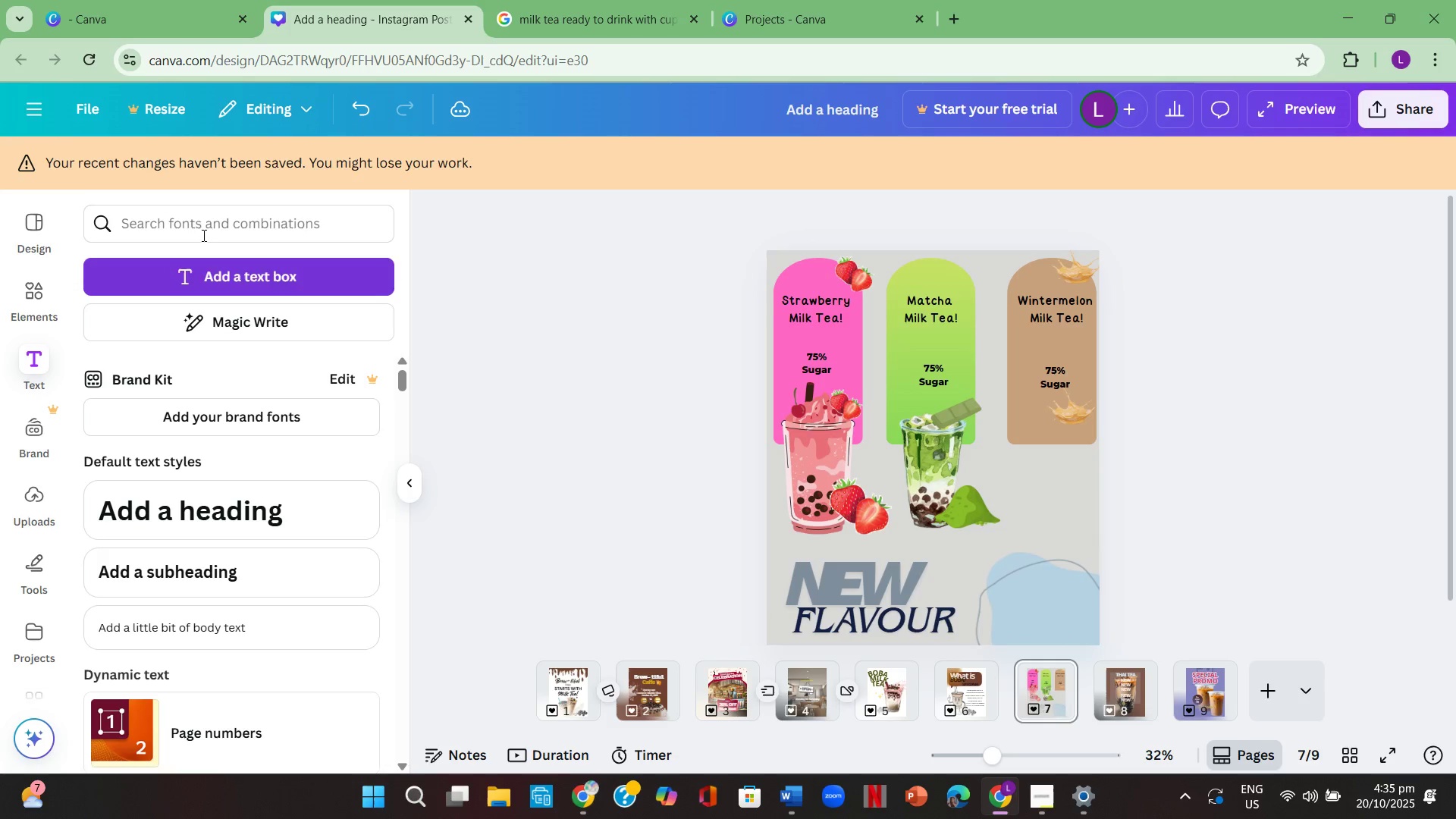 
left_click([214, 218])
 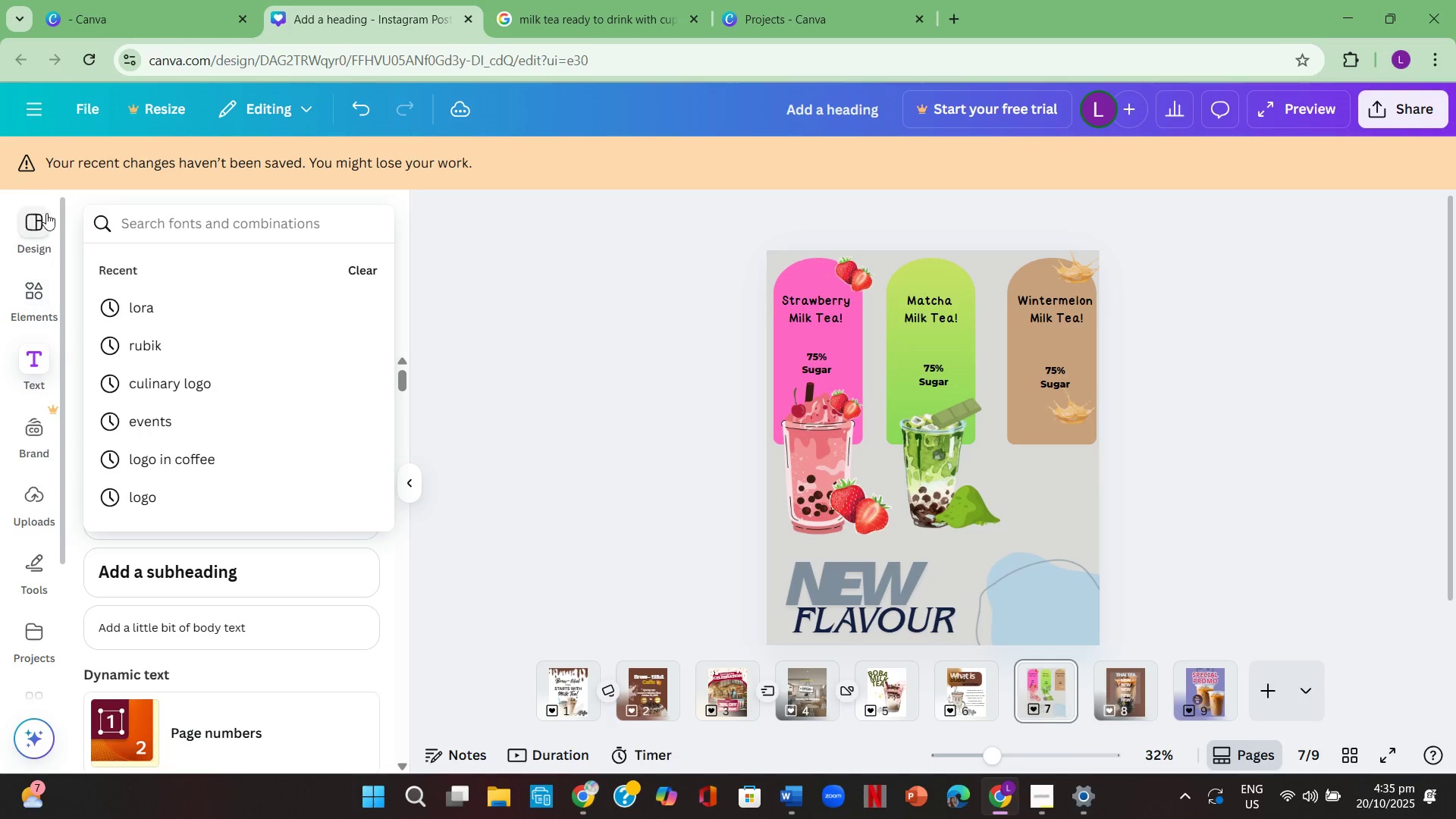 
left_click([36, 286])
 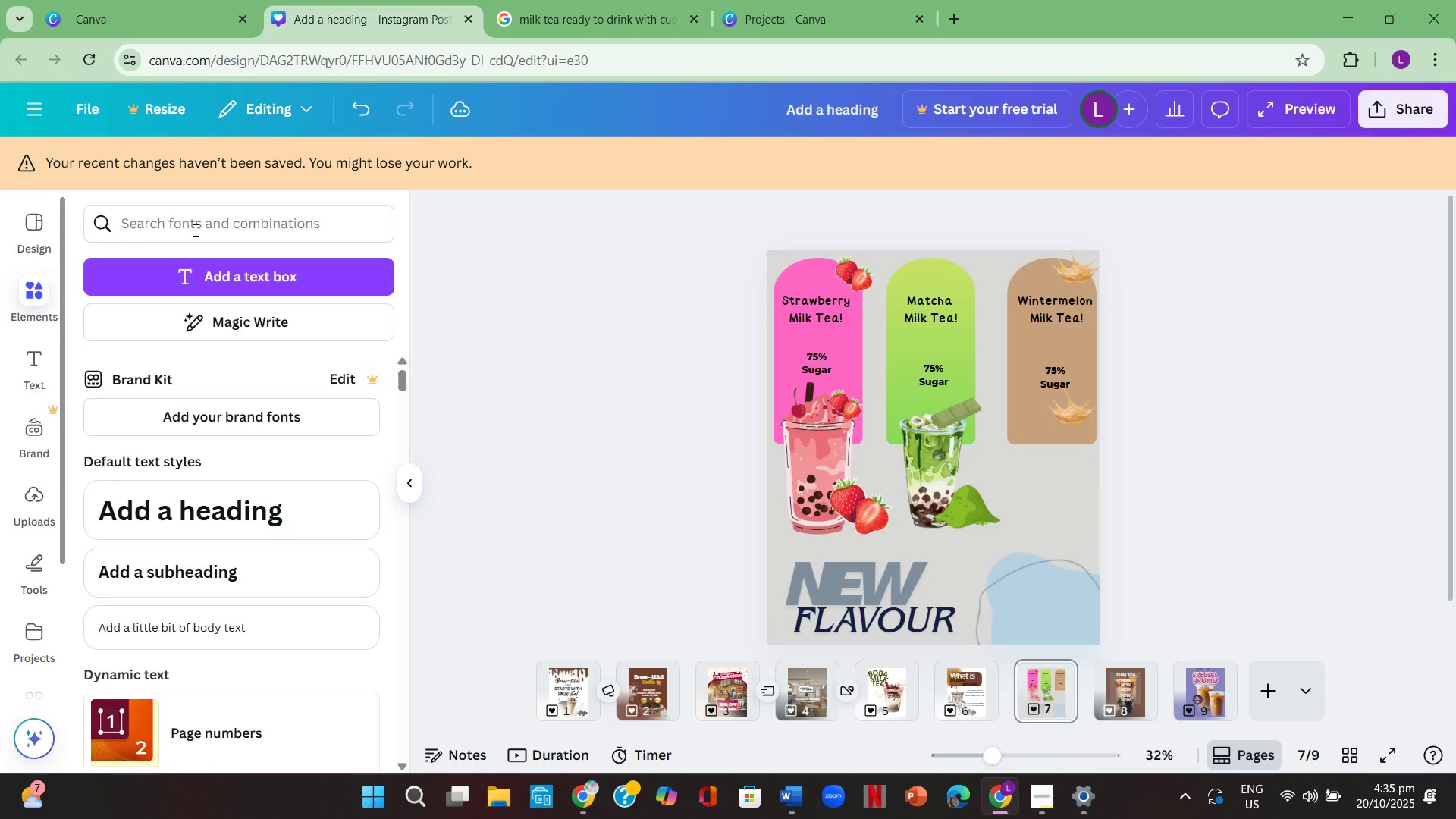 
left_click([194, 230])
 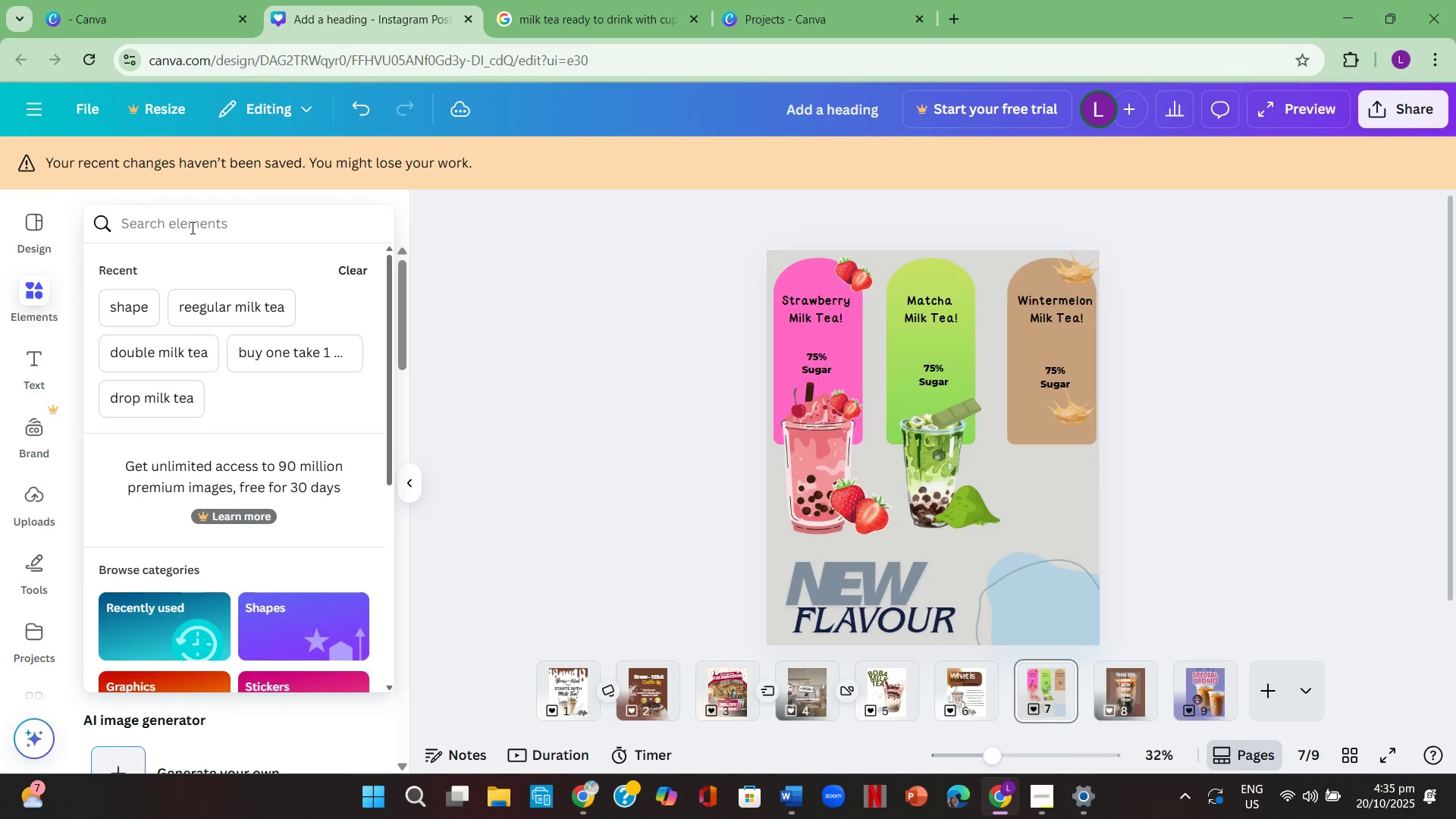 
type(chocolate milktea)
 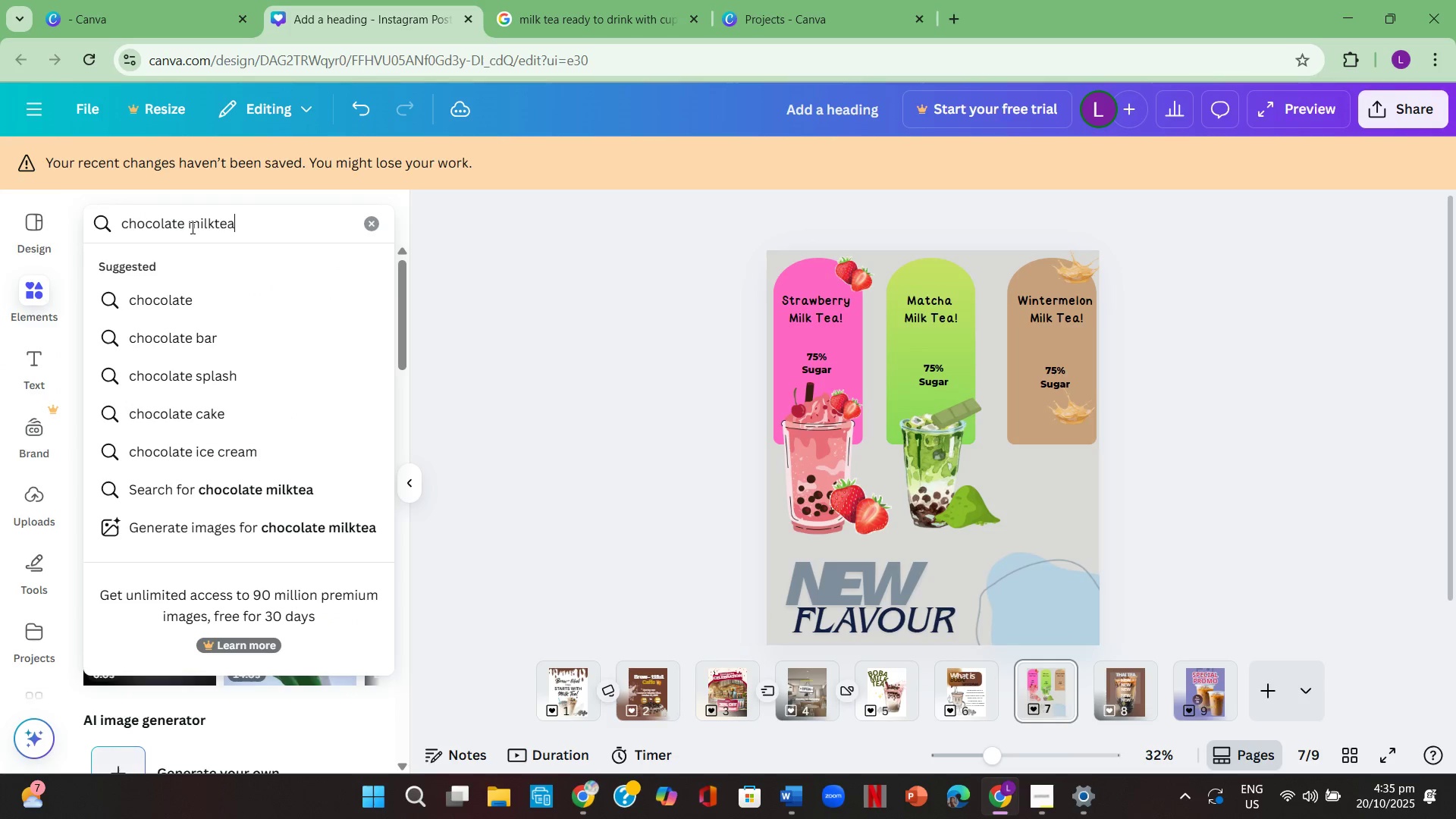 
key(Enter)
 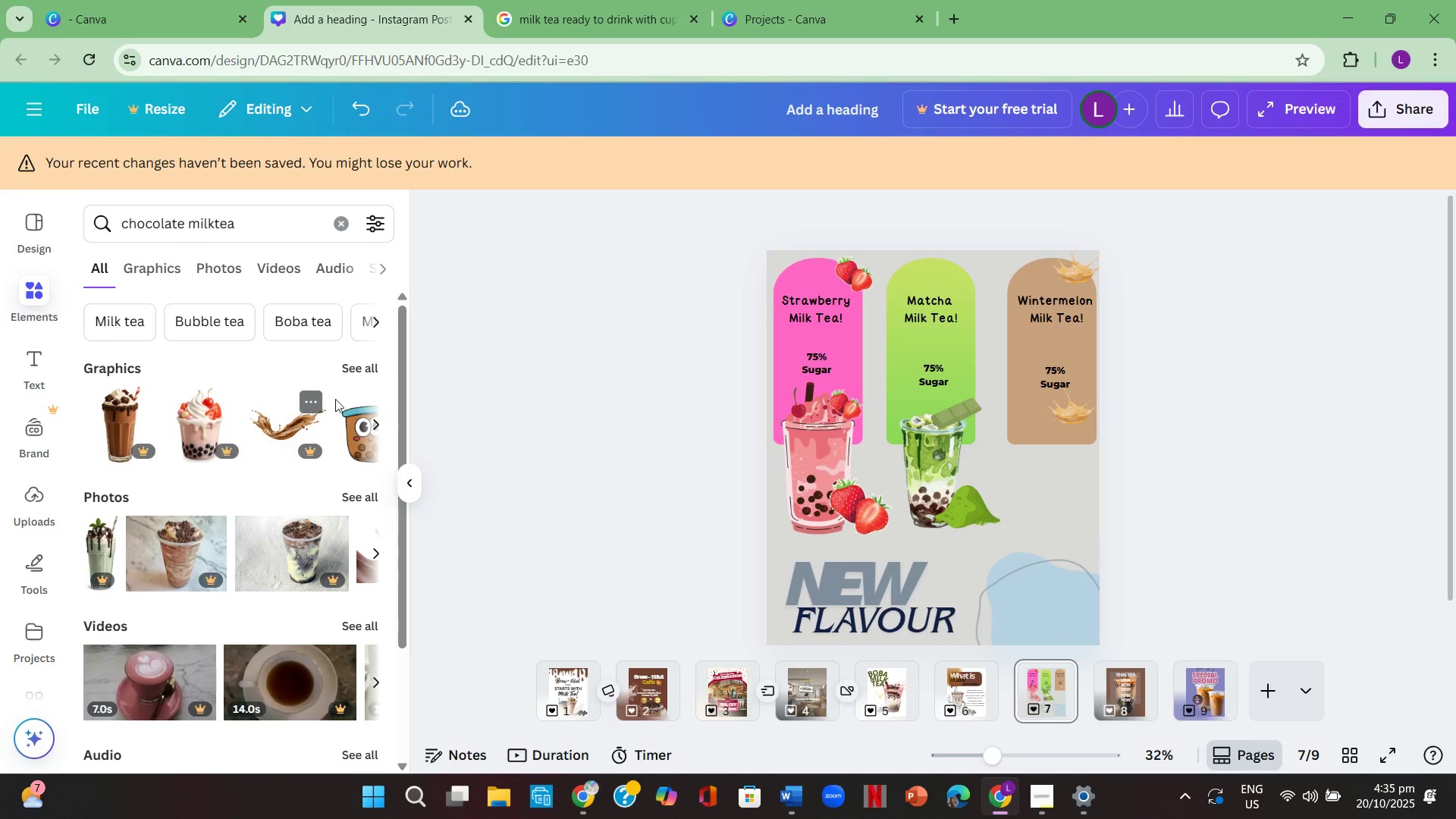 
left_click([359, 364])
 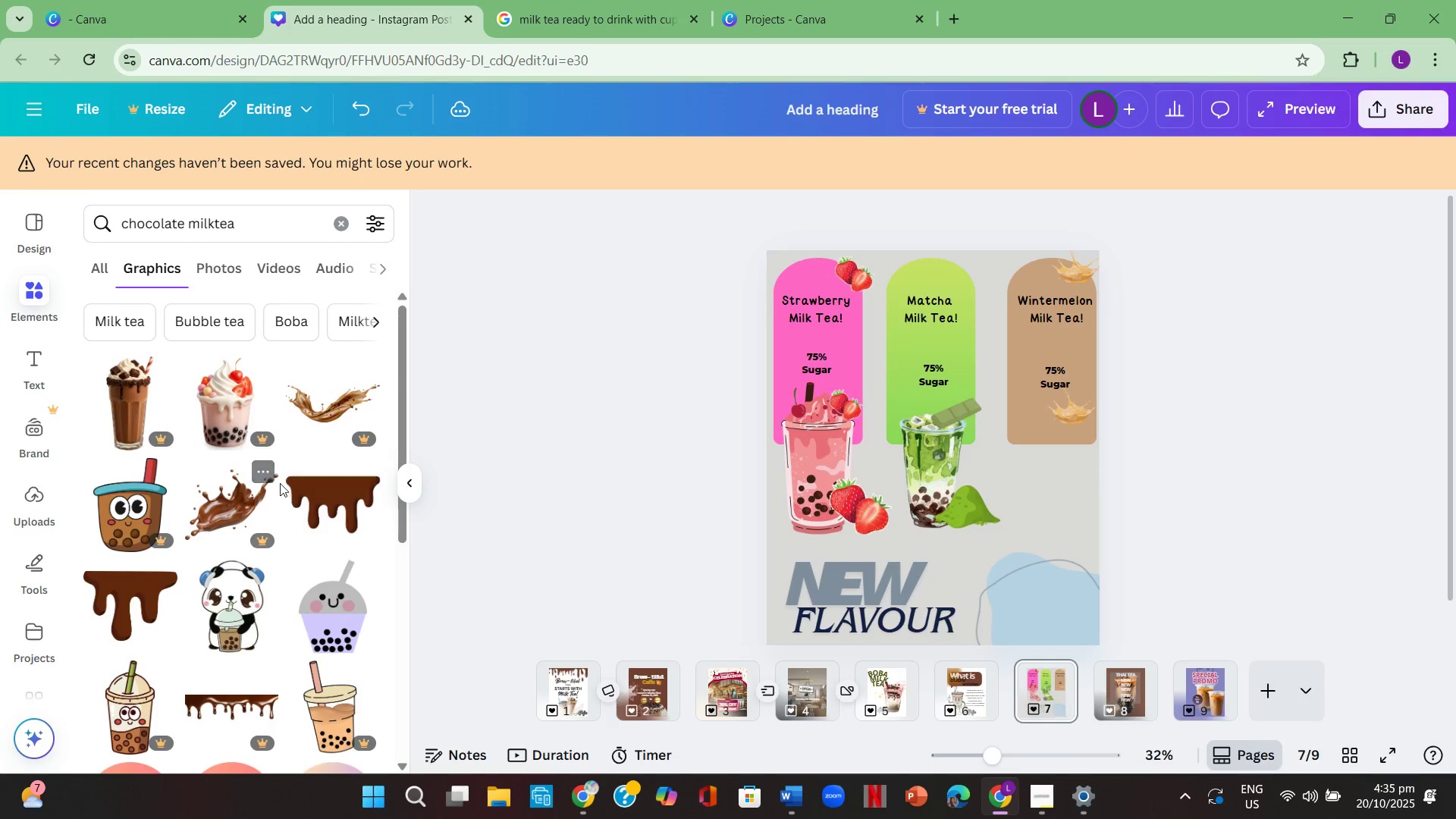 
scroll: coordinate [262, 604], scroll_direction: down, amount: 9.0
 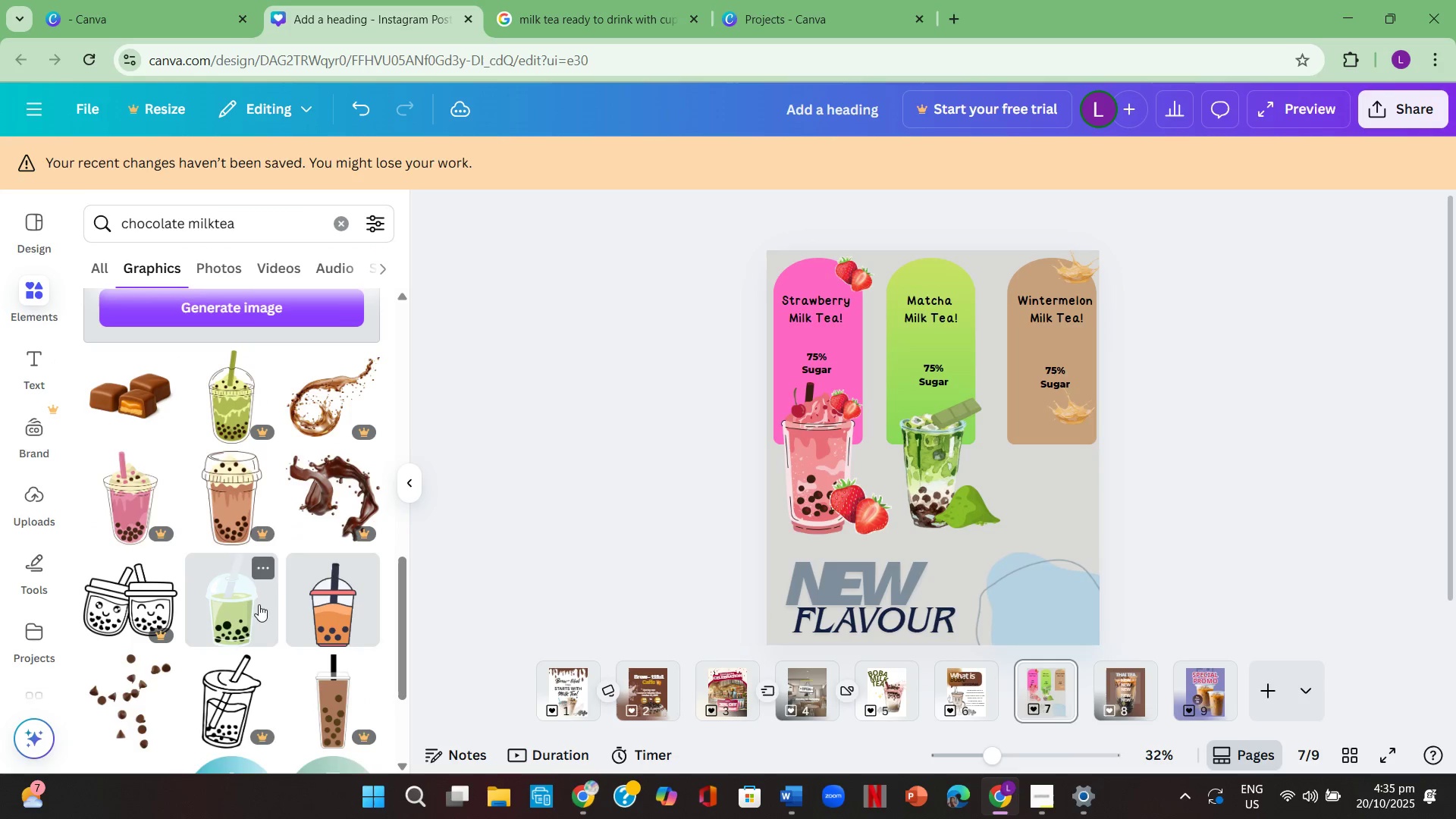 
scroll: coordinate [239, 570], scroll_direction: none, amount: 0.0
 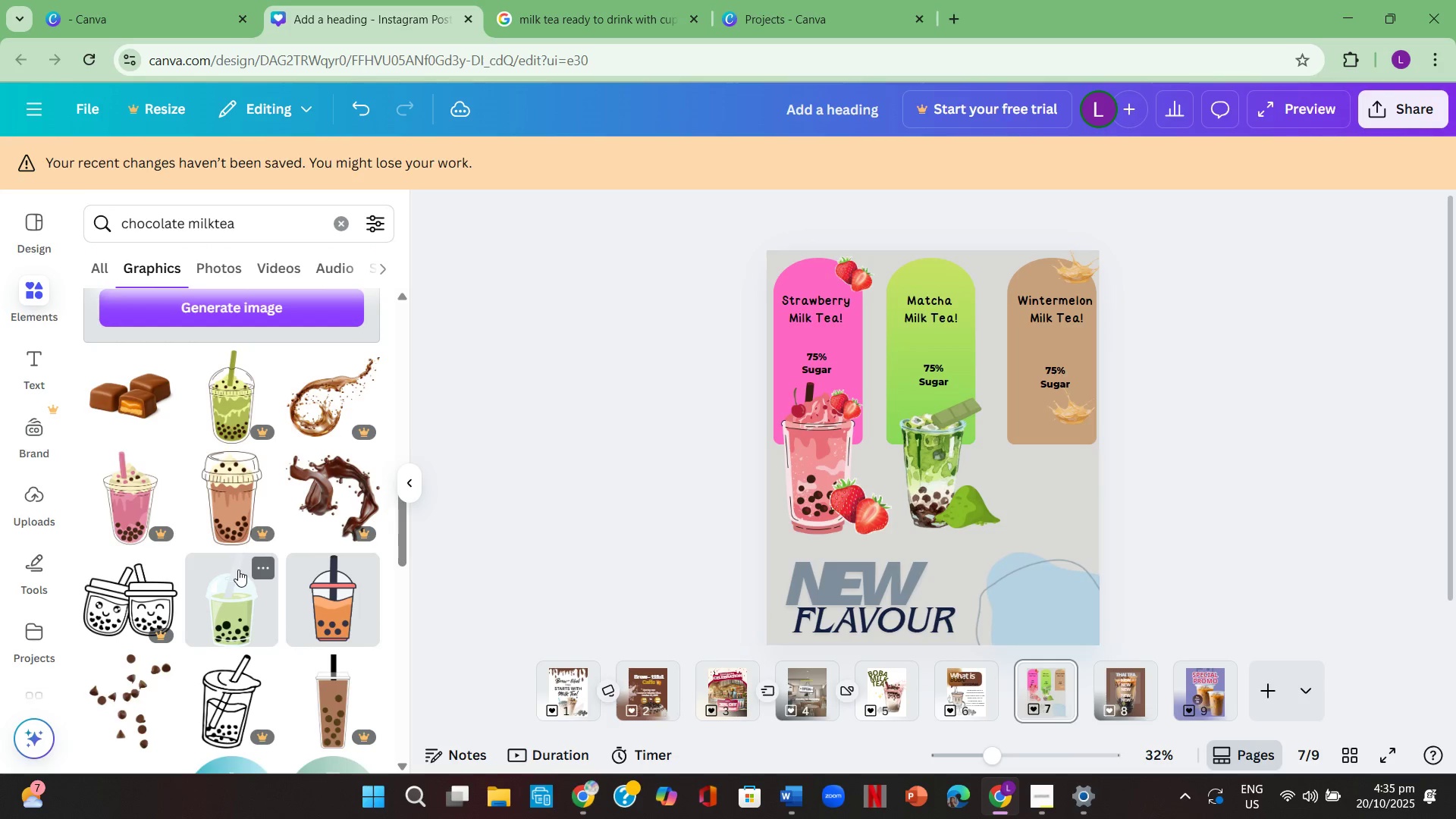 
scroll: coordinate [229, 569], scroll_direction: down, amount: 8.0
 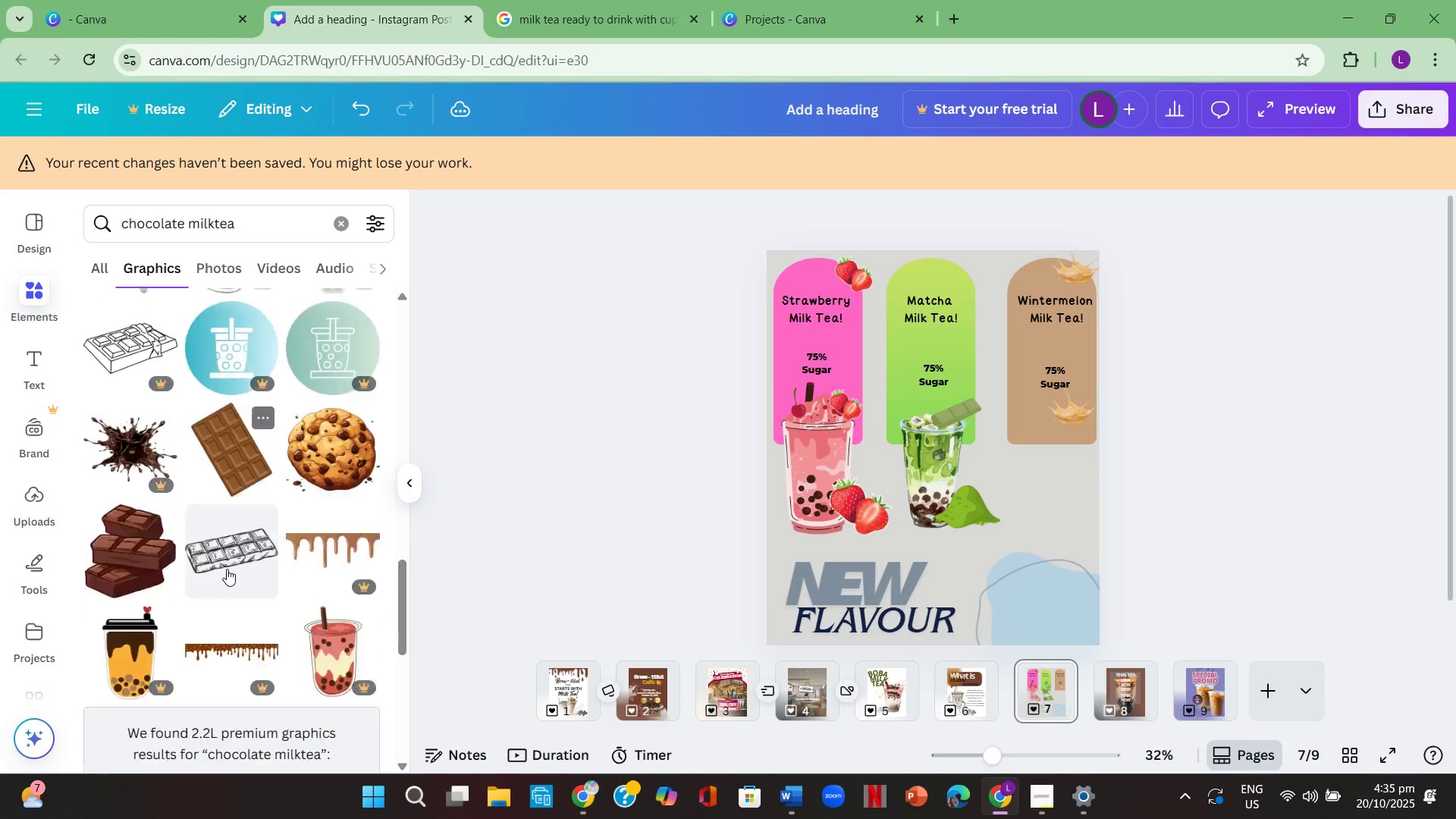 
mouse_move([211, 564])
 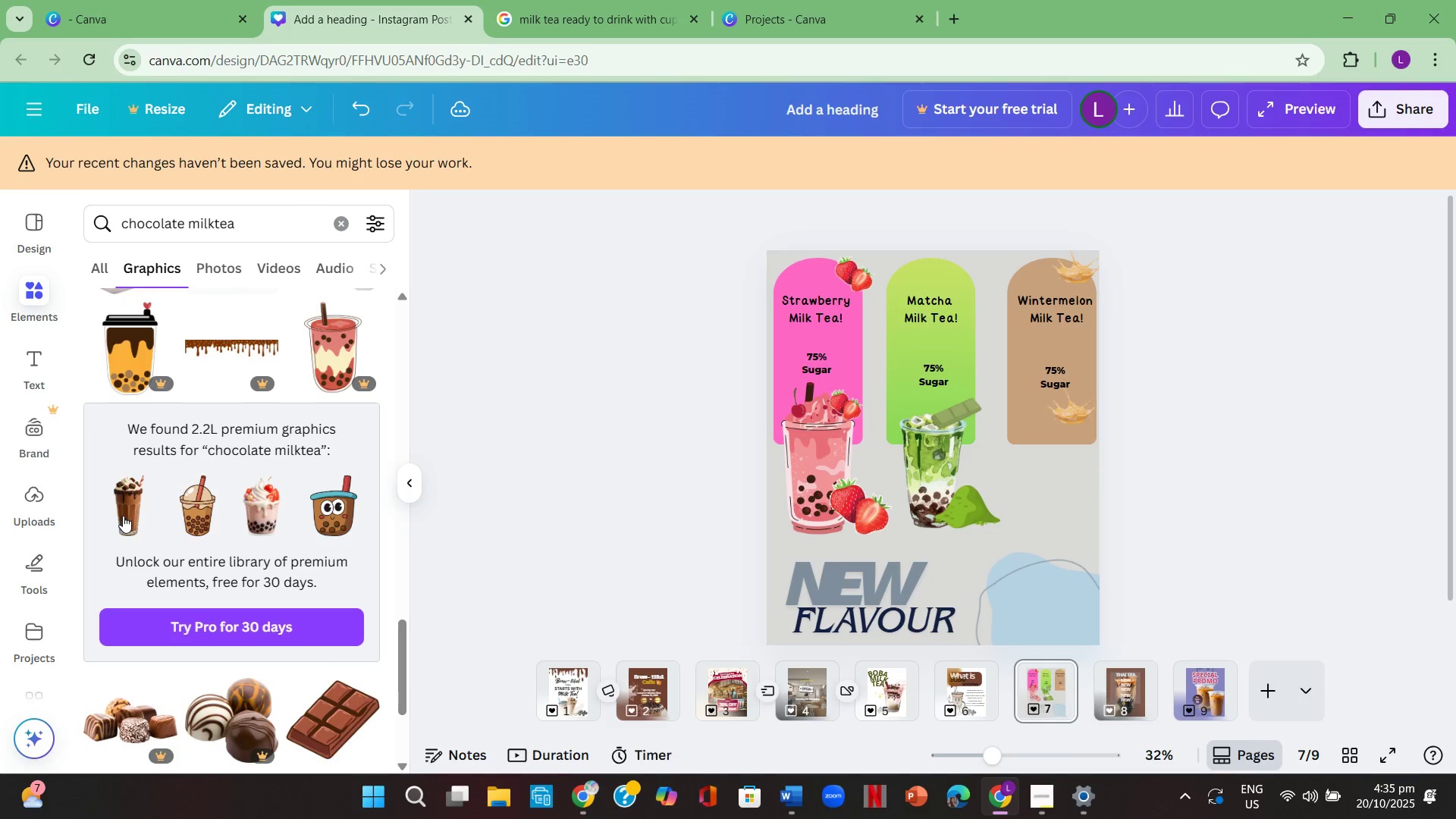 
scroll: coordinate [220, 570], scroll_direction: down, amount: 19.0
 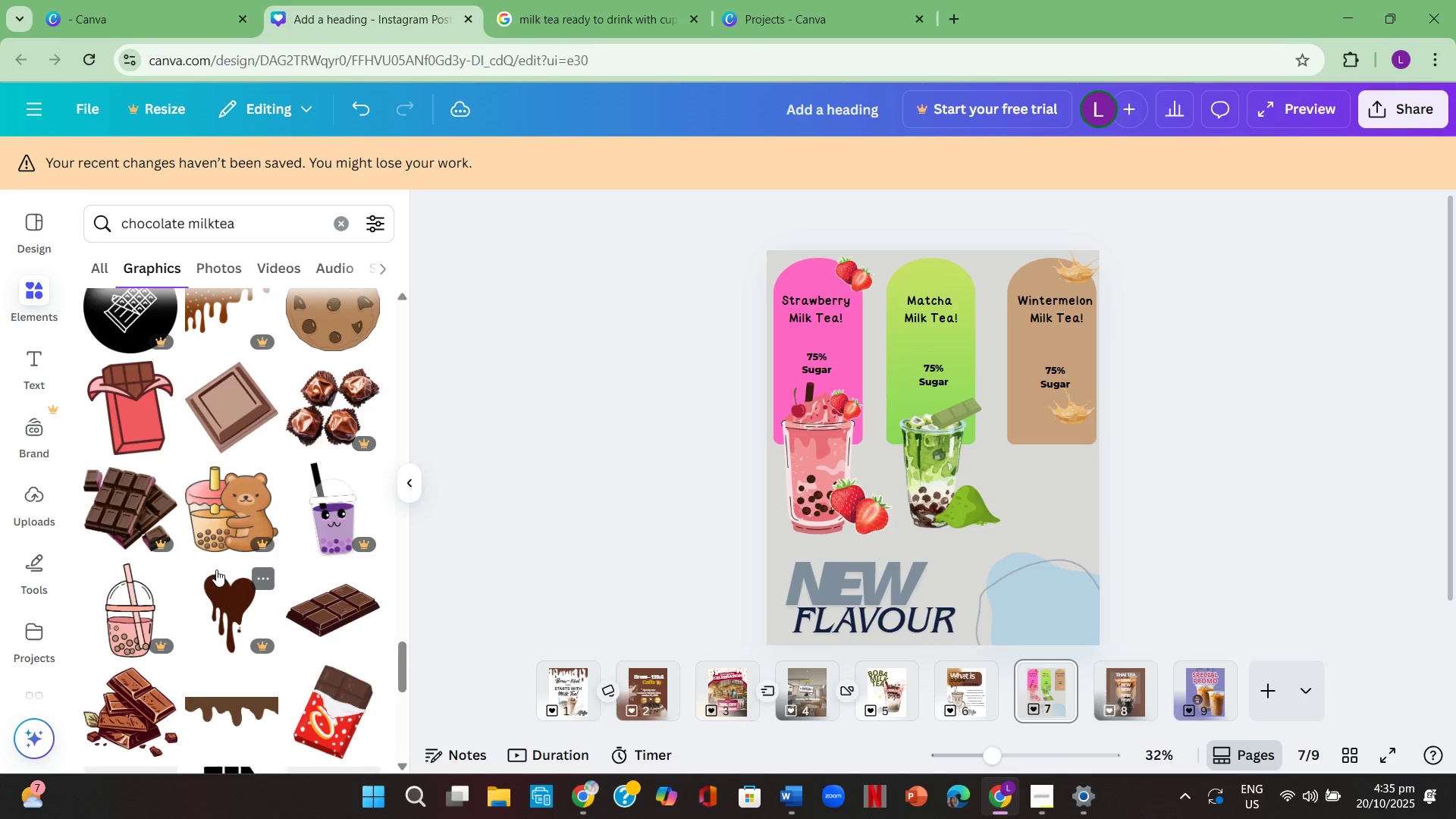 
scroll: coordinate [215, 561], scroll_direction: down, amount: 10.0
 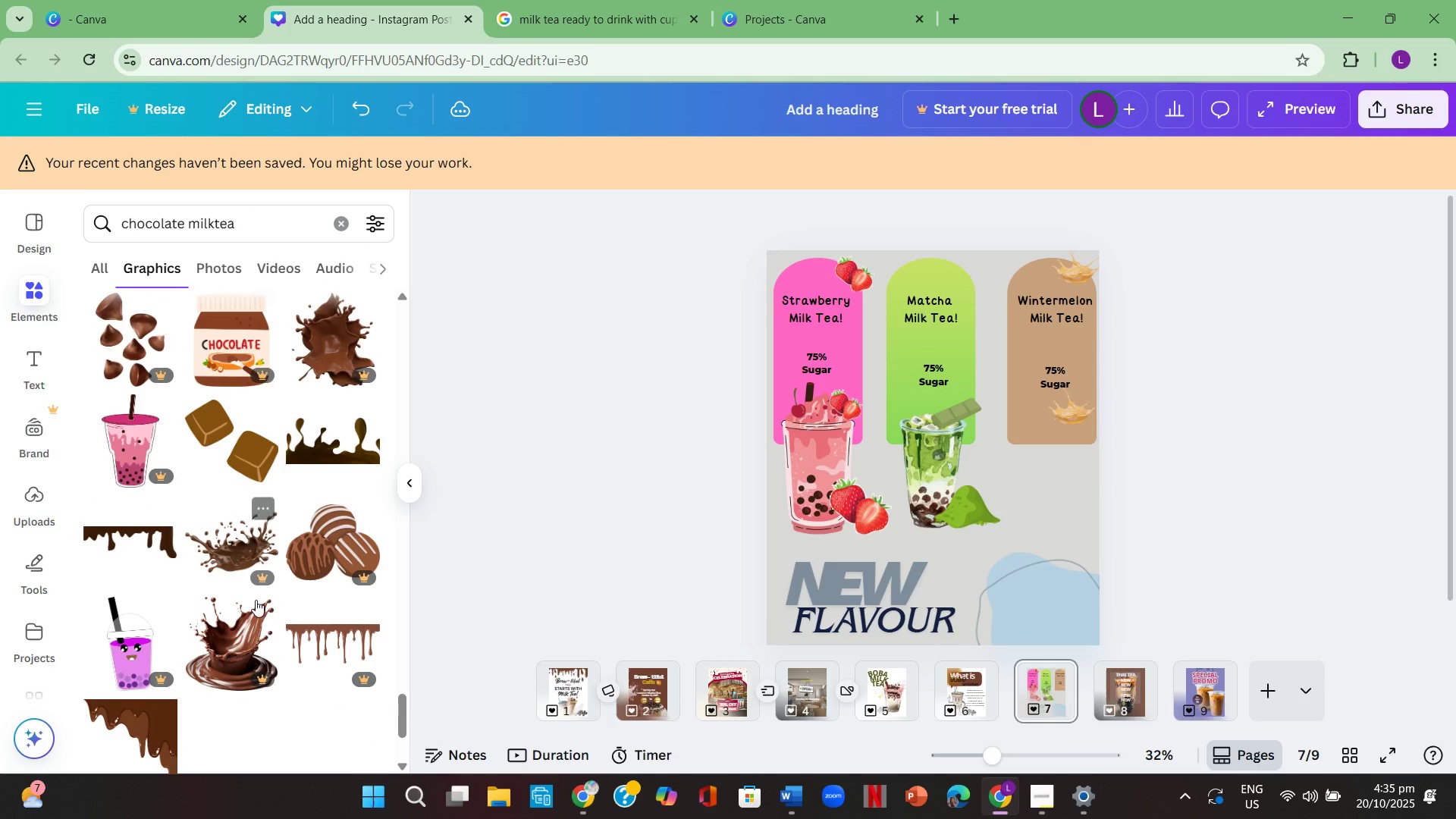 
scroll: coordinate [290, 661], scroll_direction: up, amount: 21.0
 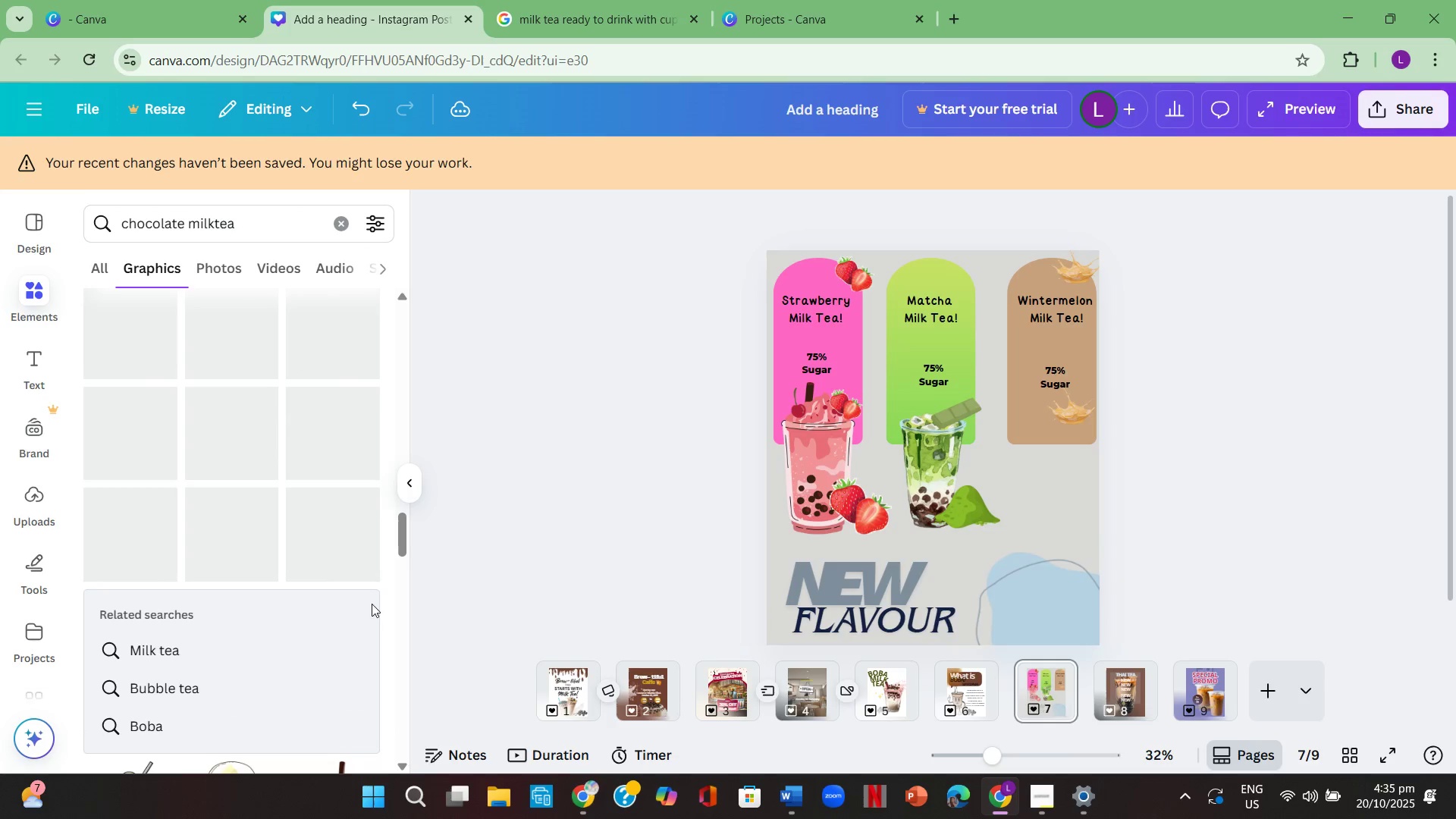 
mouse_move([411, 539])
 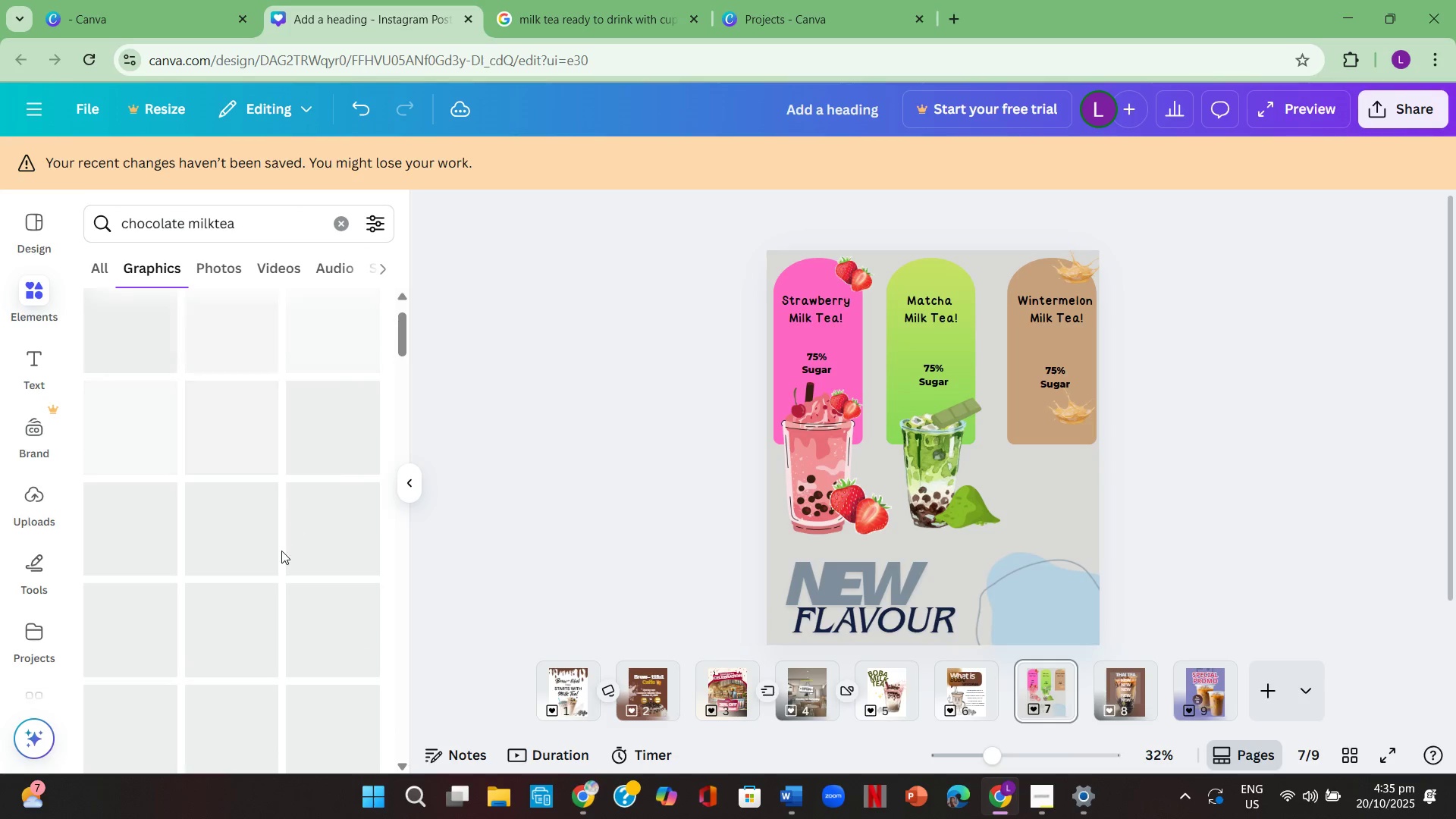 
scroll: coordinate [281, 553], scroll_direction: up, amount: 1.0
 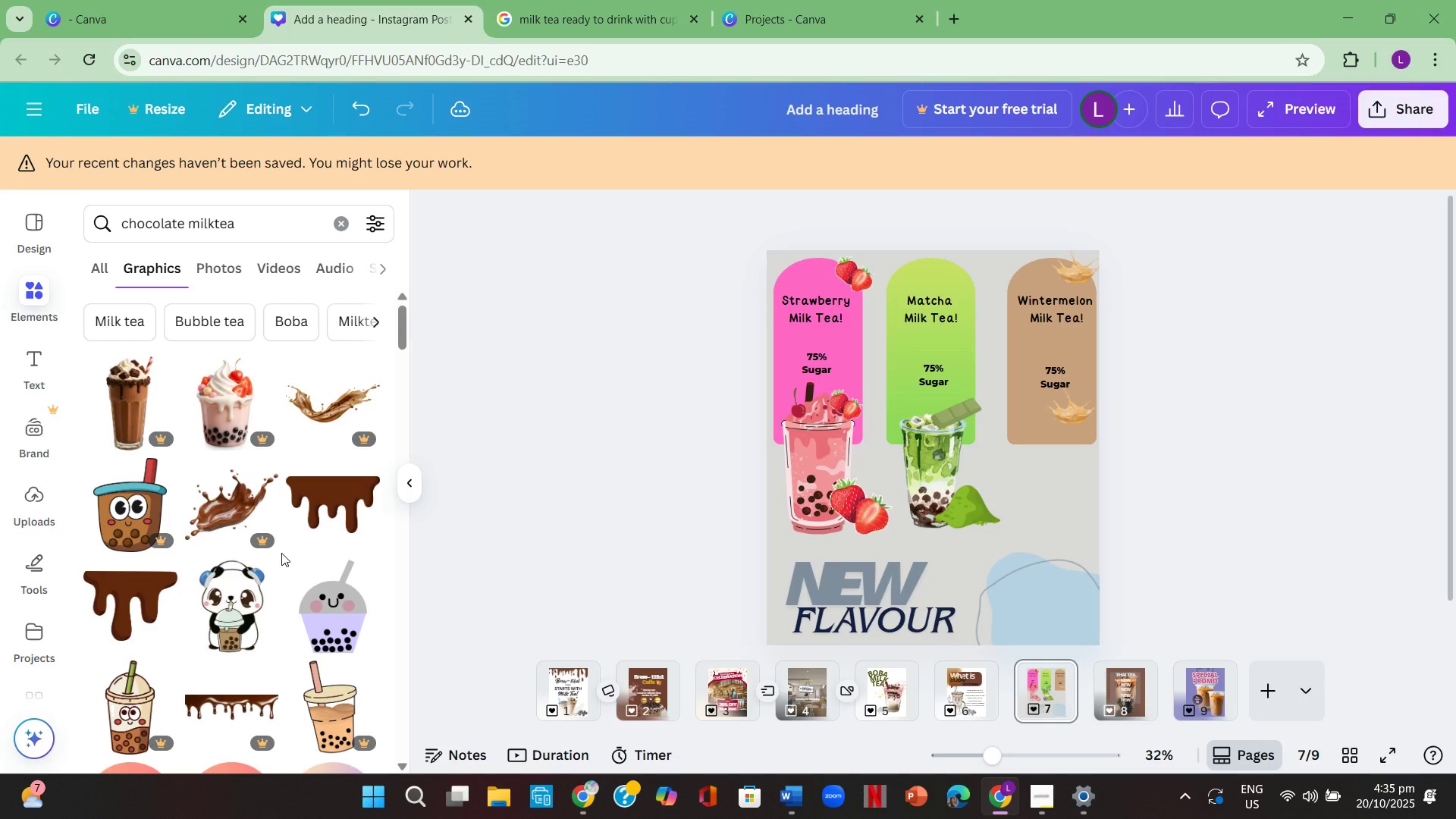 
scroll: coordinate [235, 626], scroll_direction: down, amount: 22.0
 